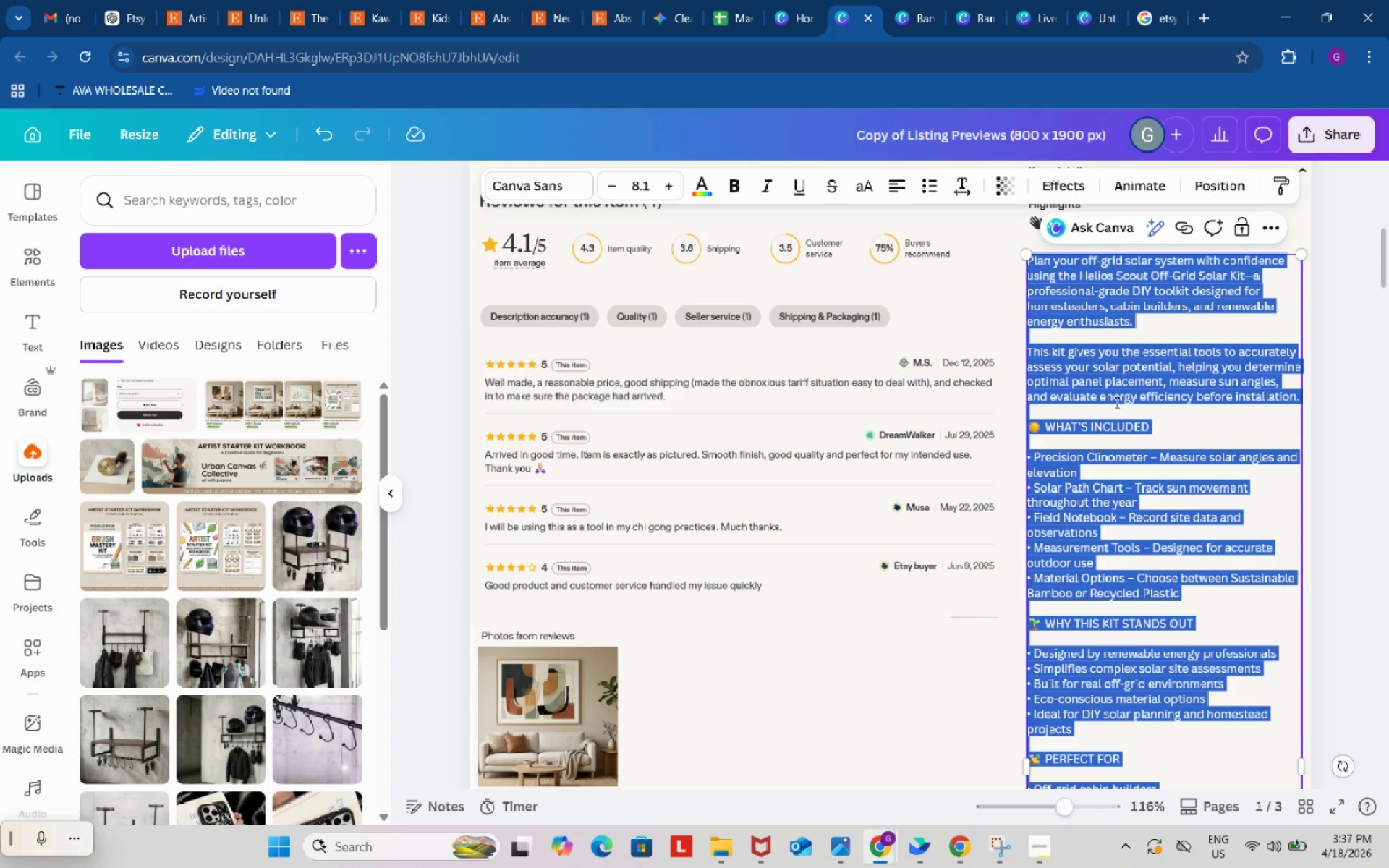 
key(Control+ControlLeft)
 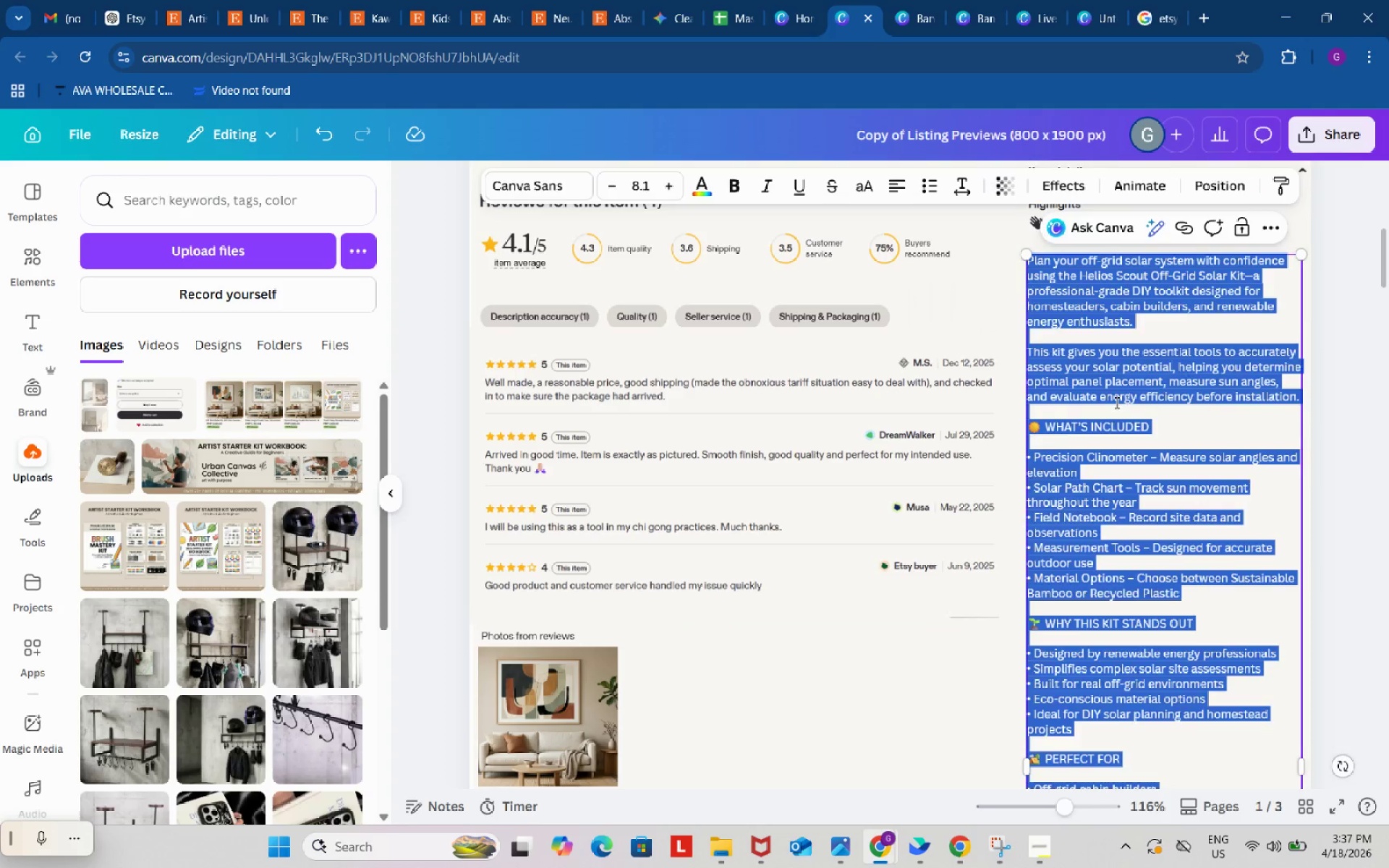 
key(Control+V)
 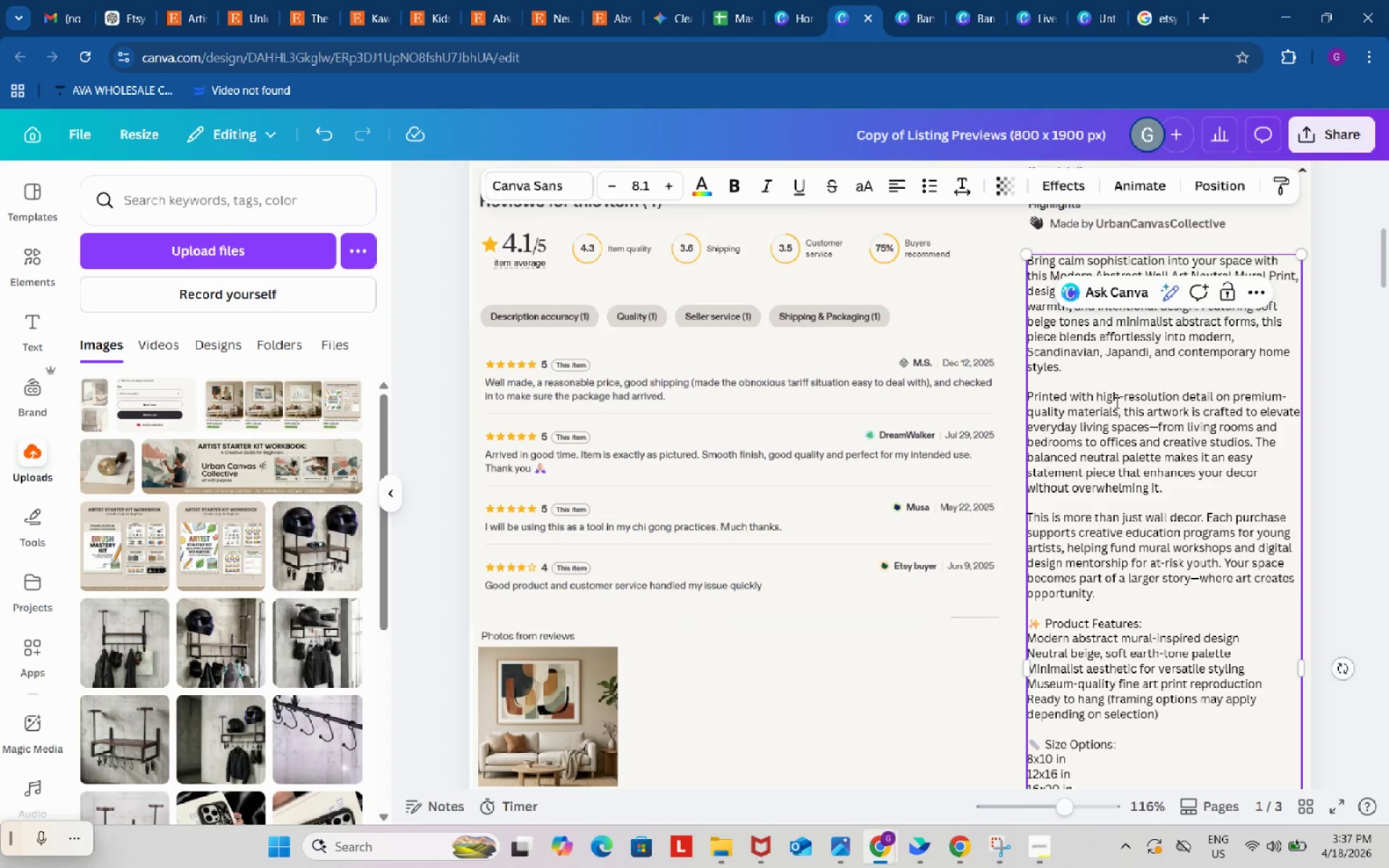 
scroll: coordinate [1116, 402], scroll_direction: down, amount: 3.0
 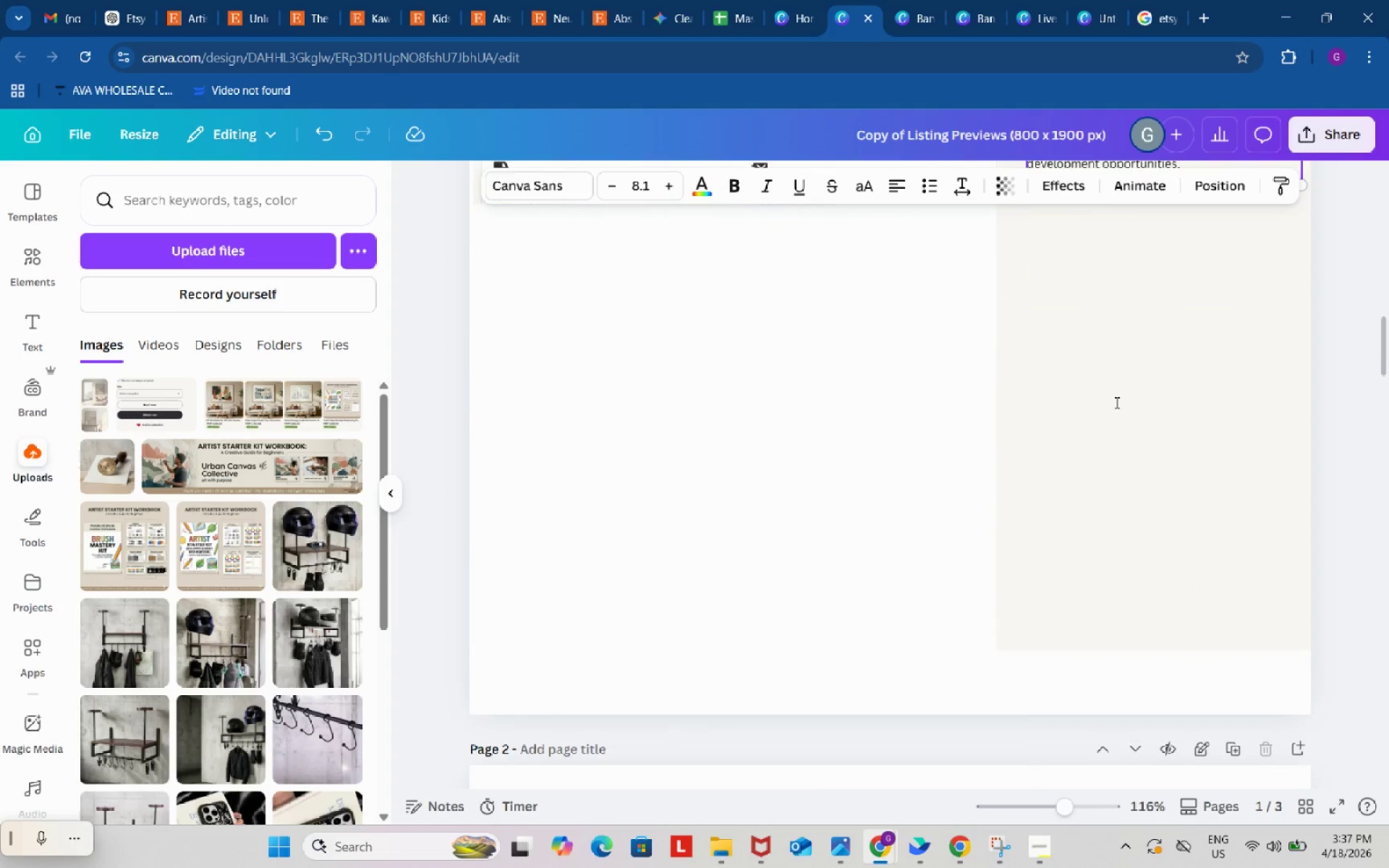 
scroll: coordinate [1118, 401], scroll_direction: up, amount: 11.0
 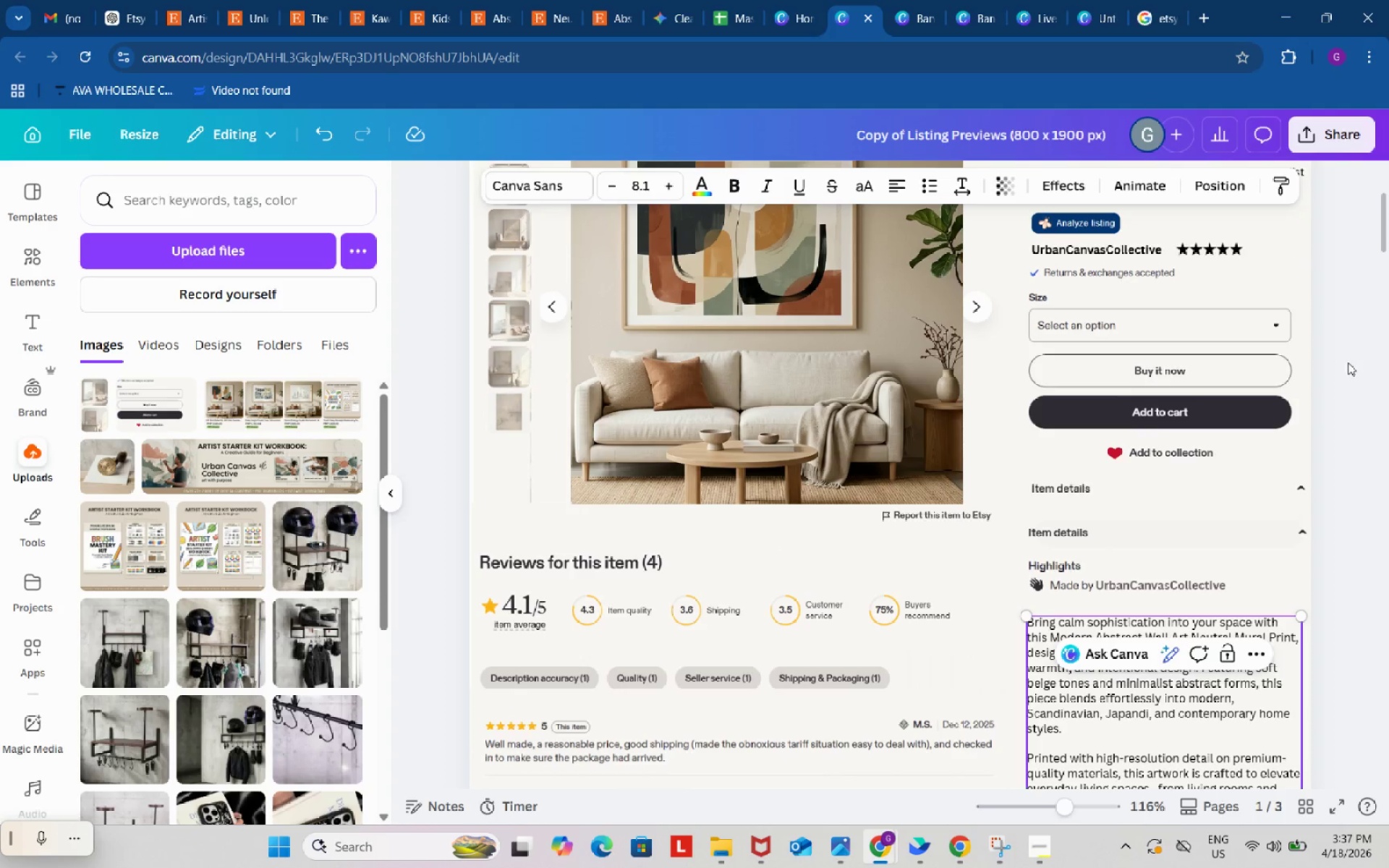 
left_click([1348, 362])
 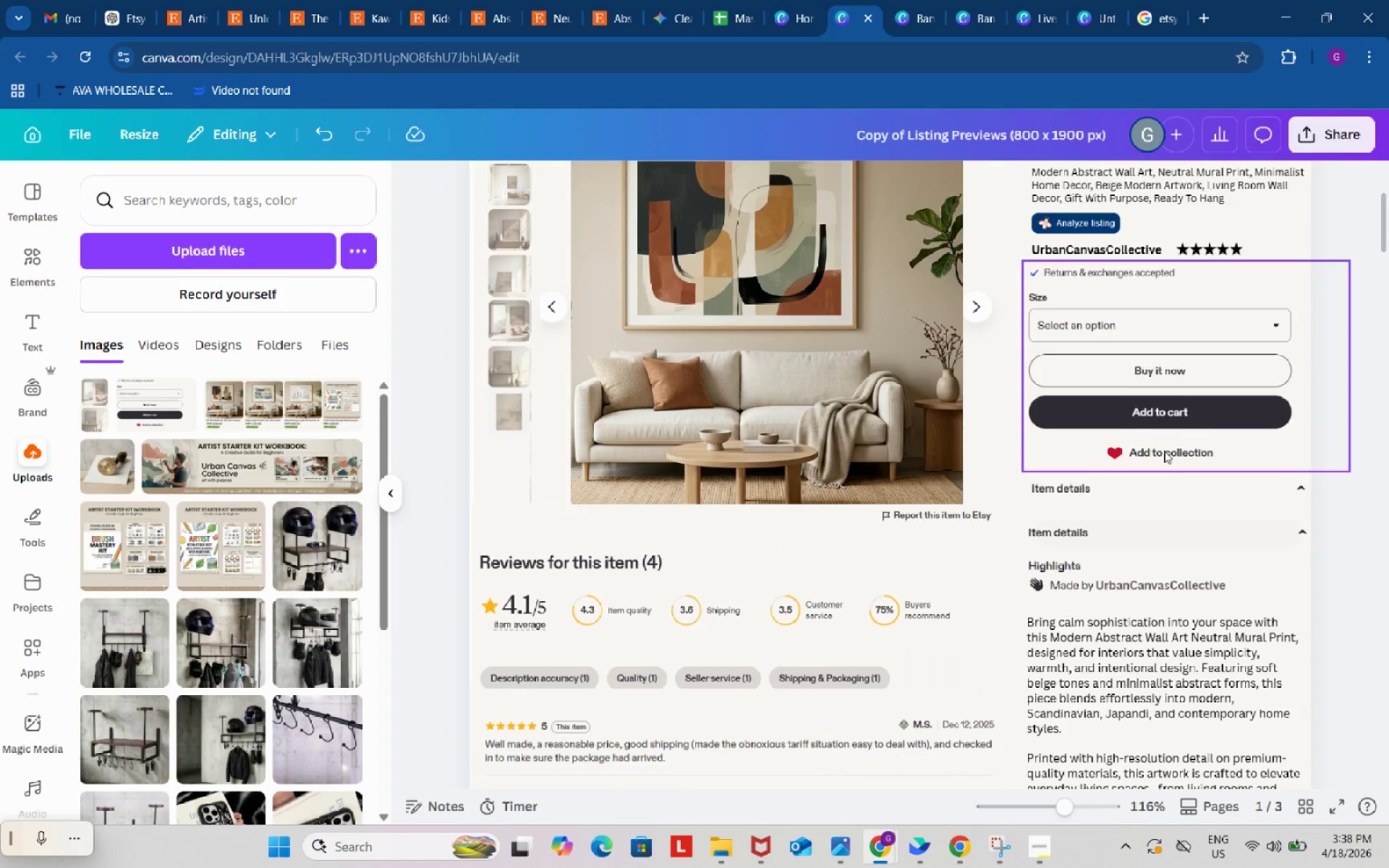 
mouse_move([1155, 477])
 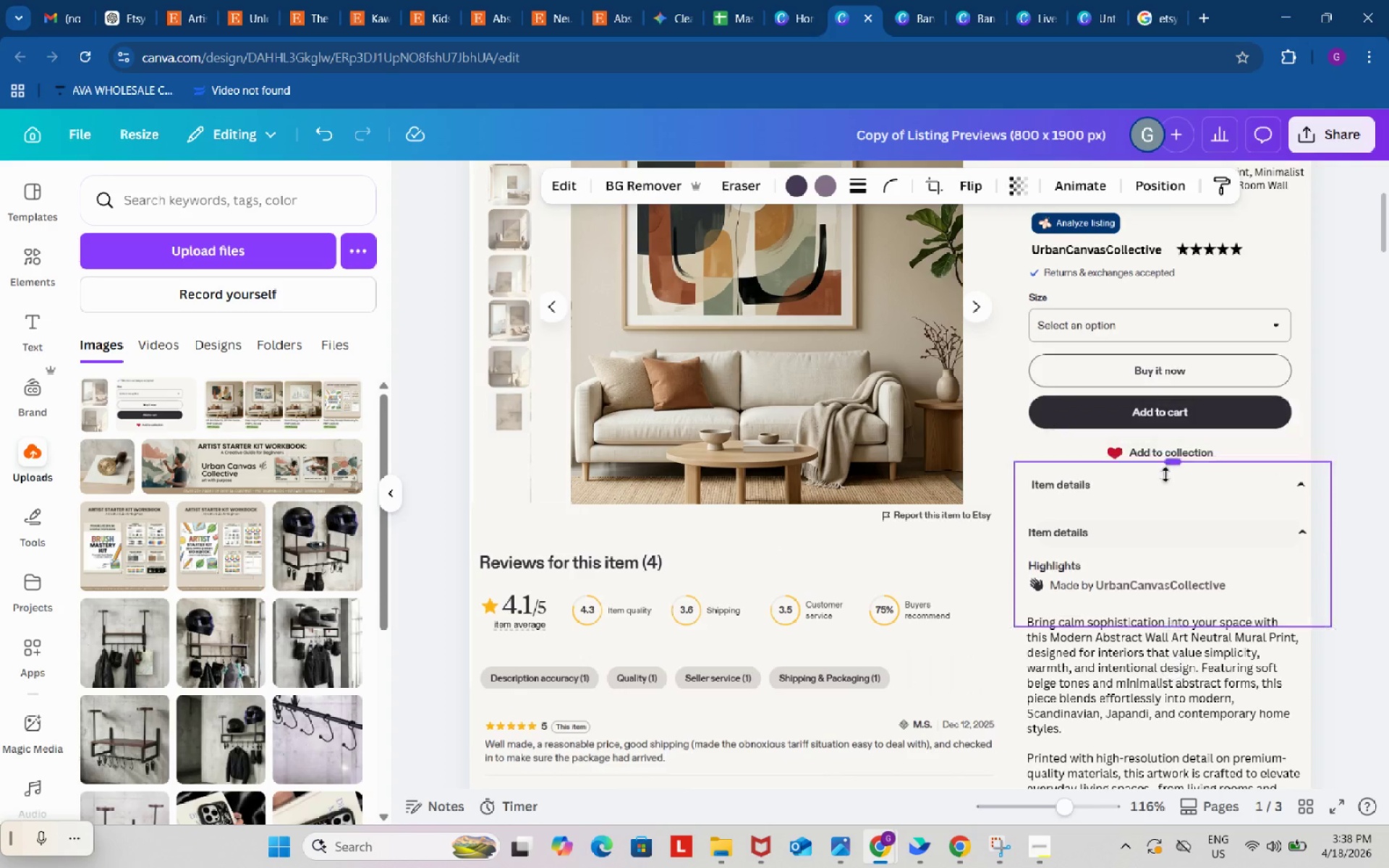 
left_click_drag(start_coordinate=[1165, 454], to_coordinate=[1164, 466])
 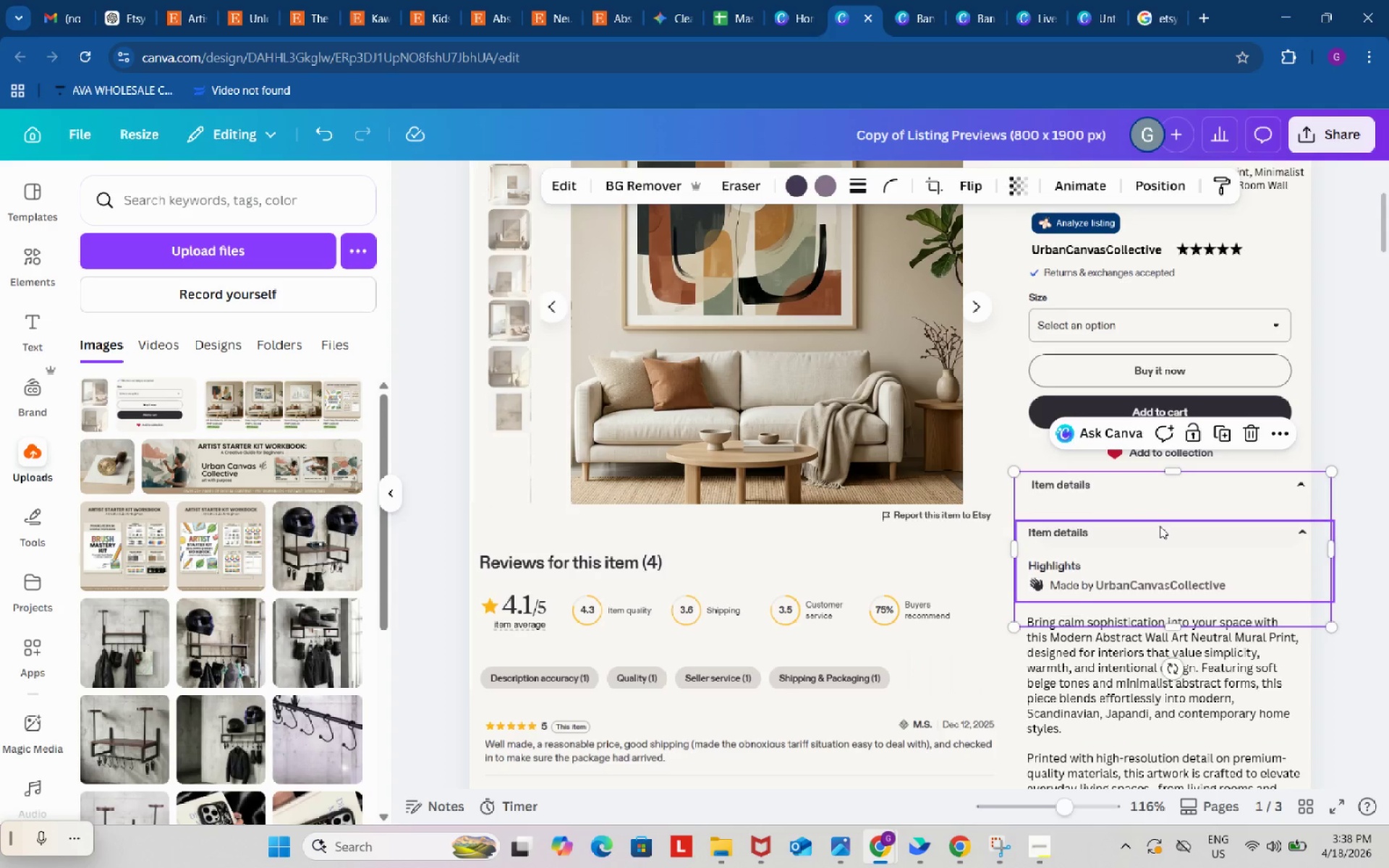 
left_click_drag(start_coordinate=[1160, 526], to_coordinate=[1158, 370])
 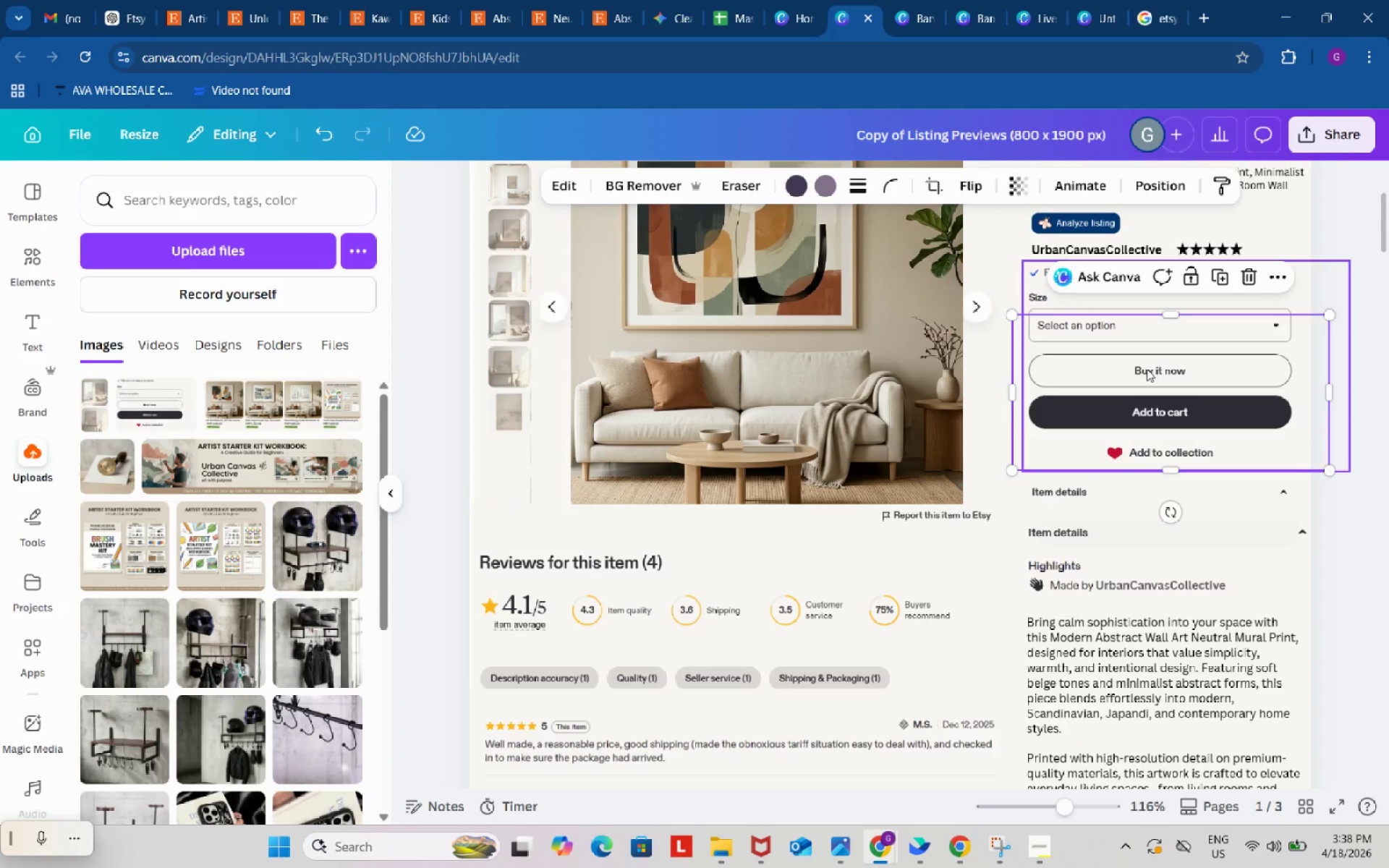 
key(Backspace)
 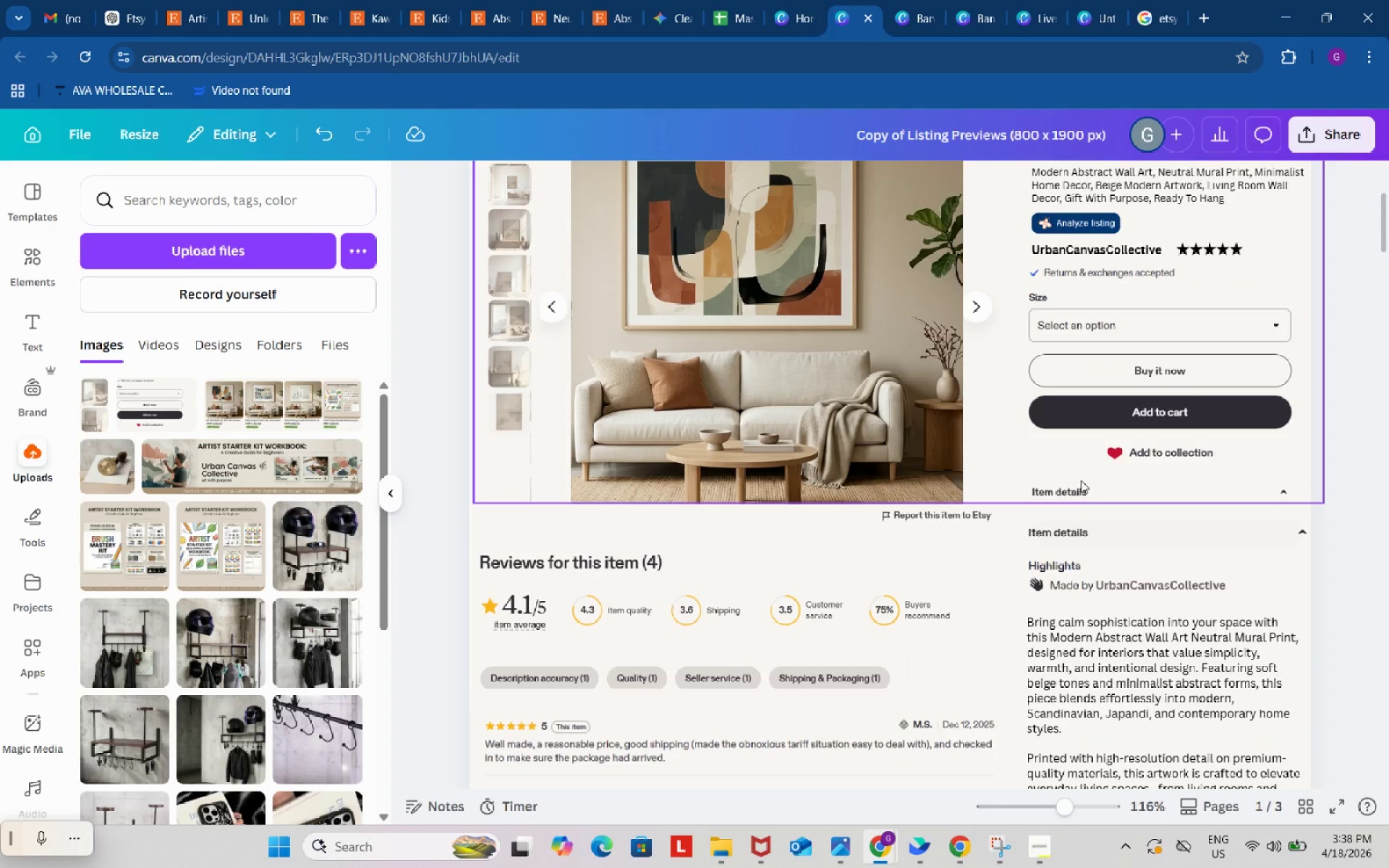 
left_click([1079, 477])
 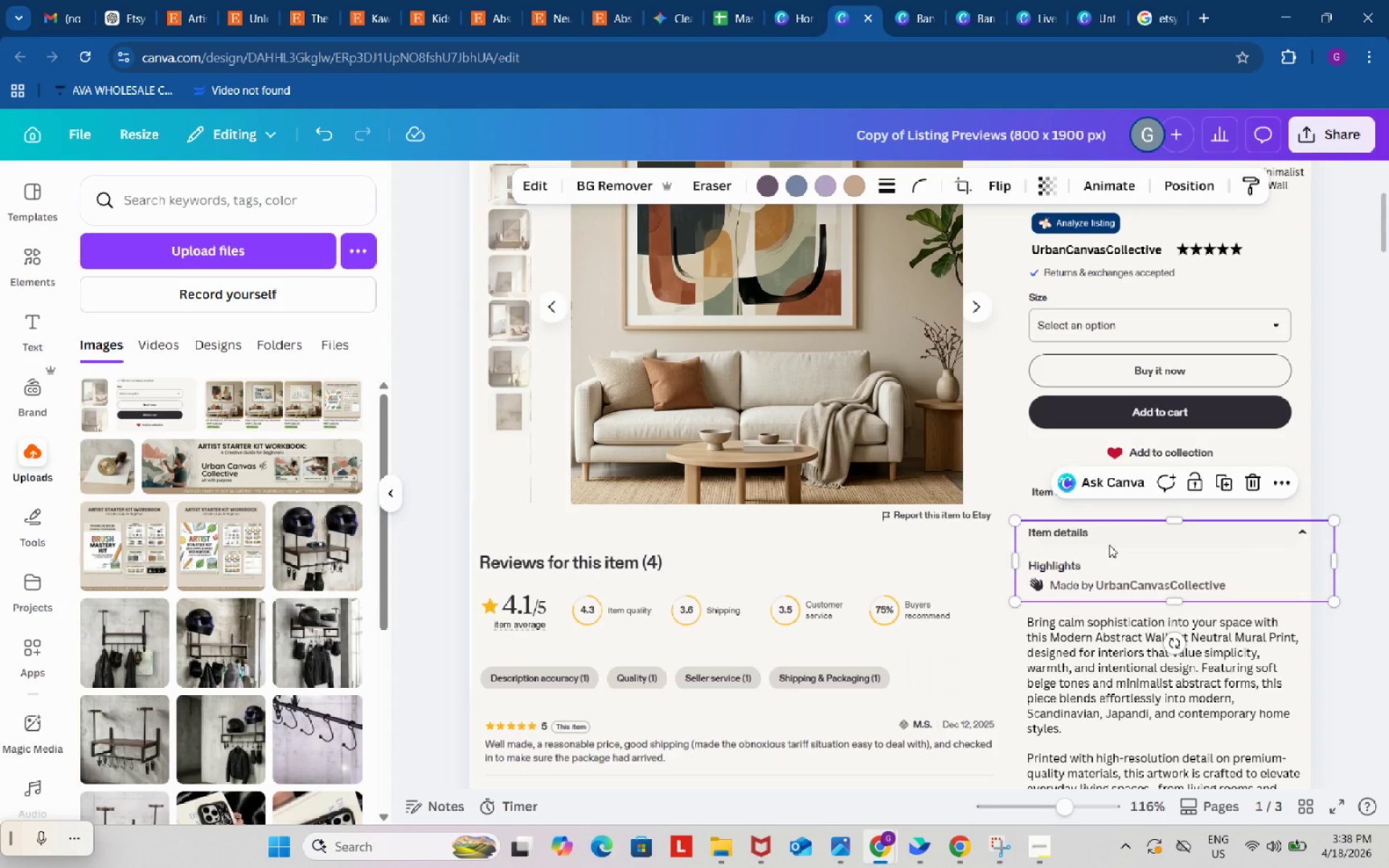 
left_click([1109, 545])
 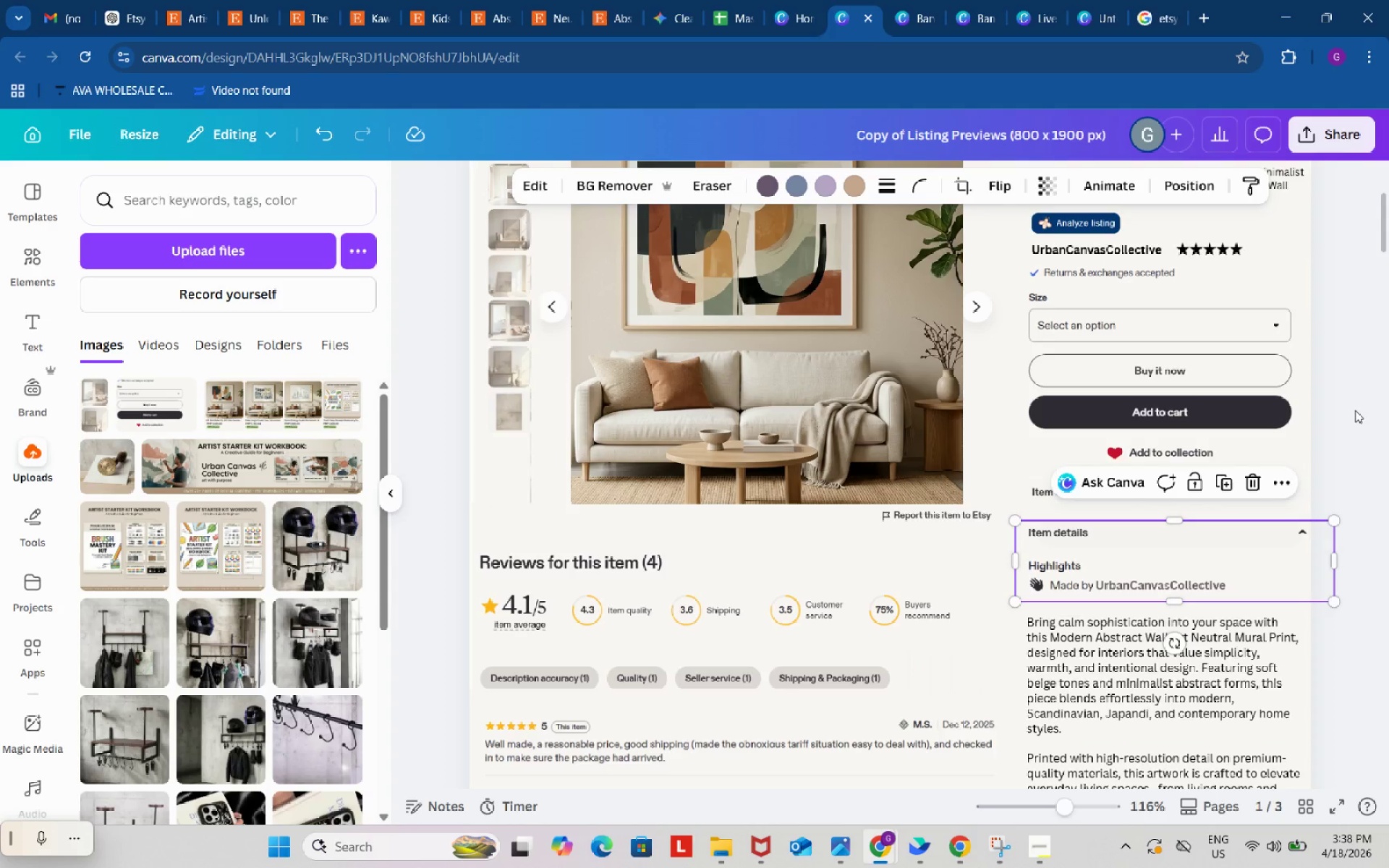 
left_click([1355, 410])
 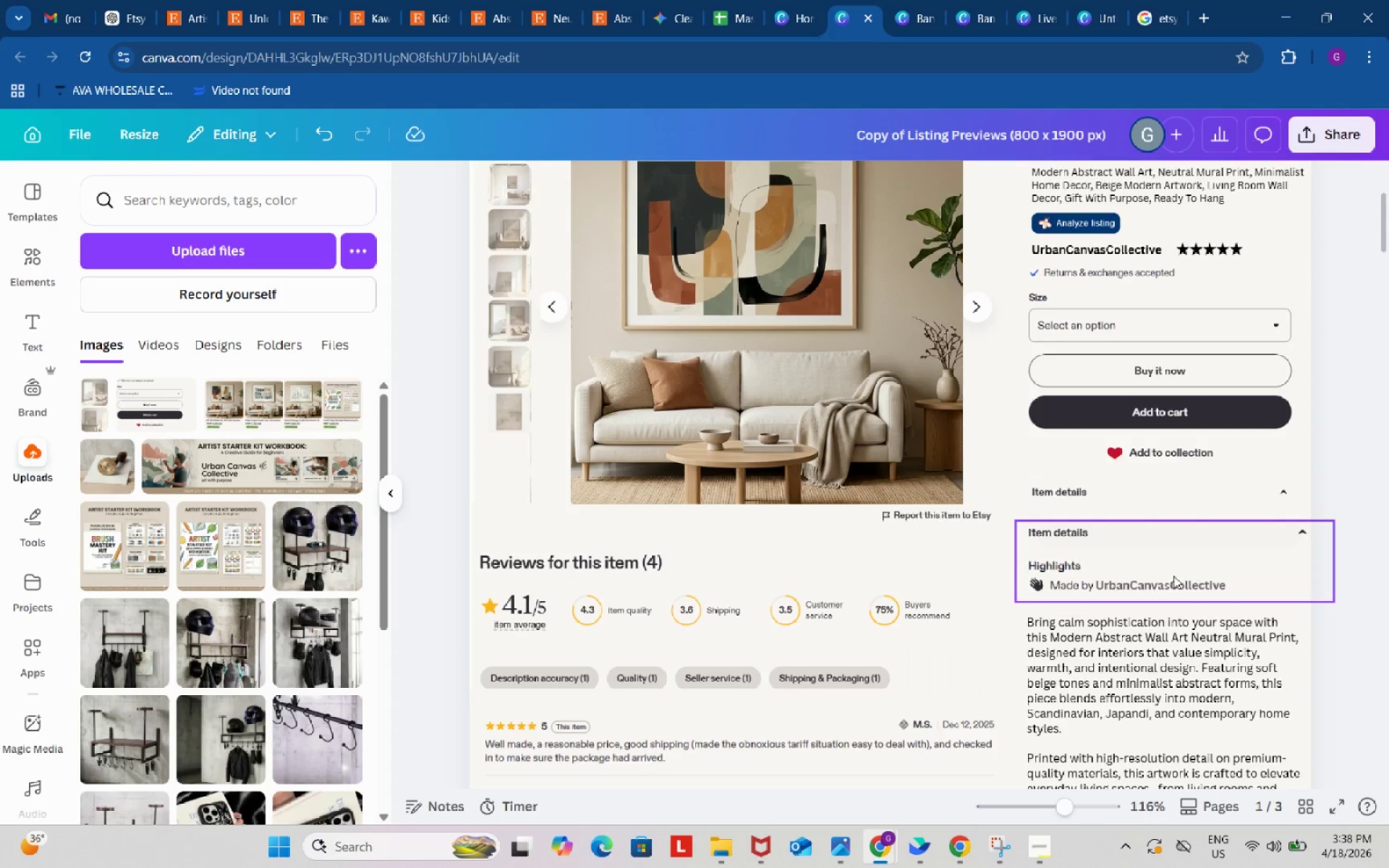 
left_click_drag(start_coordinate=[1173, 576], to_coordinate=[1173, 533])
 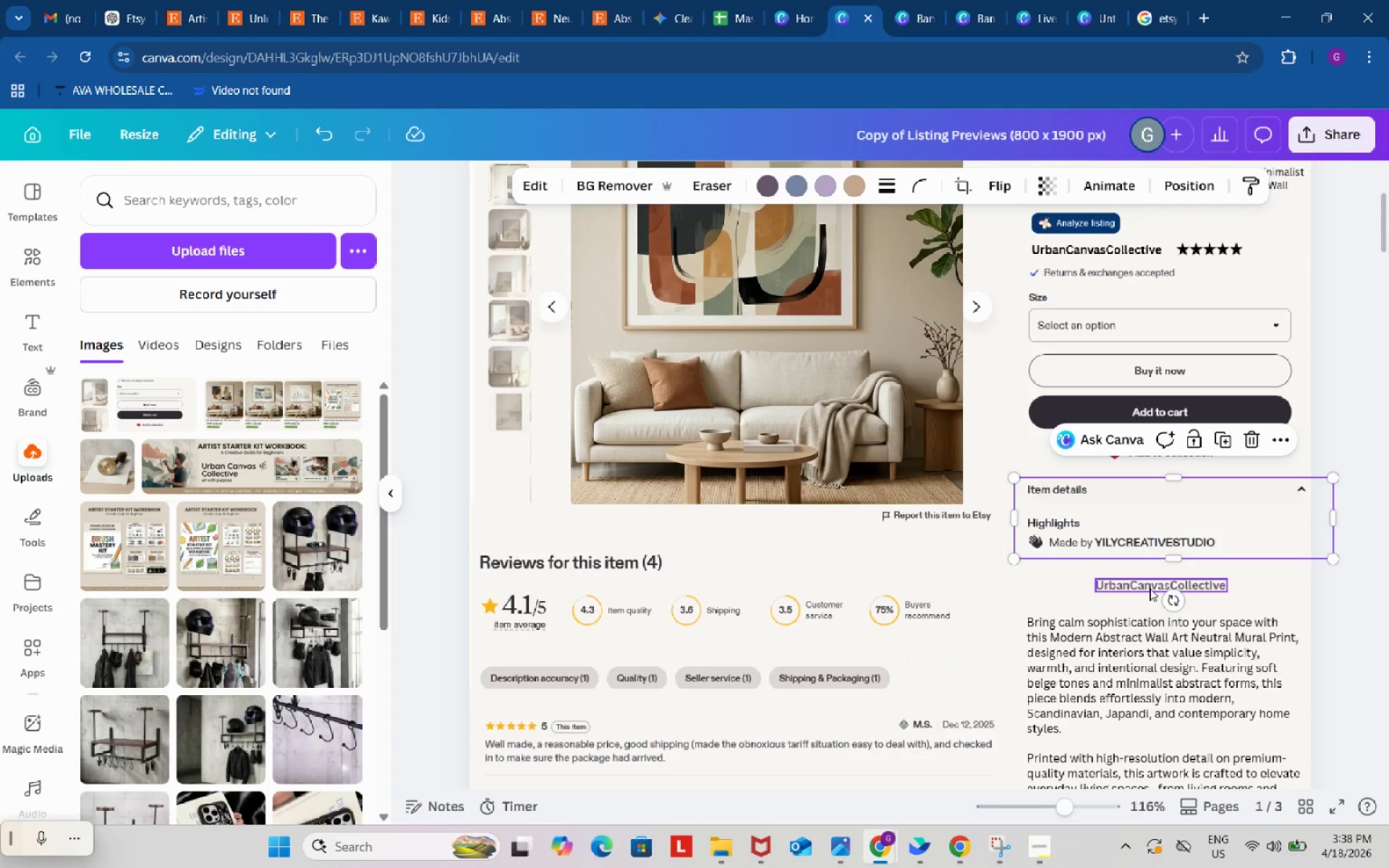 
key(Control+ControlLeft)
 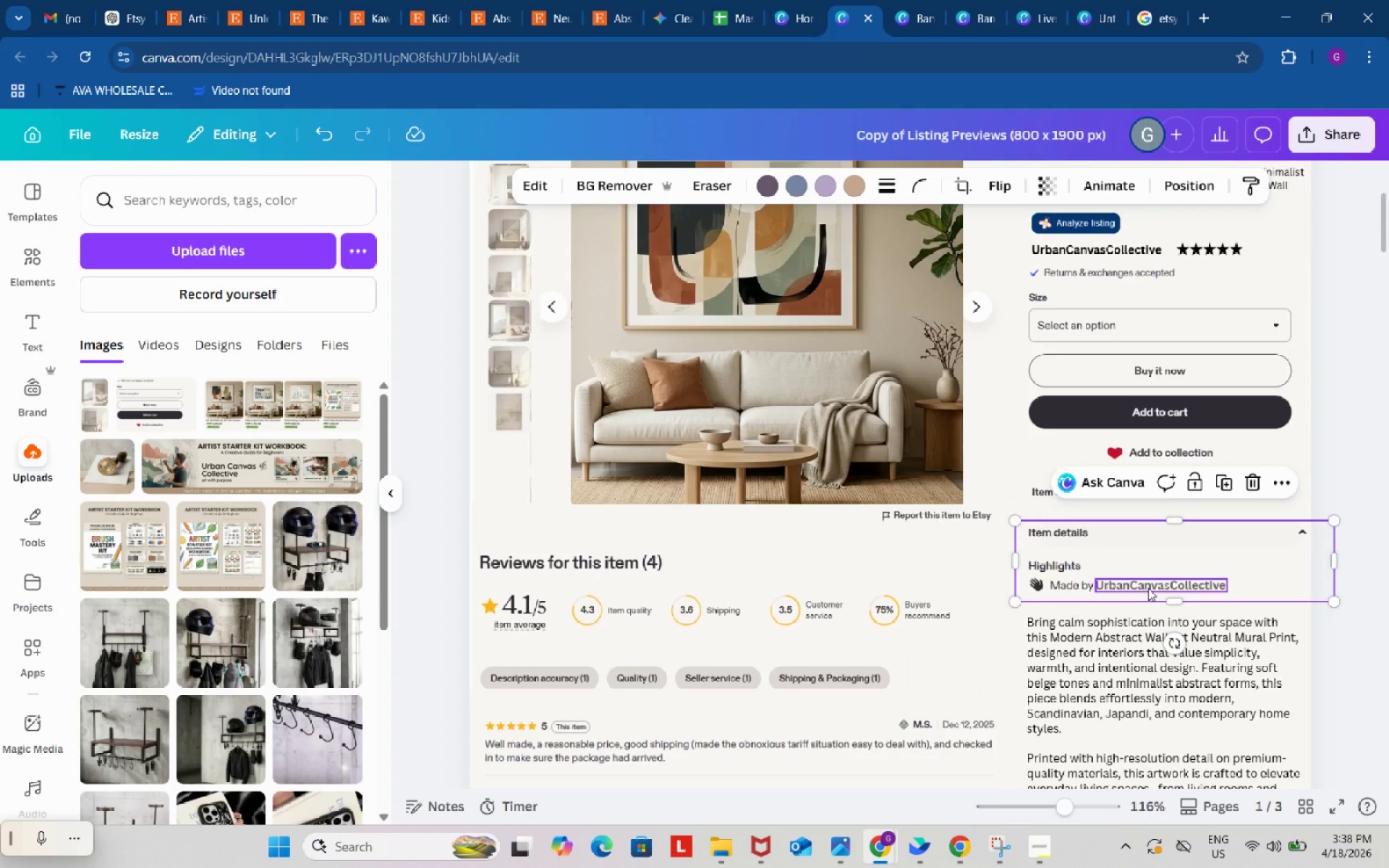 
key(Control+Z)
 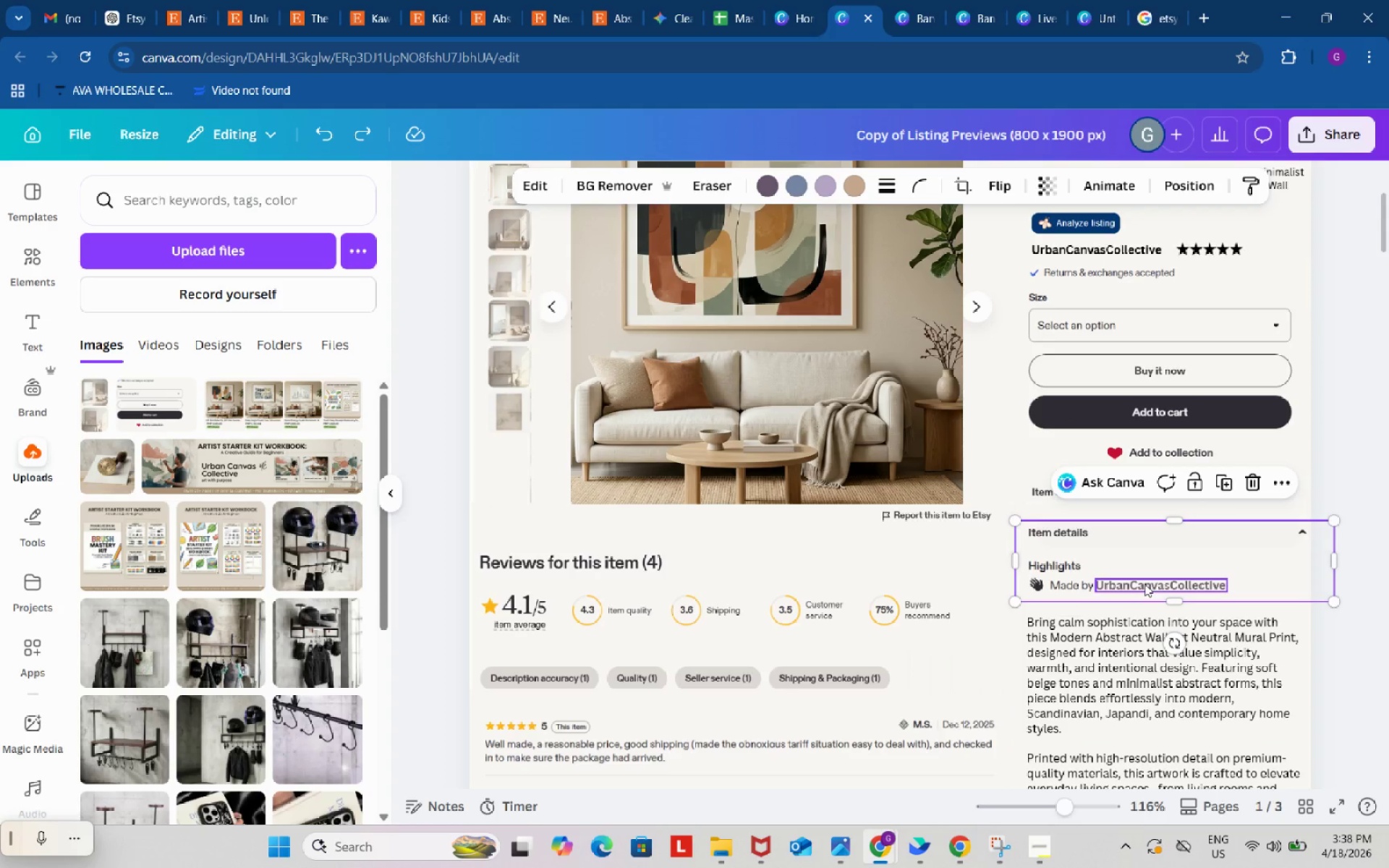 
key(Control+Z)
 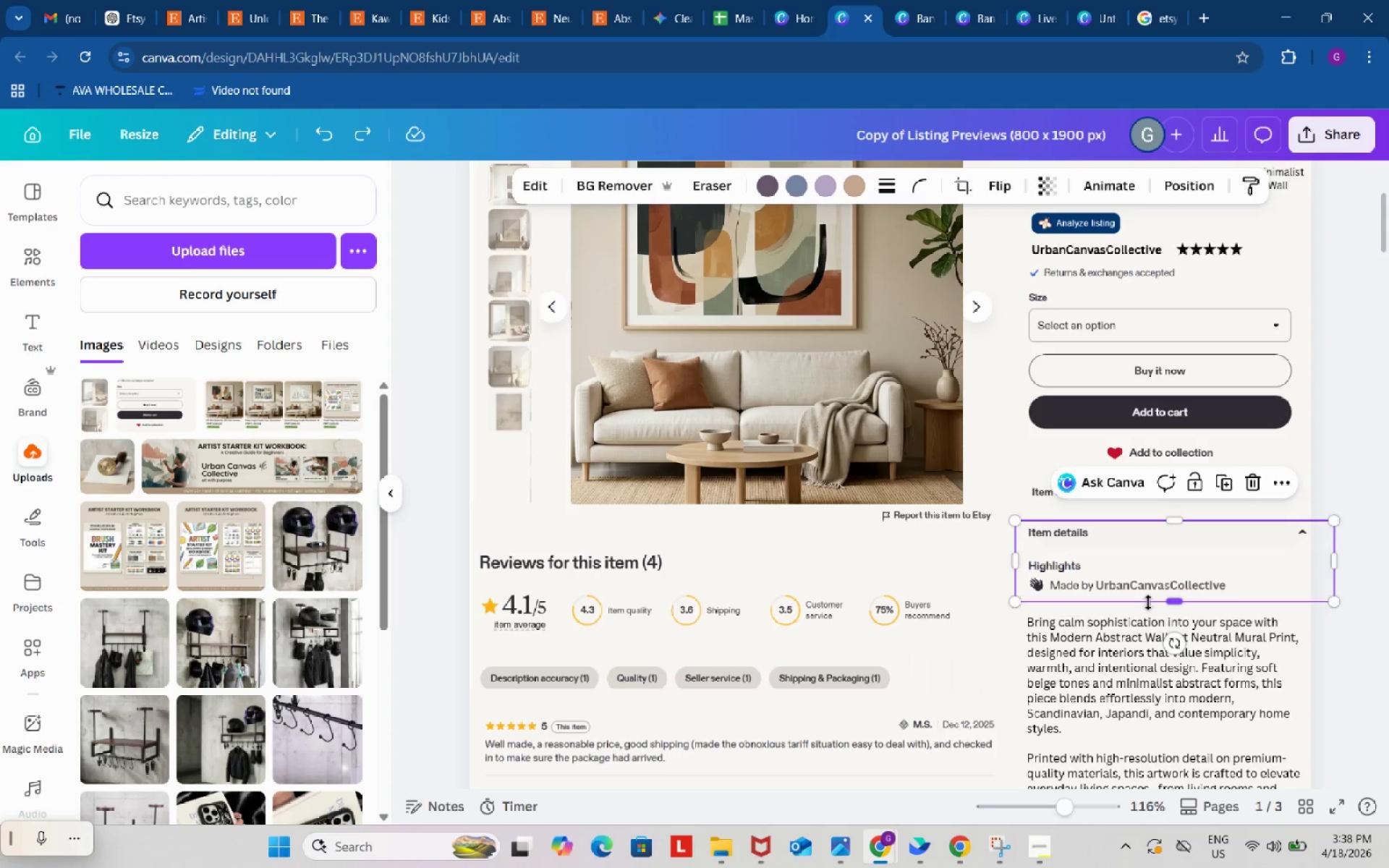 
wait(5.23)
 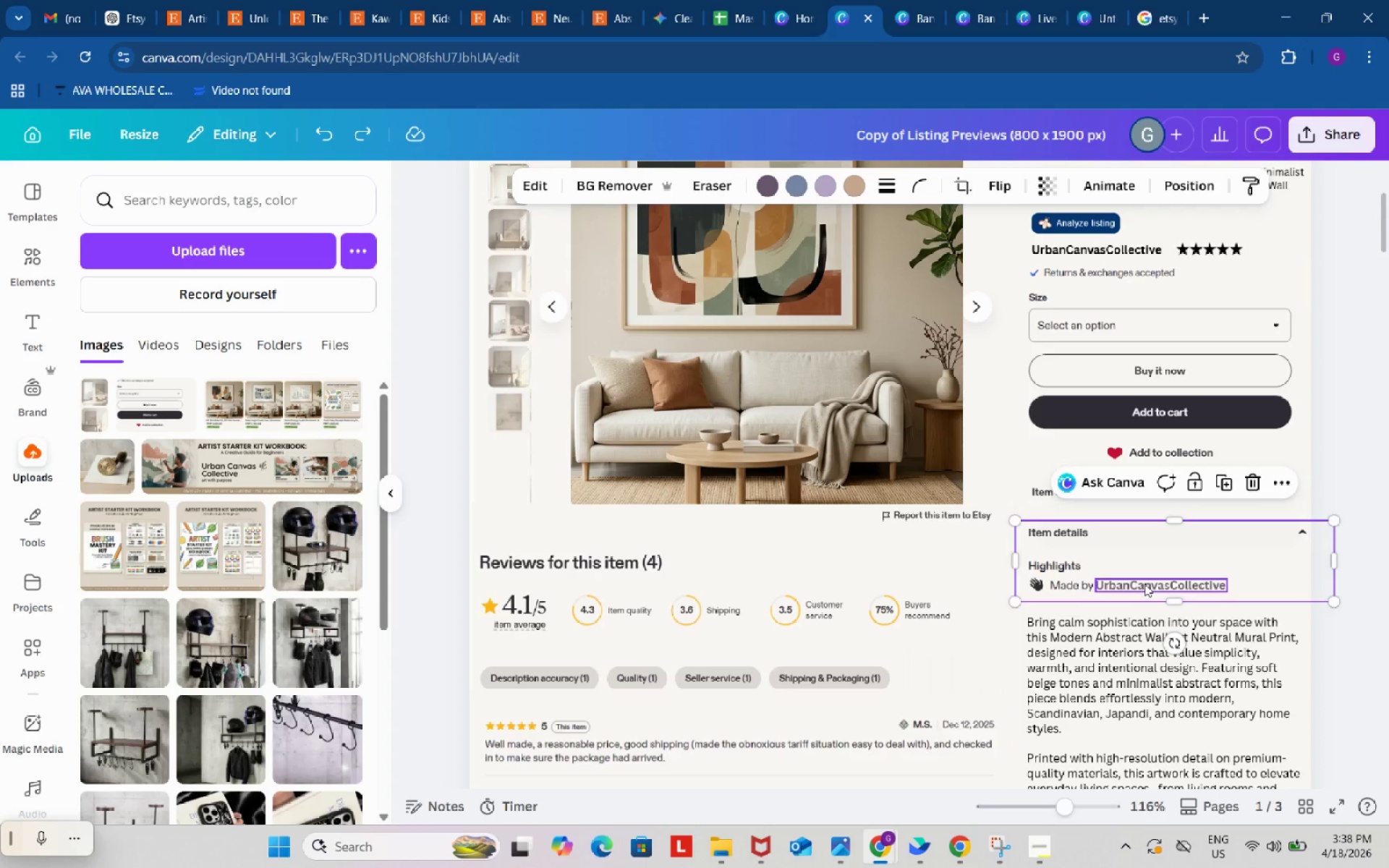 
left_click([1158, 589])
 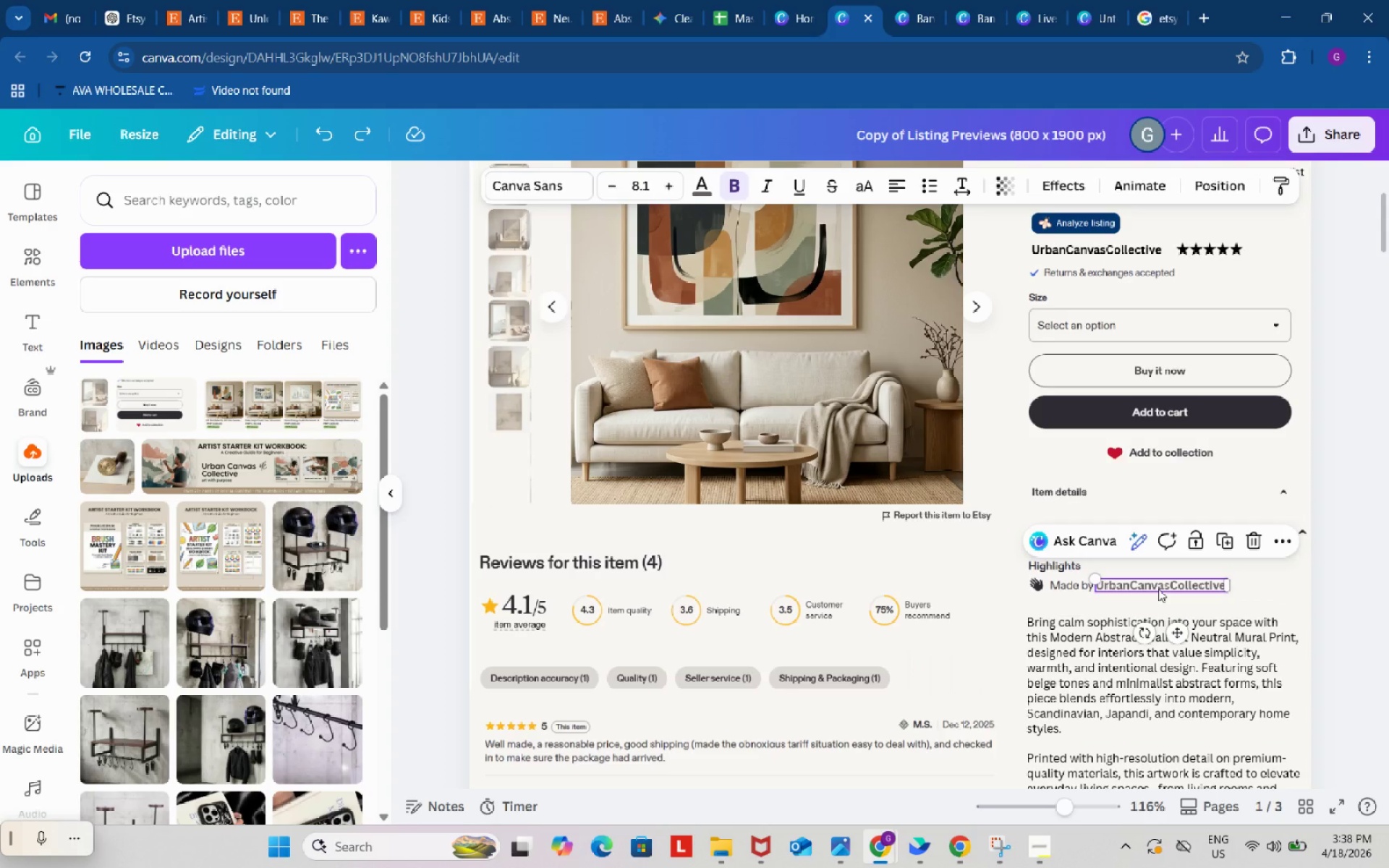 
hold_key(key=ShiftLeft, duration=1.5)
left_click([1165, 566])
 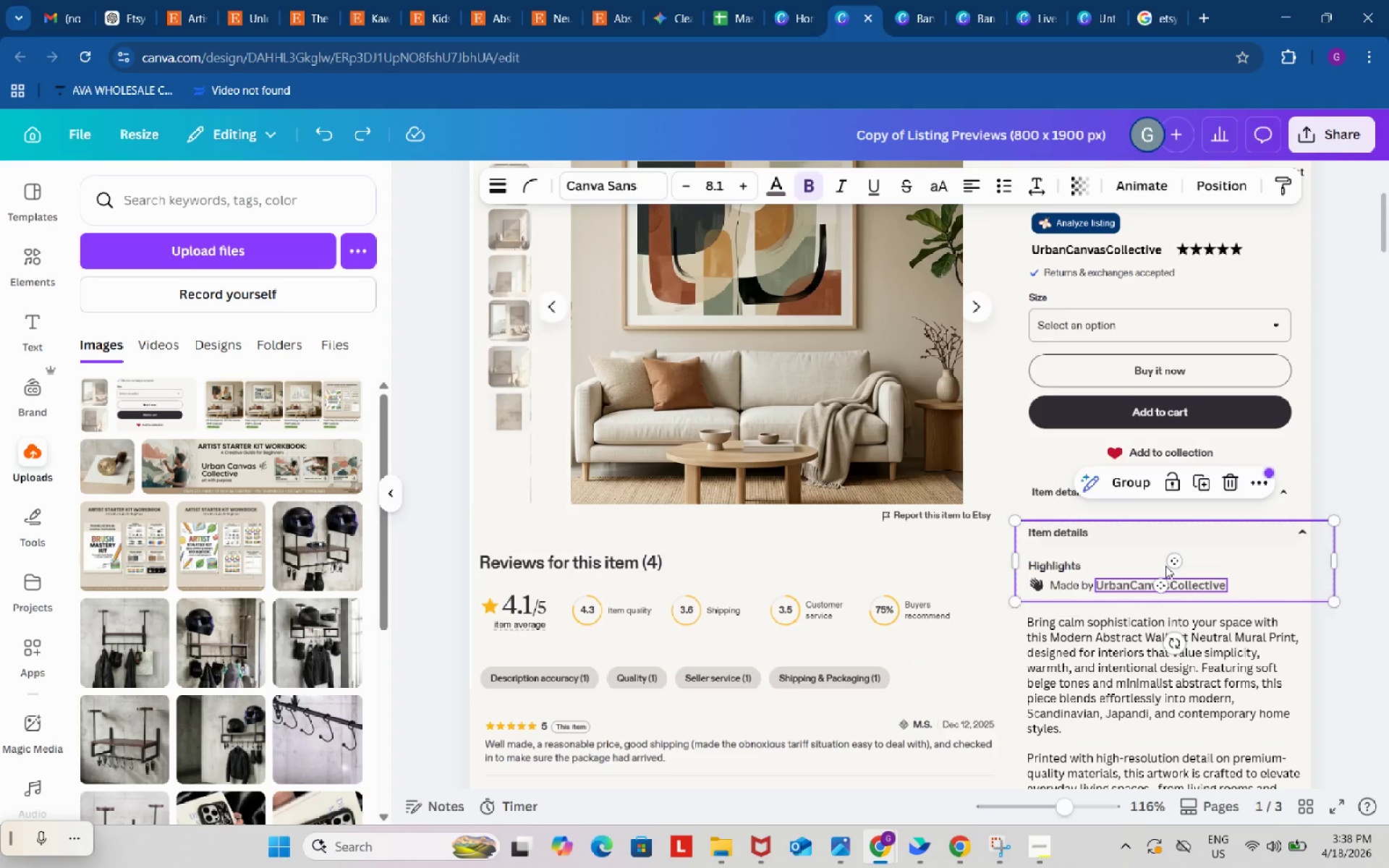 
hold_key(key=ShiftLeft, duration=0.58)
 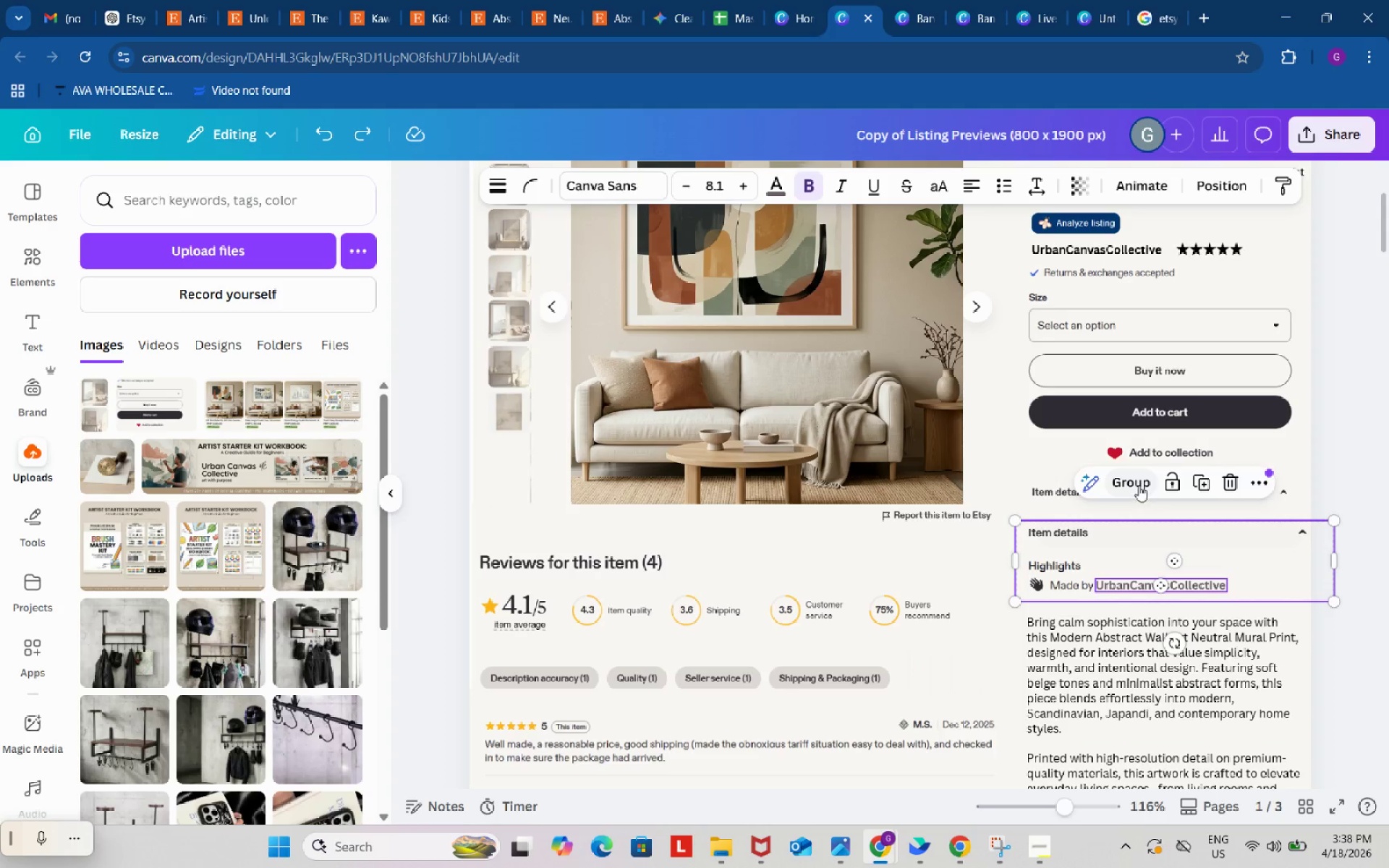 
left_click([1139, 485])
 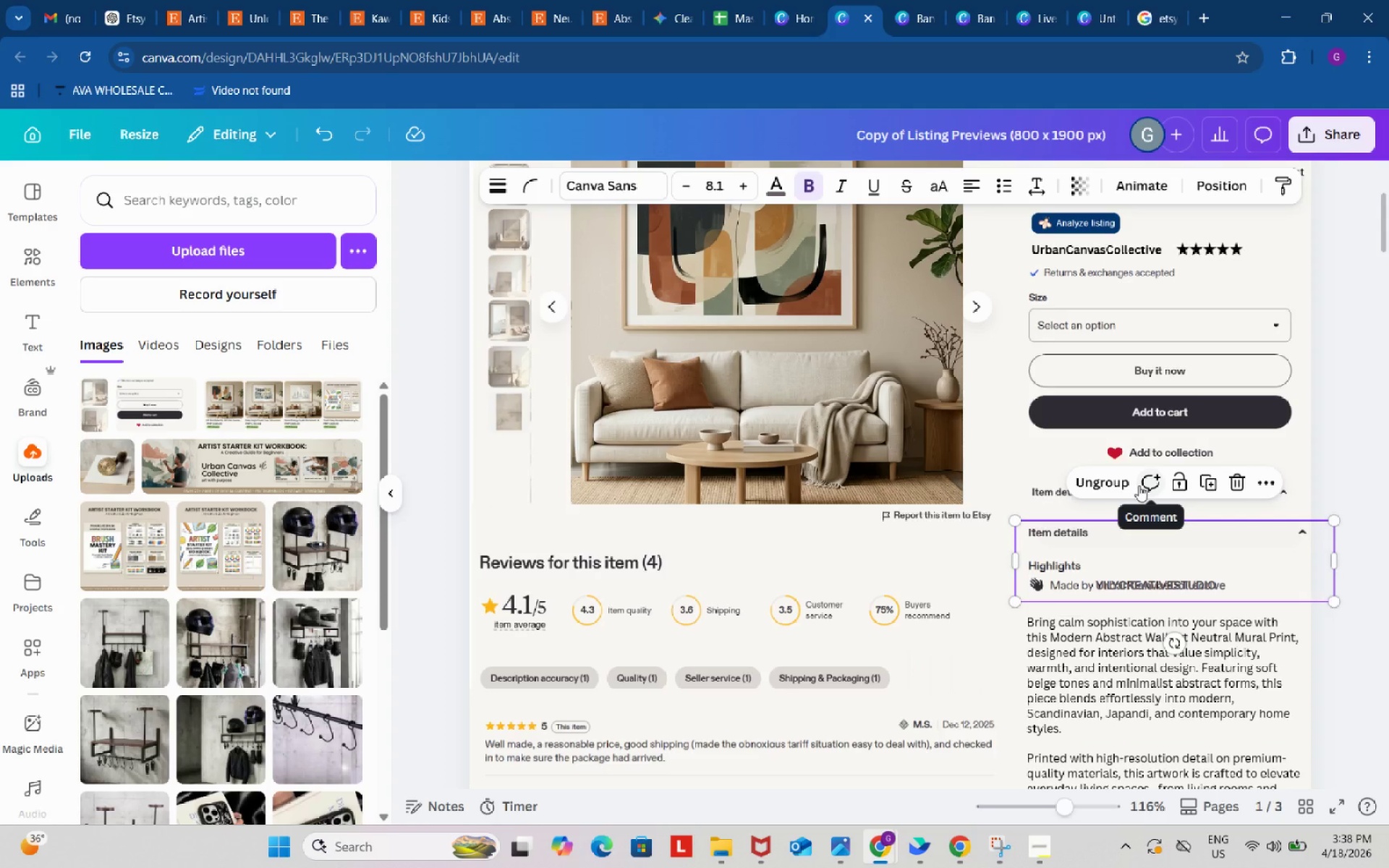 
key(Control+Z)
 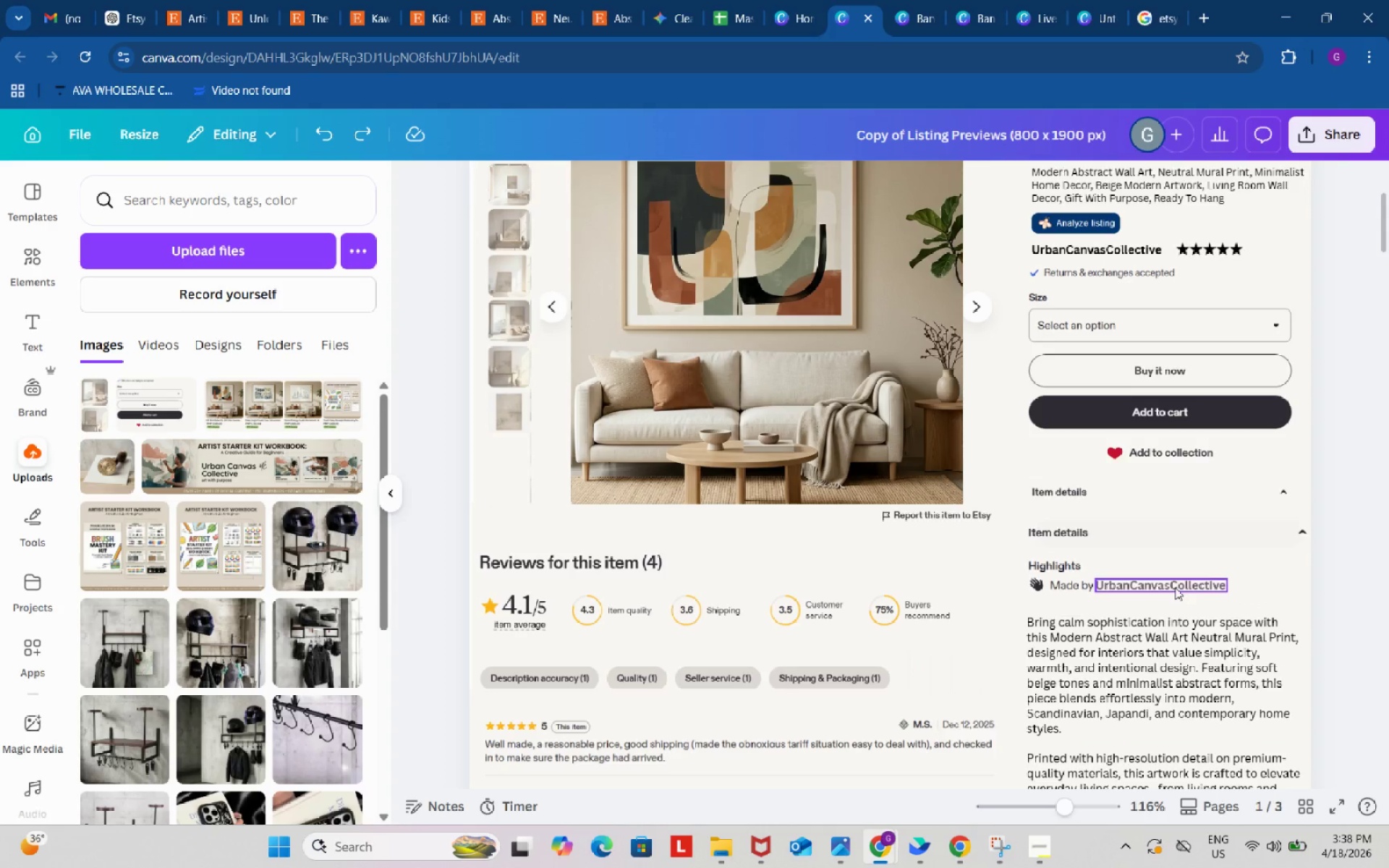 
left_click([1173, 585])
 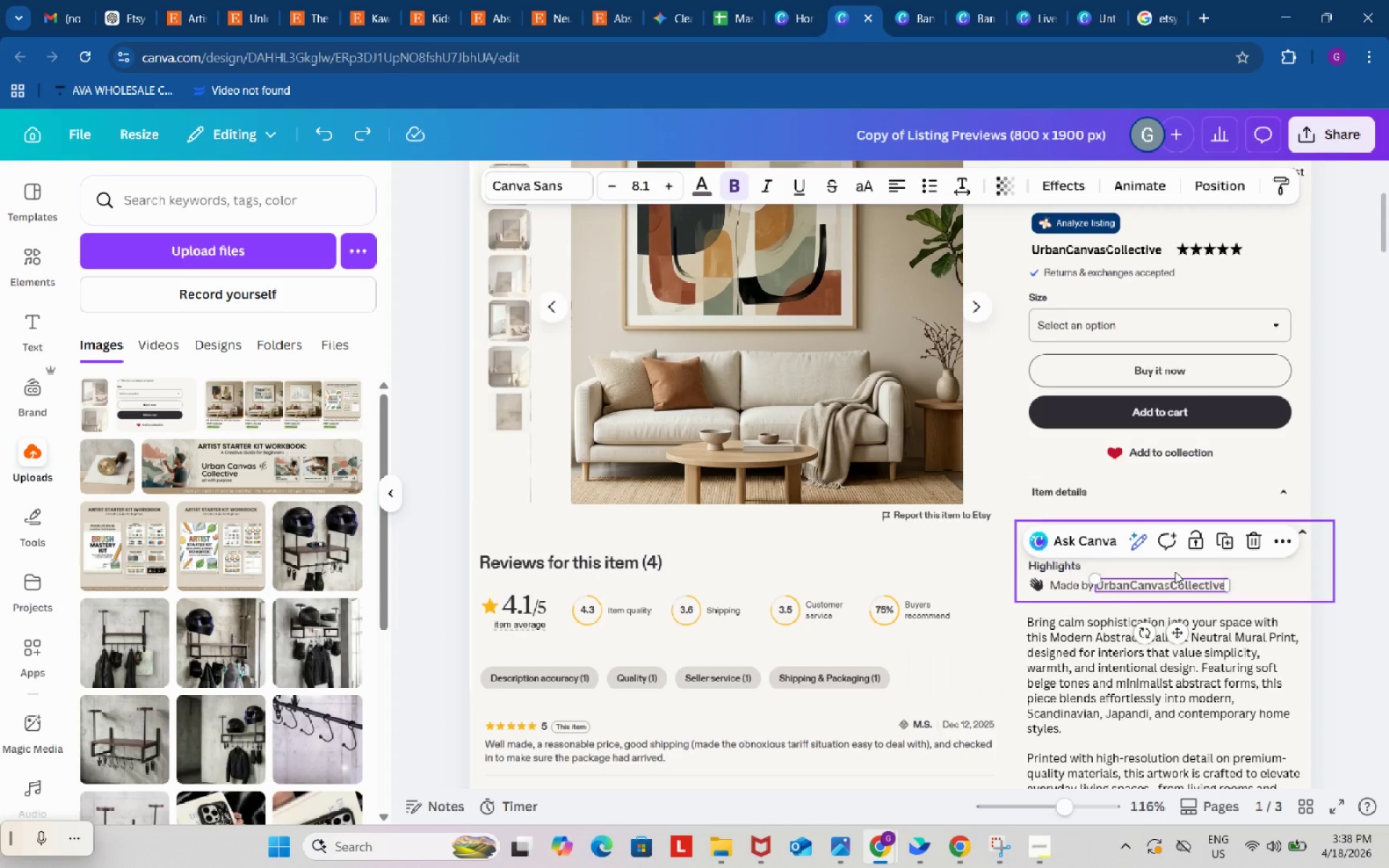 
left_click([1171, 569])
 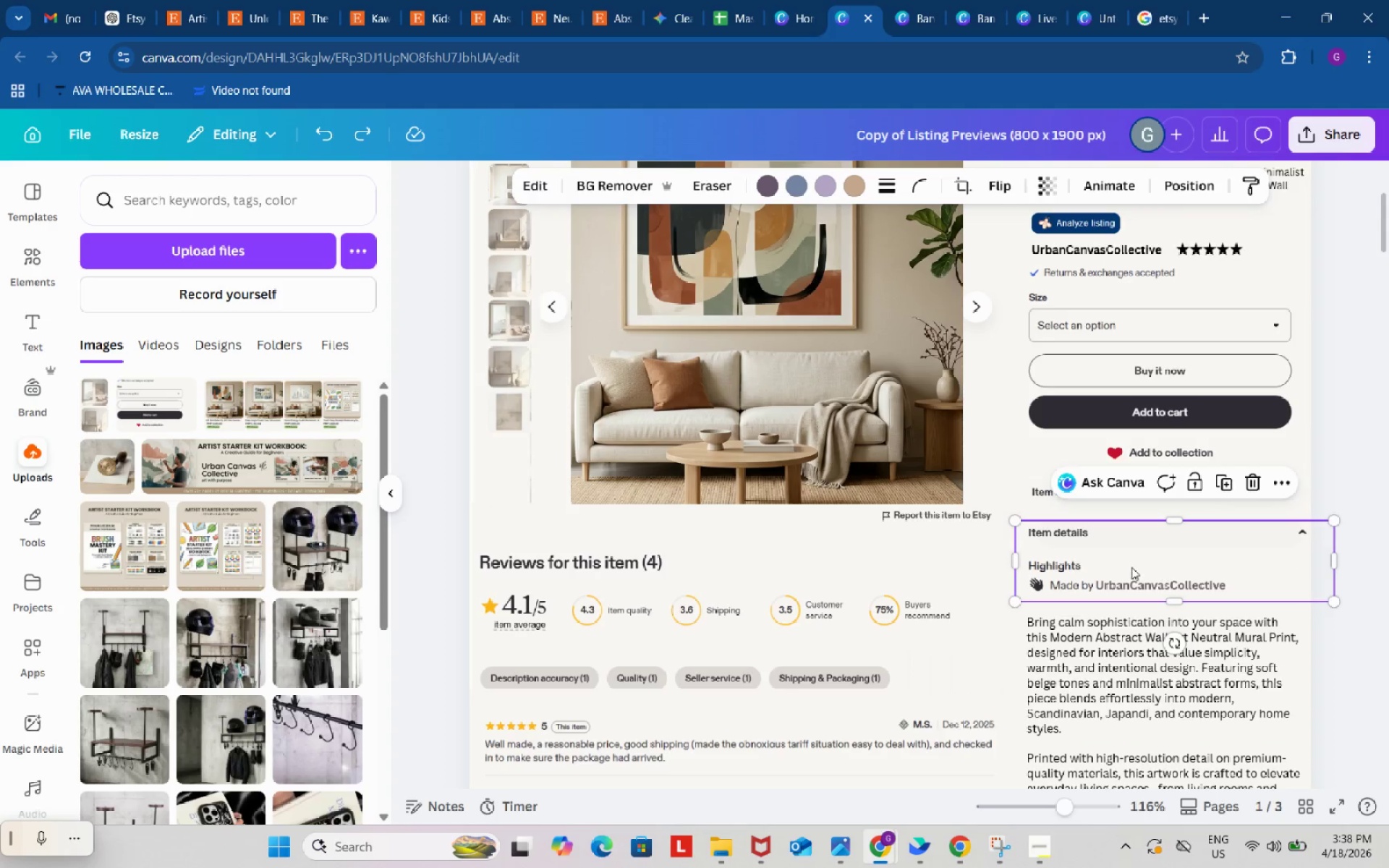 
left_click([1131, 567])
 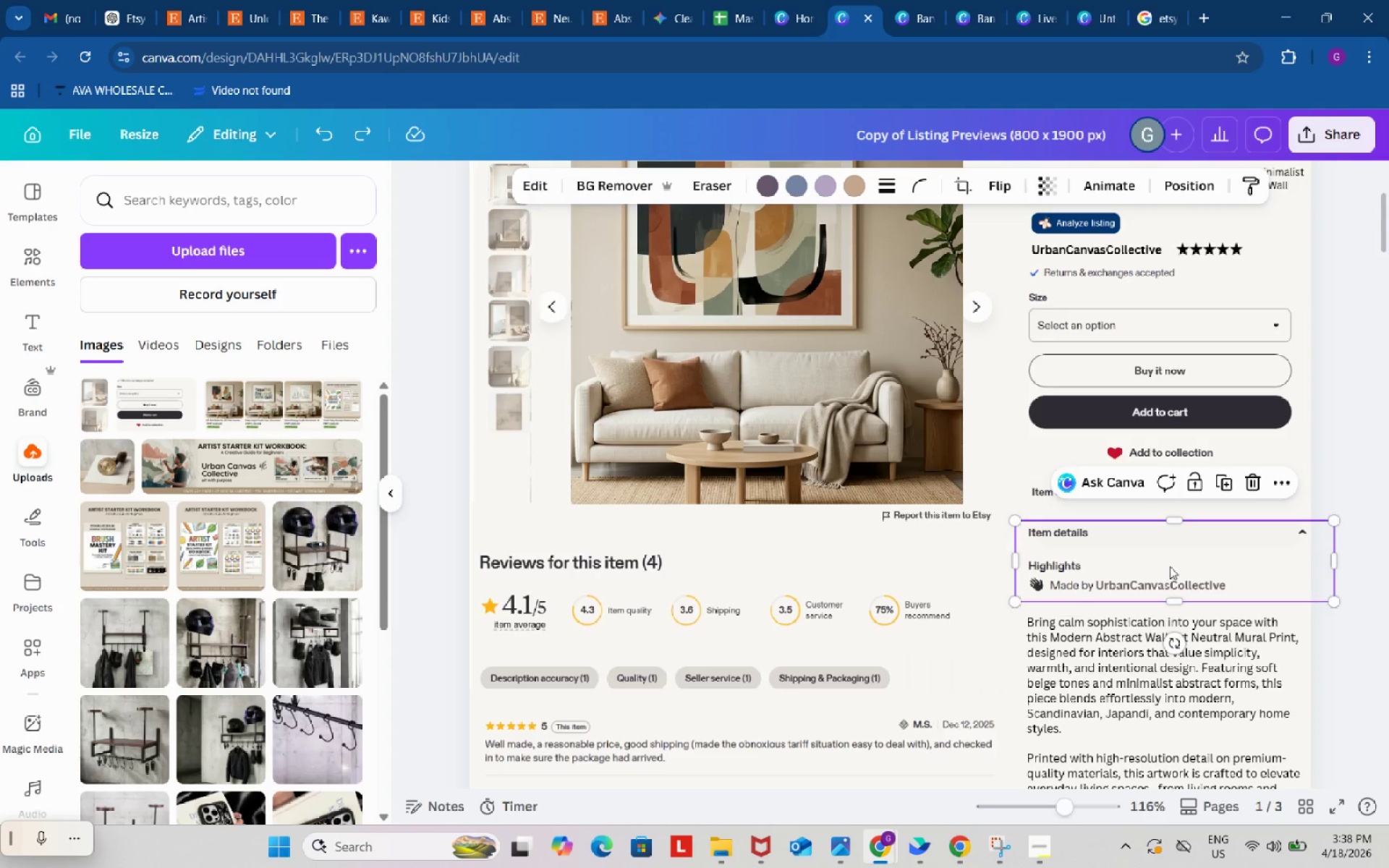 
left_click([1170, 566])
 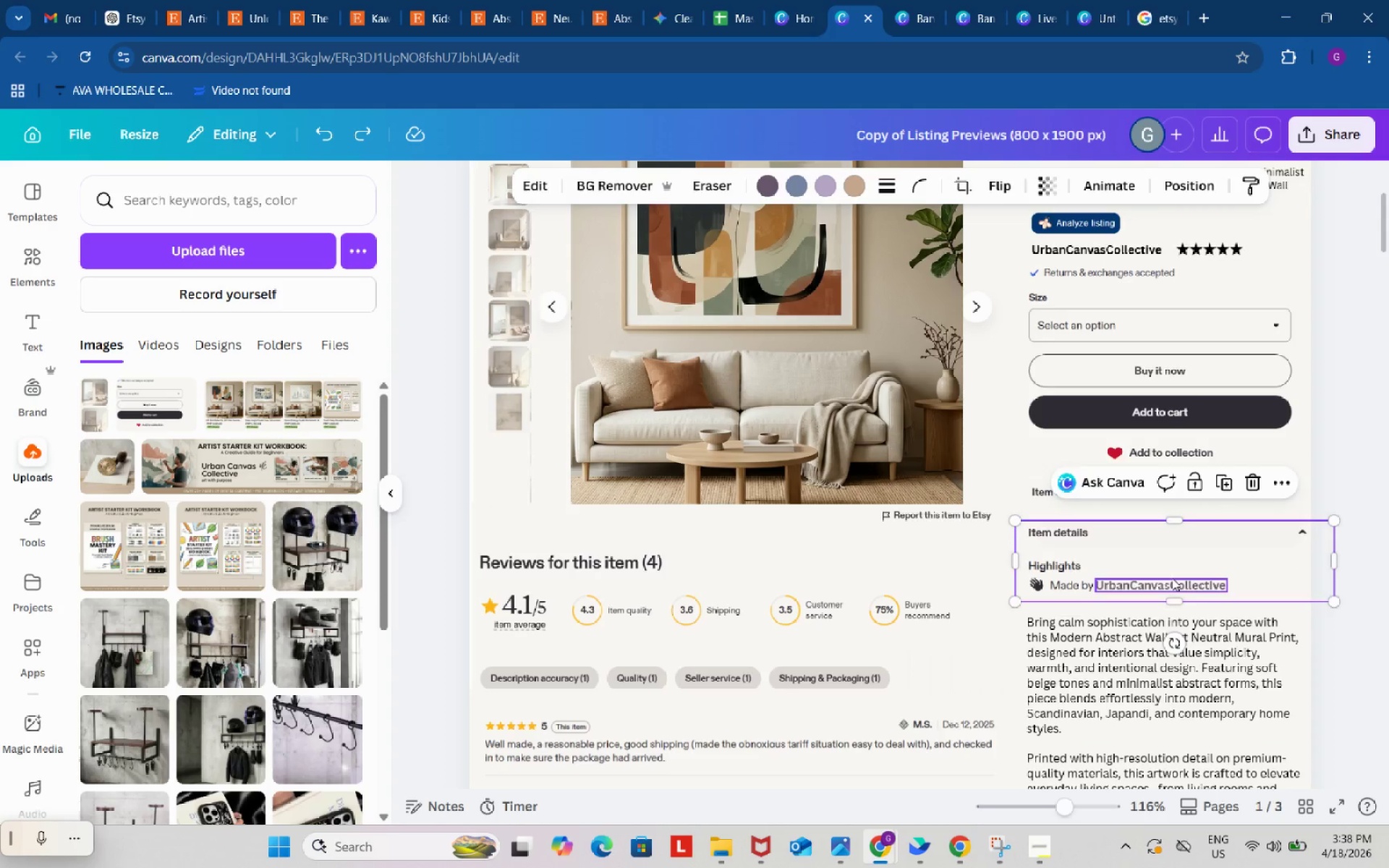 
left_click([1172, 578])
 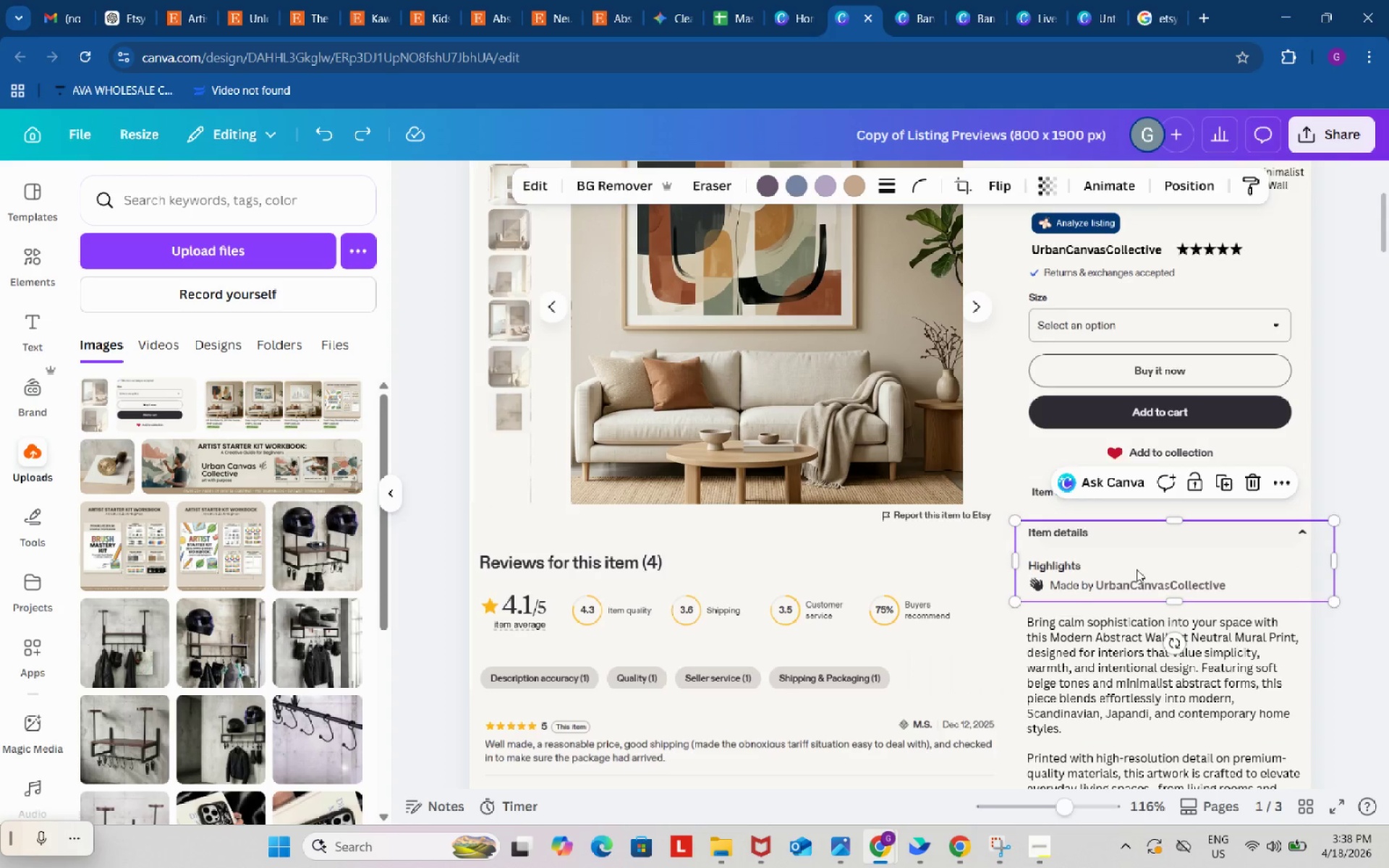 
left_click([1137, 569])
 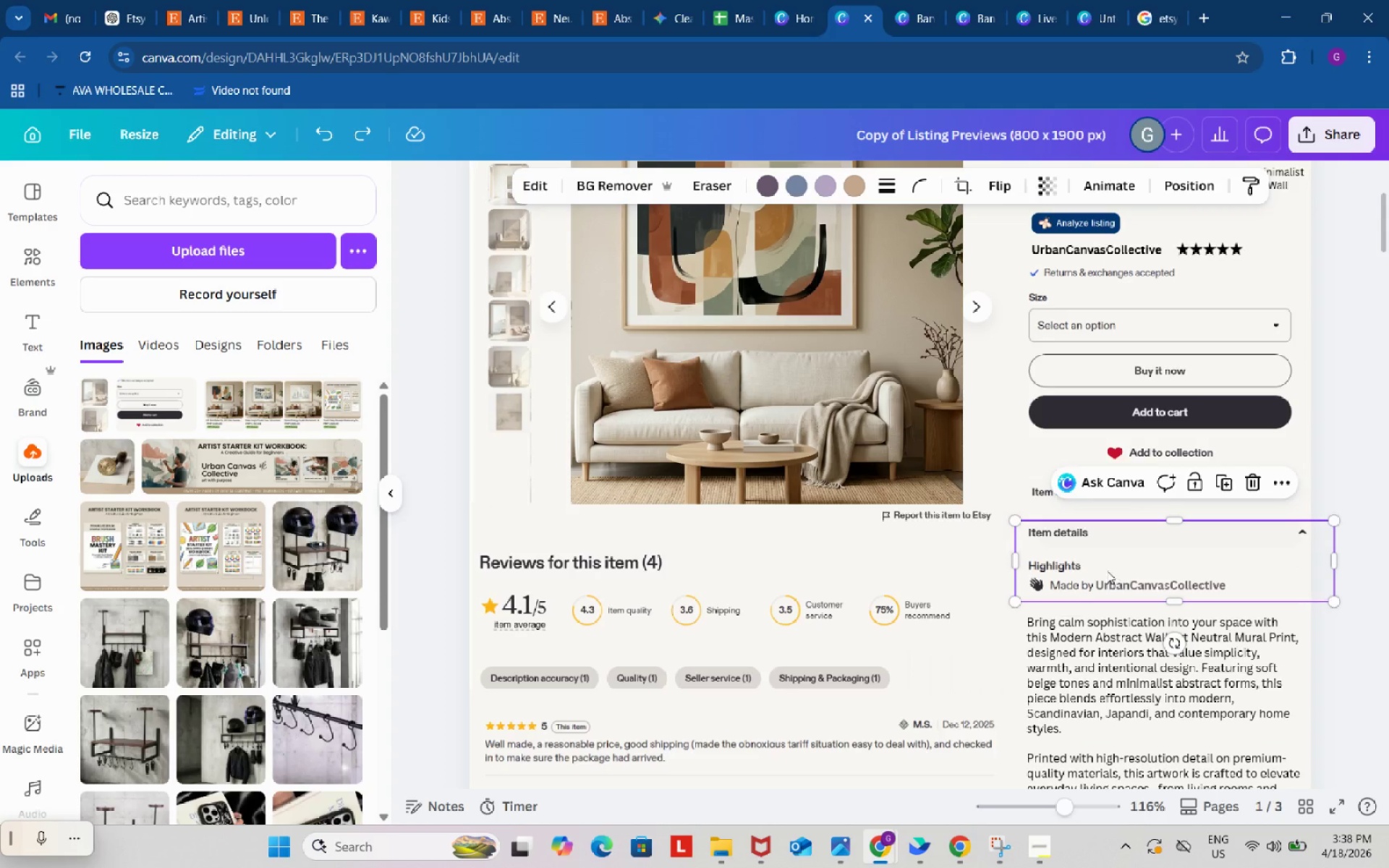 
double_click([1107, 571])
 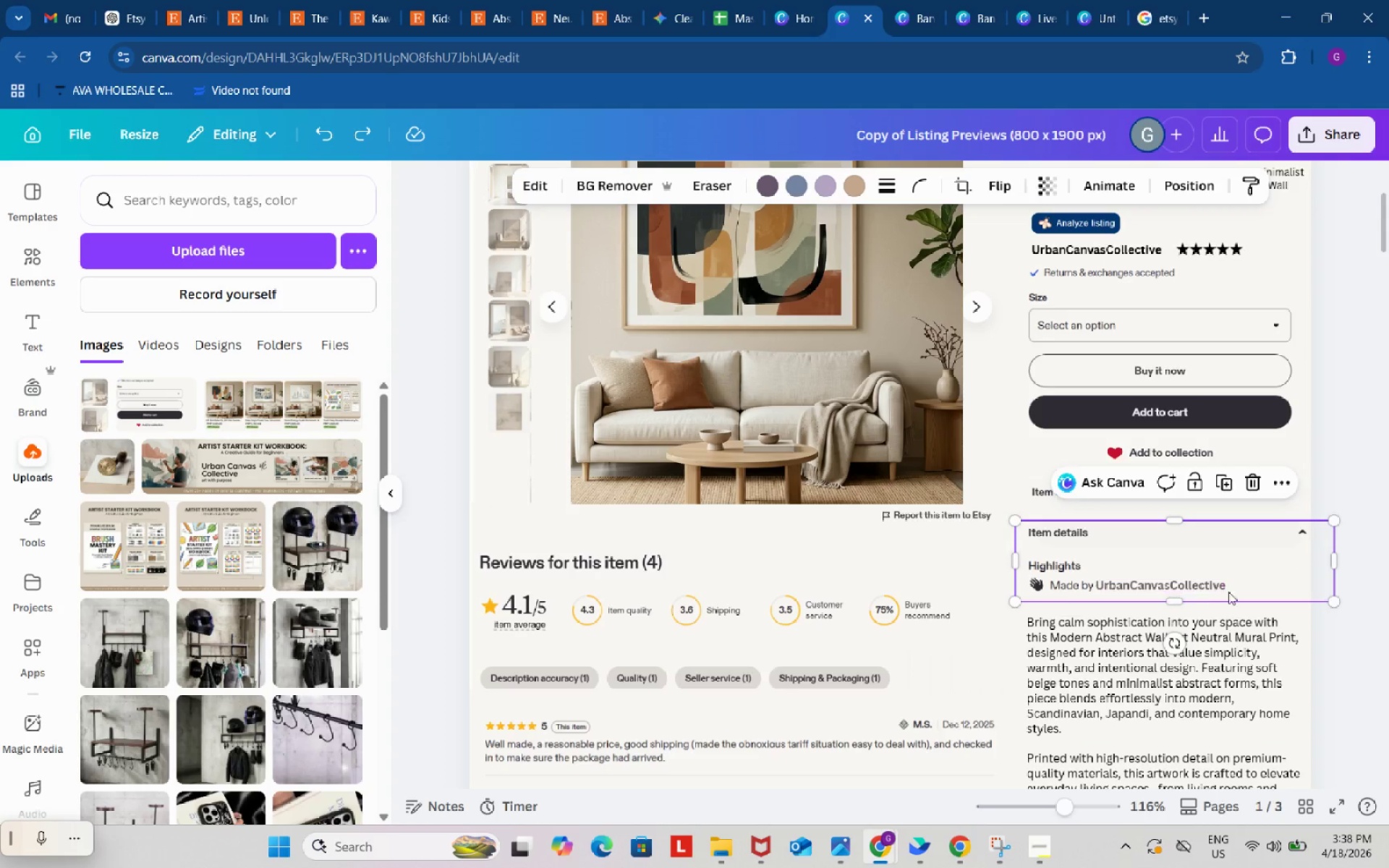 
left_click([1228, 592])
 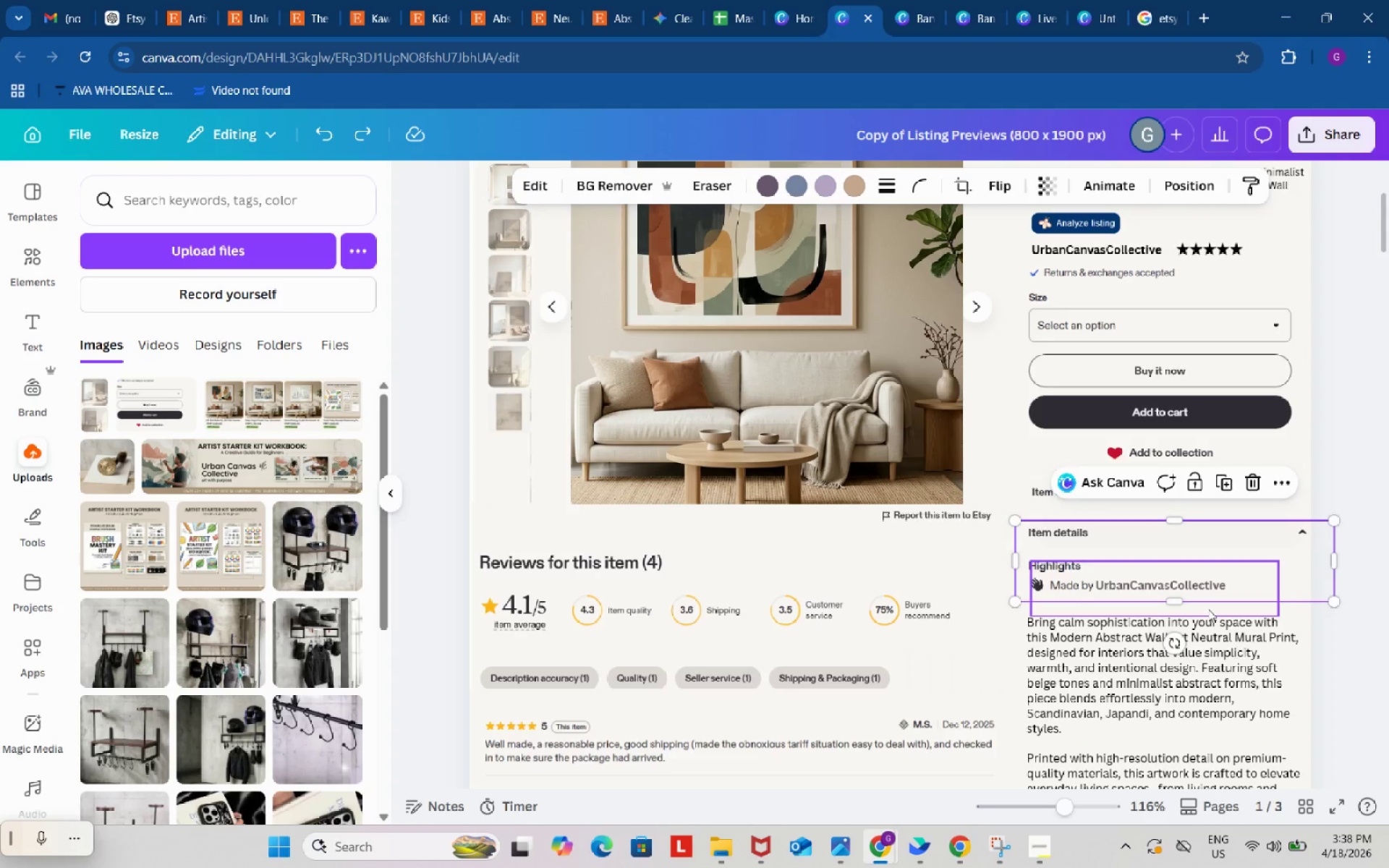 
left_click([1208, 609])
 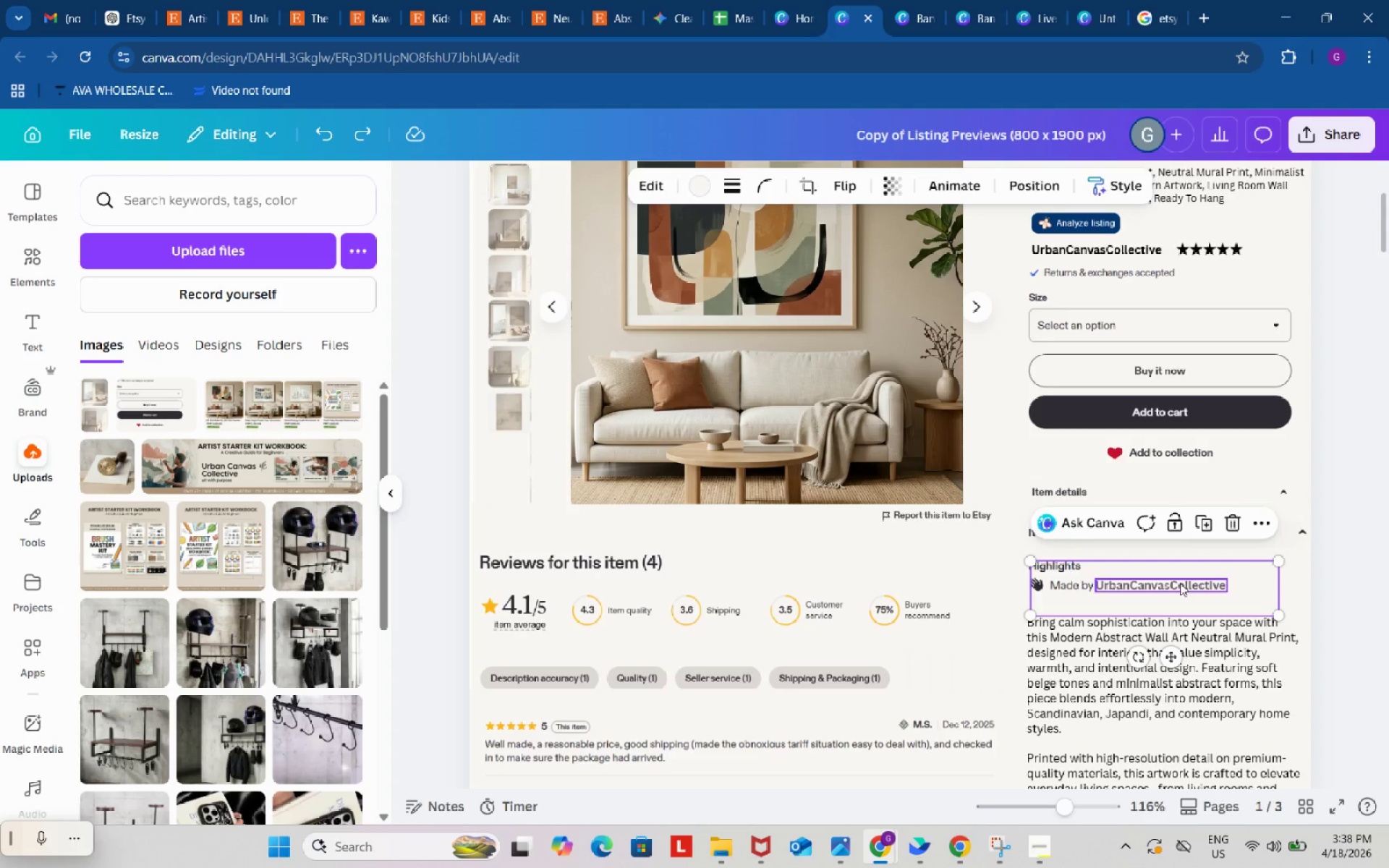 
hold_key(key=ShiftLeft, duration=1.5)
left_click([1180, 583])
 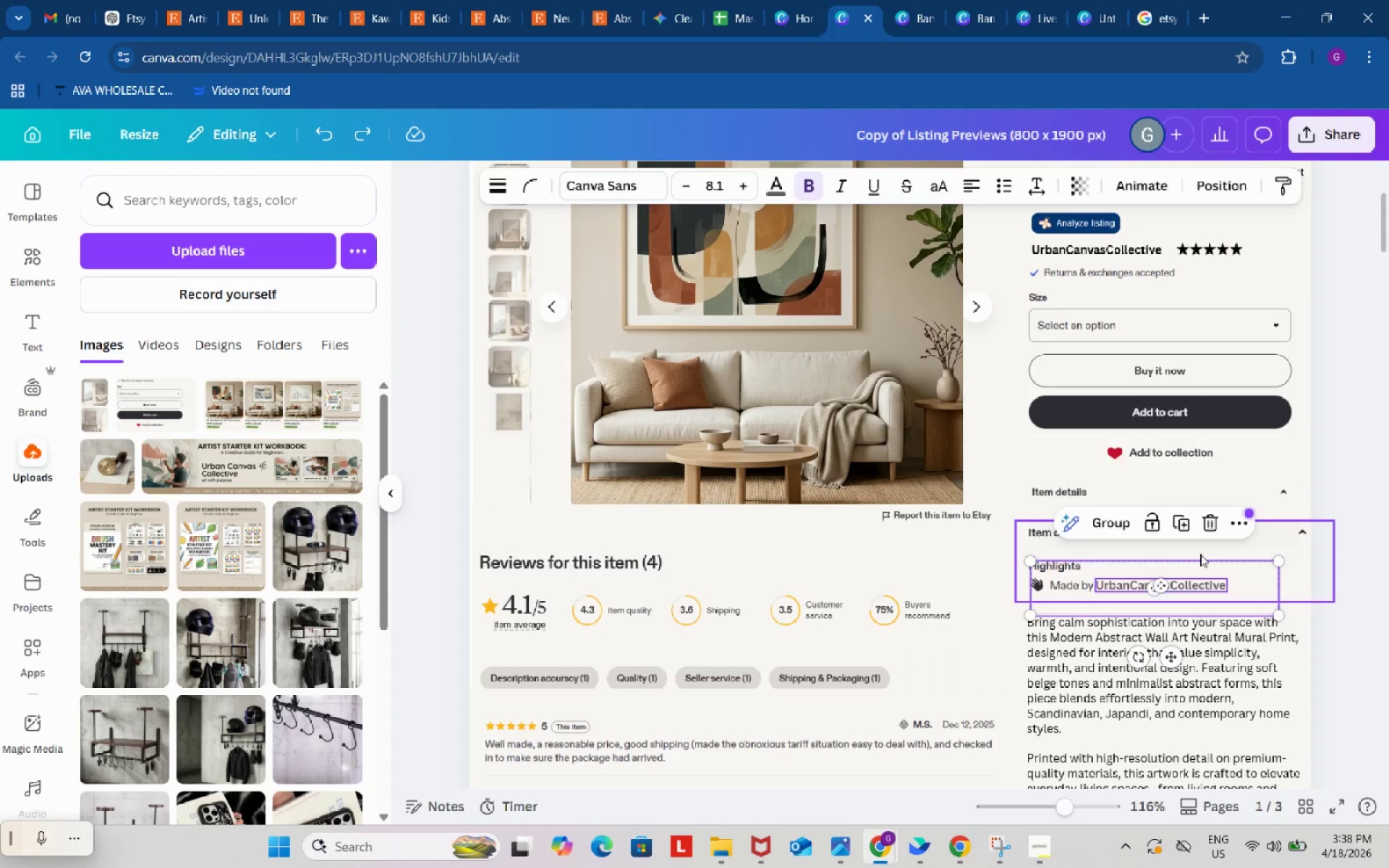 
left_click([1200, 554])
 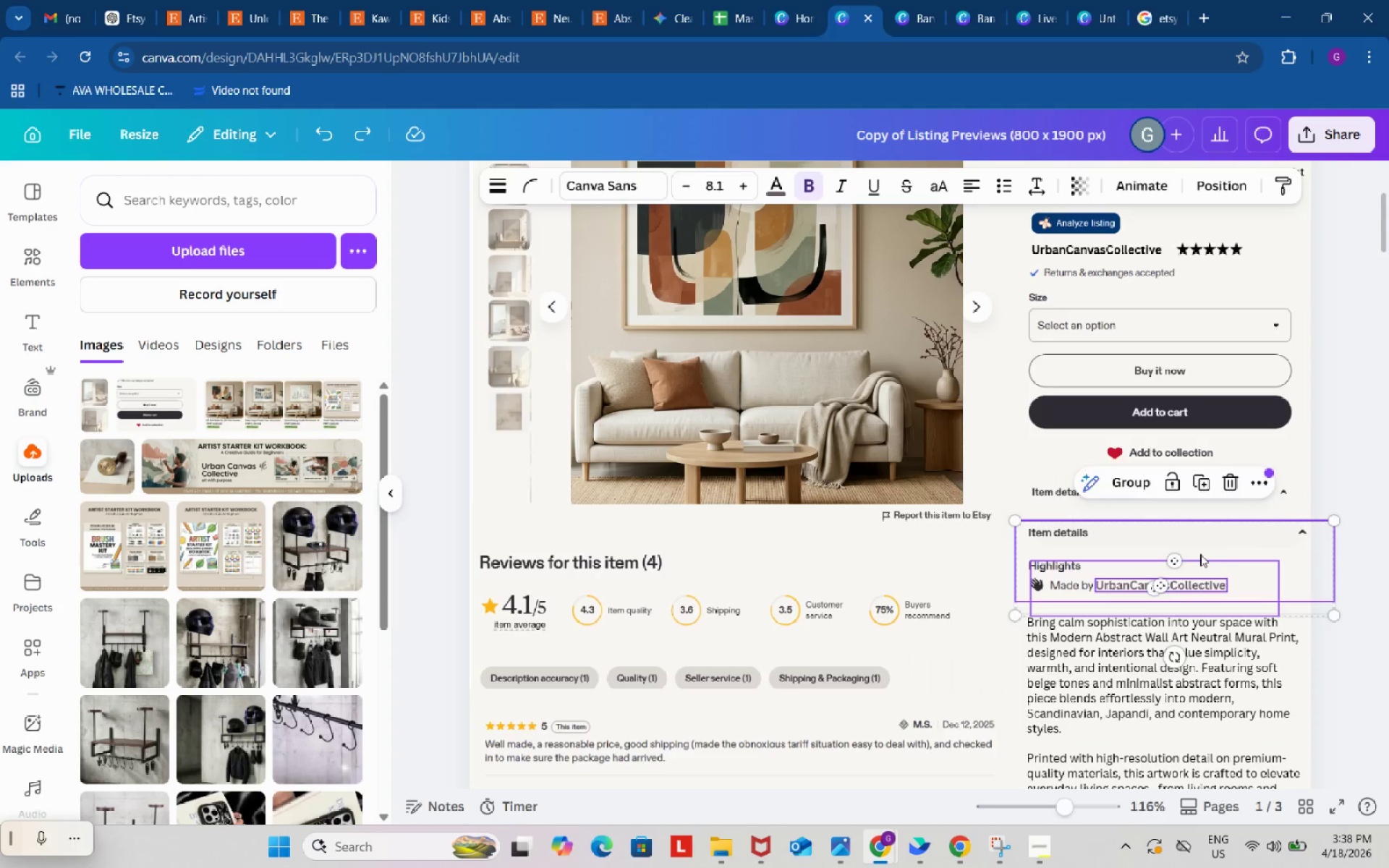 
hold_key(key=ShiftLeft, duration=0.55)
 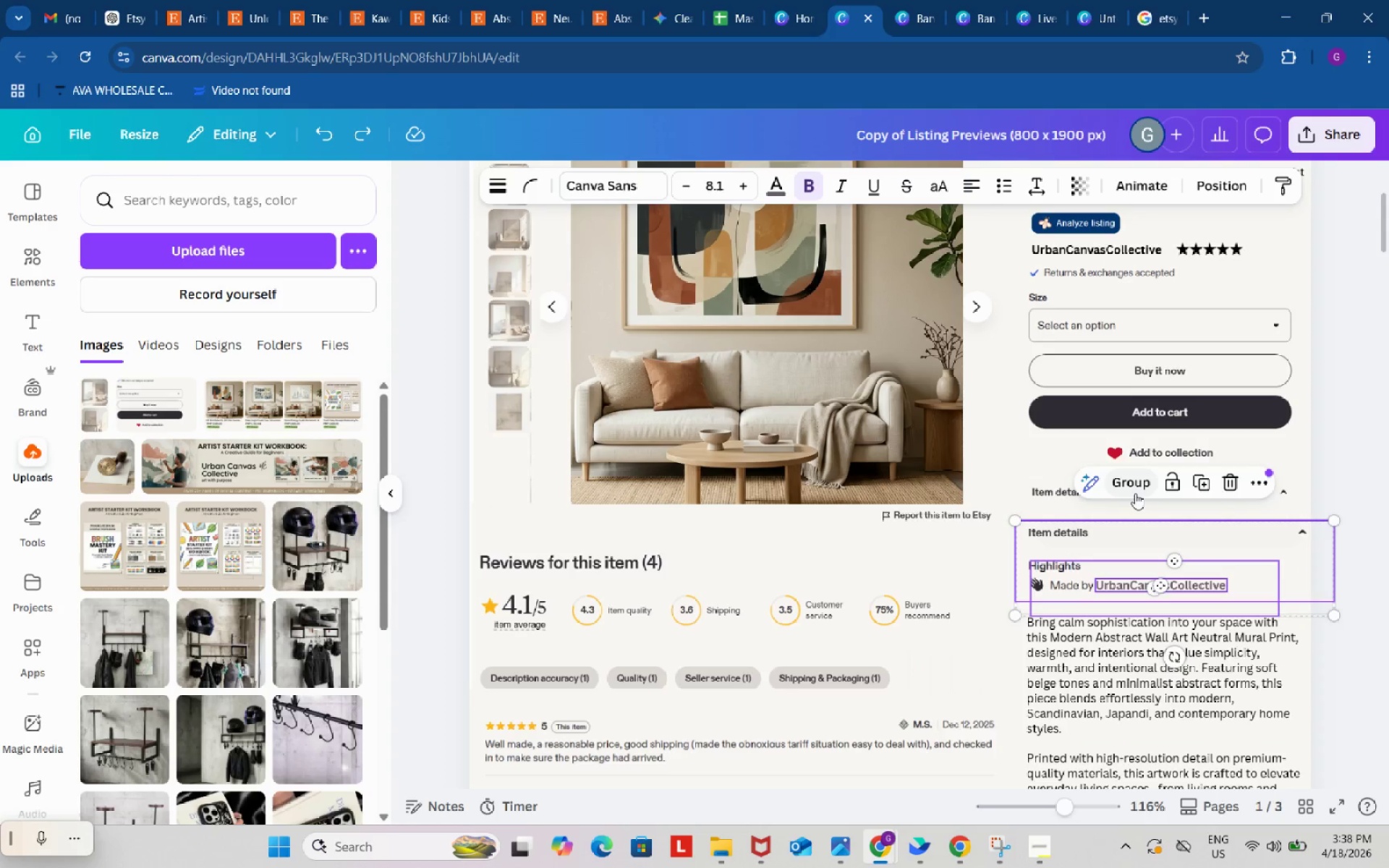 
left_click([1135, 493])
 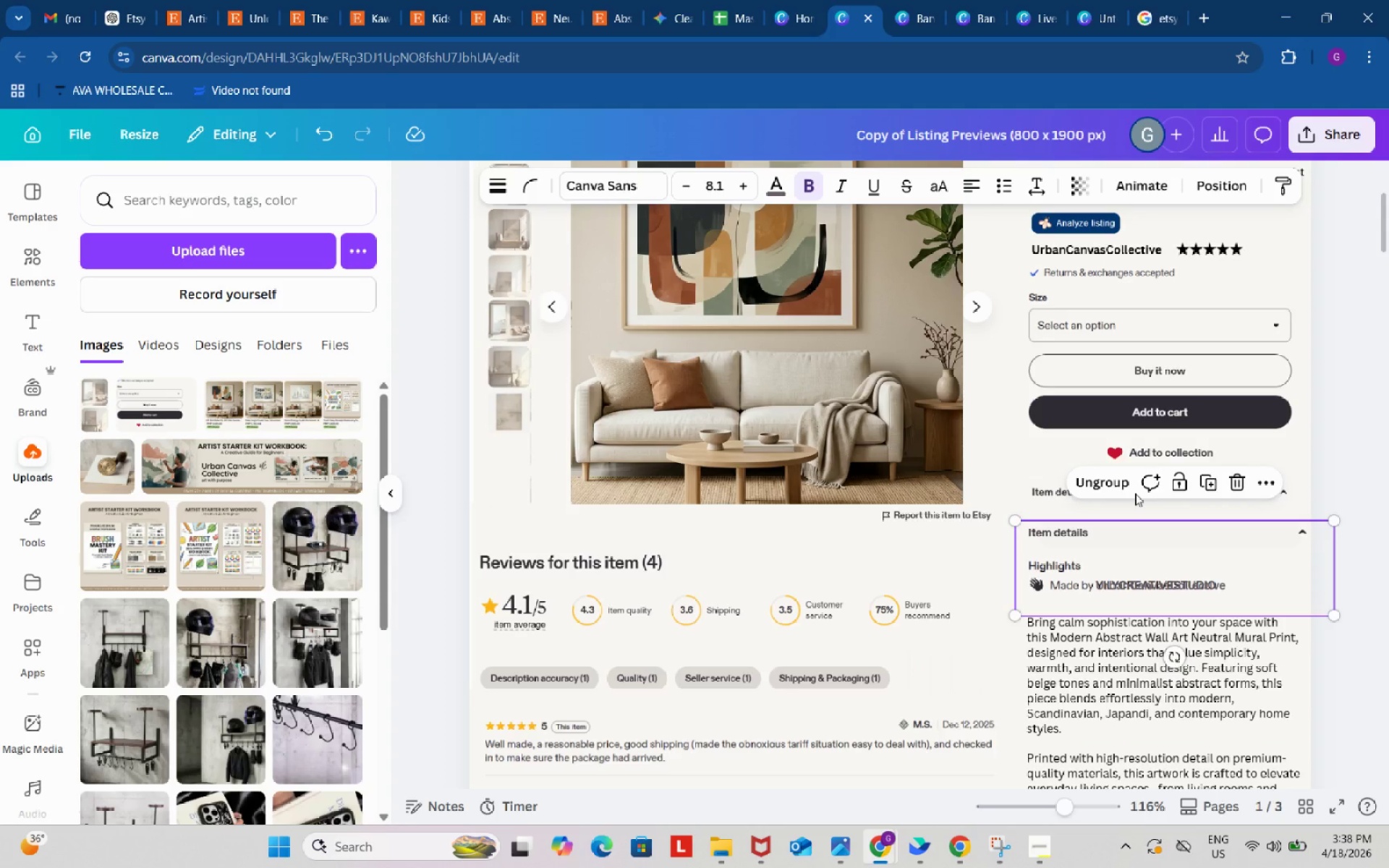 
key(Control+Z)
 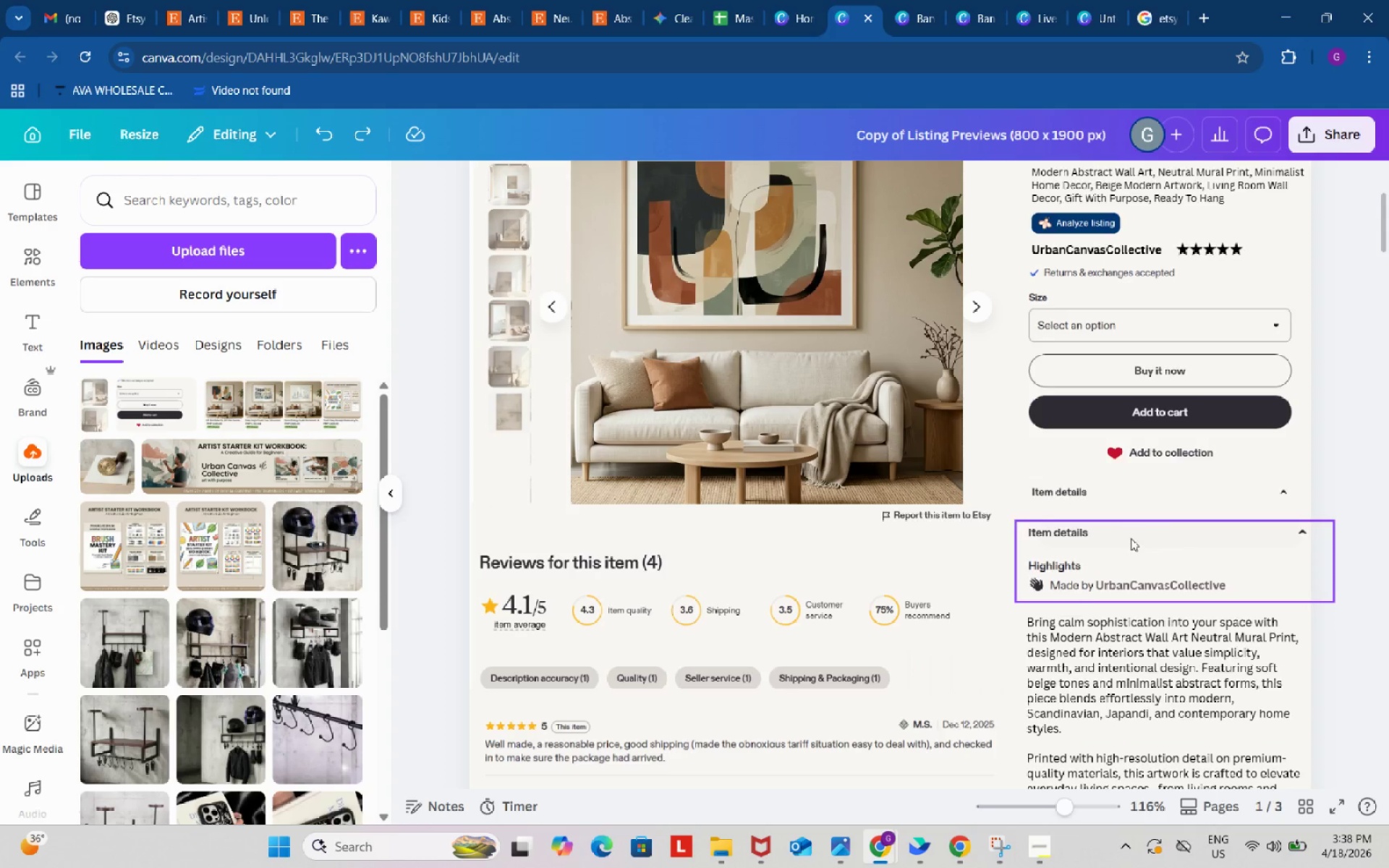 
left_click_drag(start_coordinate=[1351, 599], to_coordinate=[1296, 587])
 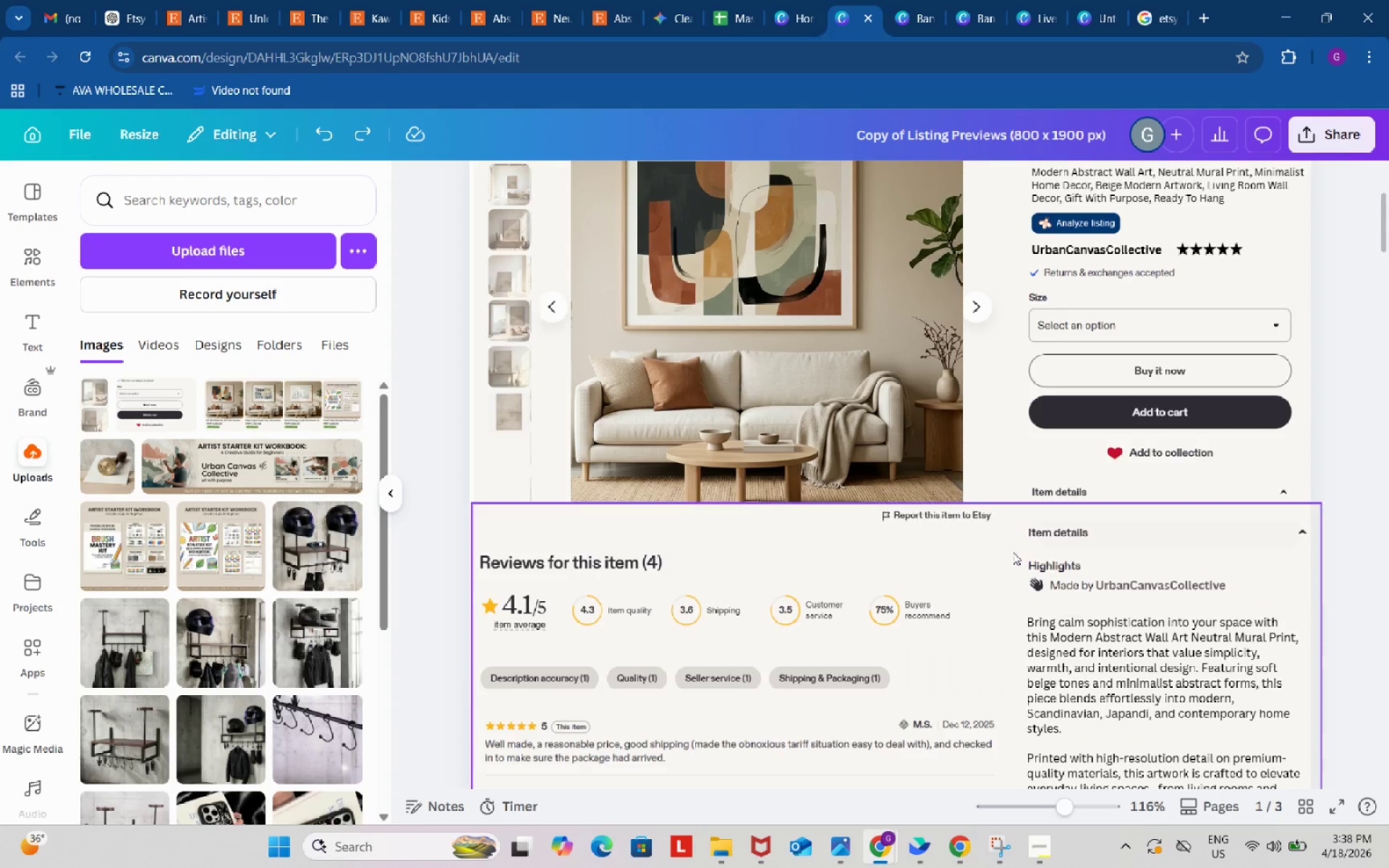 
left_click_drag(start_coordinate=[1020, 548], to_coordinate=[1017, 512])
 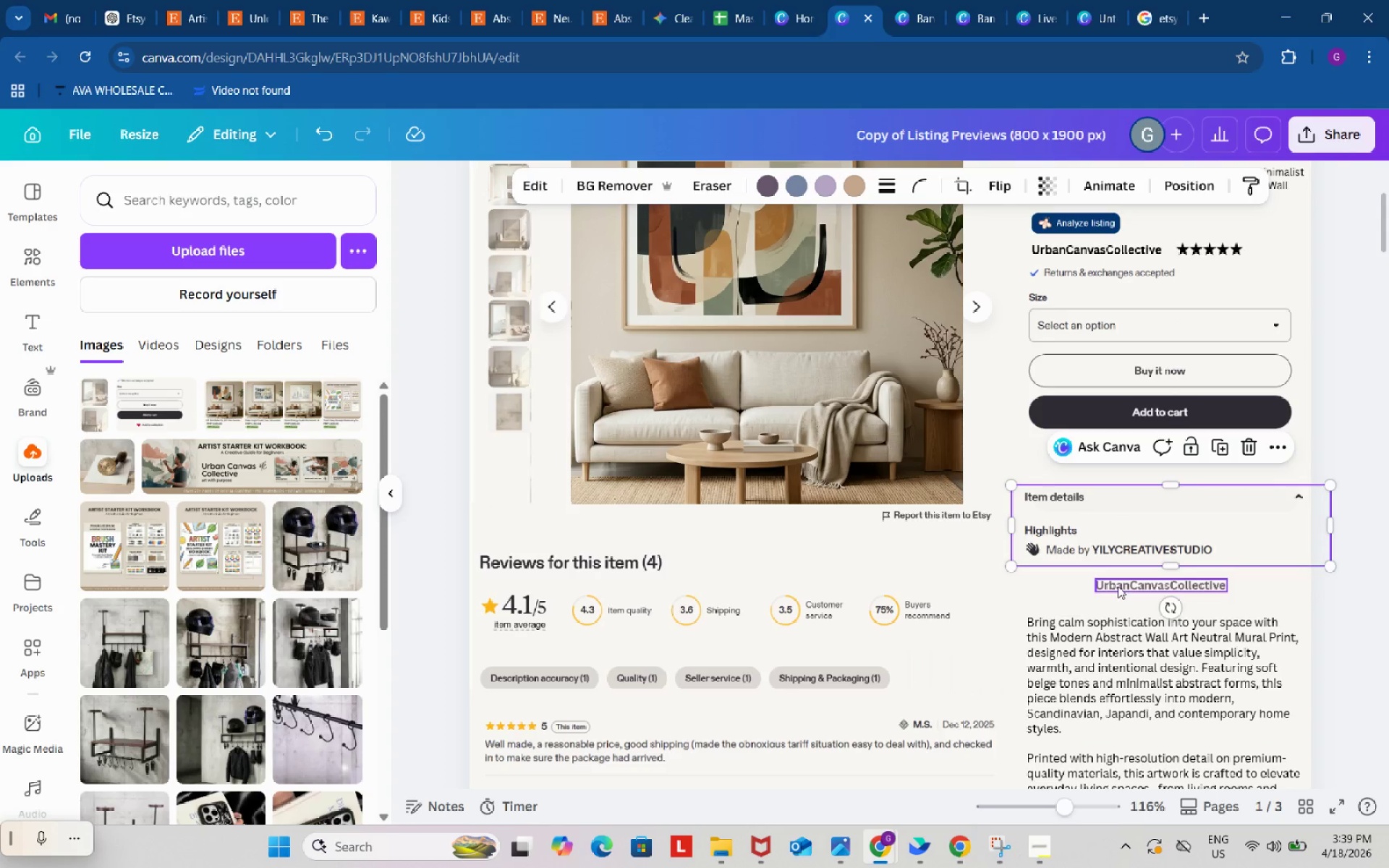 
left_click([1118, 586])
 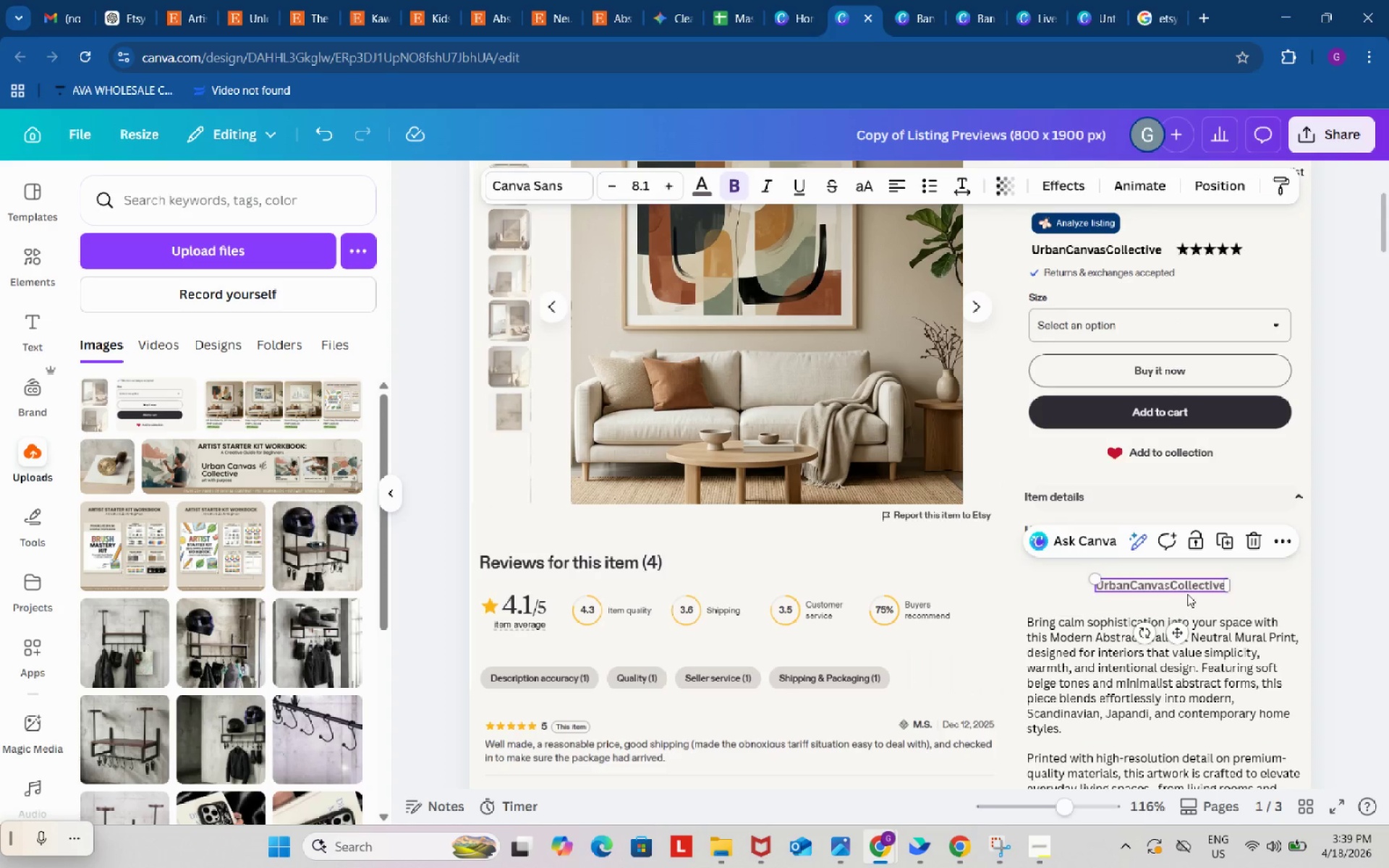 
left_click([1189, 598])
 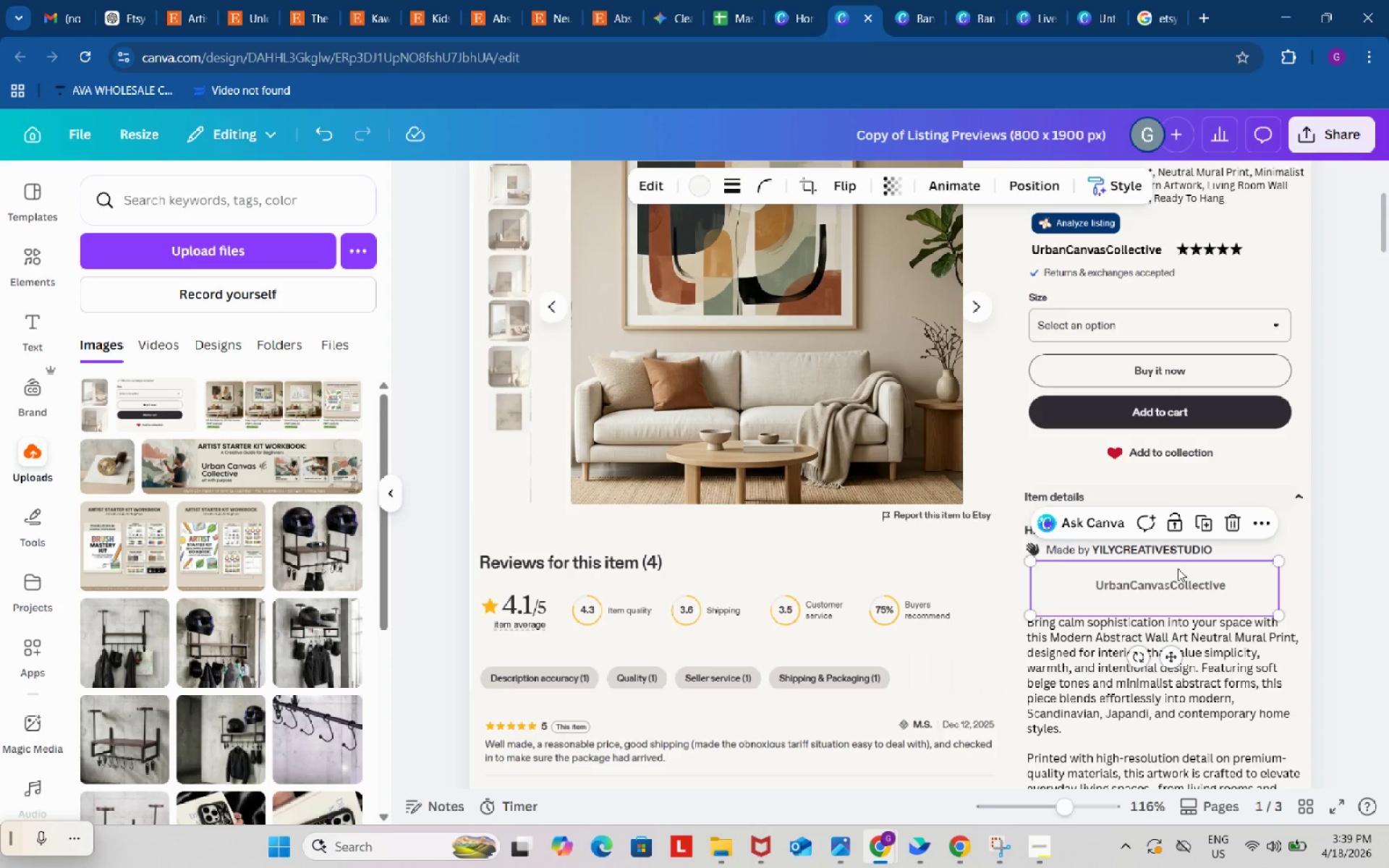 
left_click([1181, 588])
 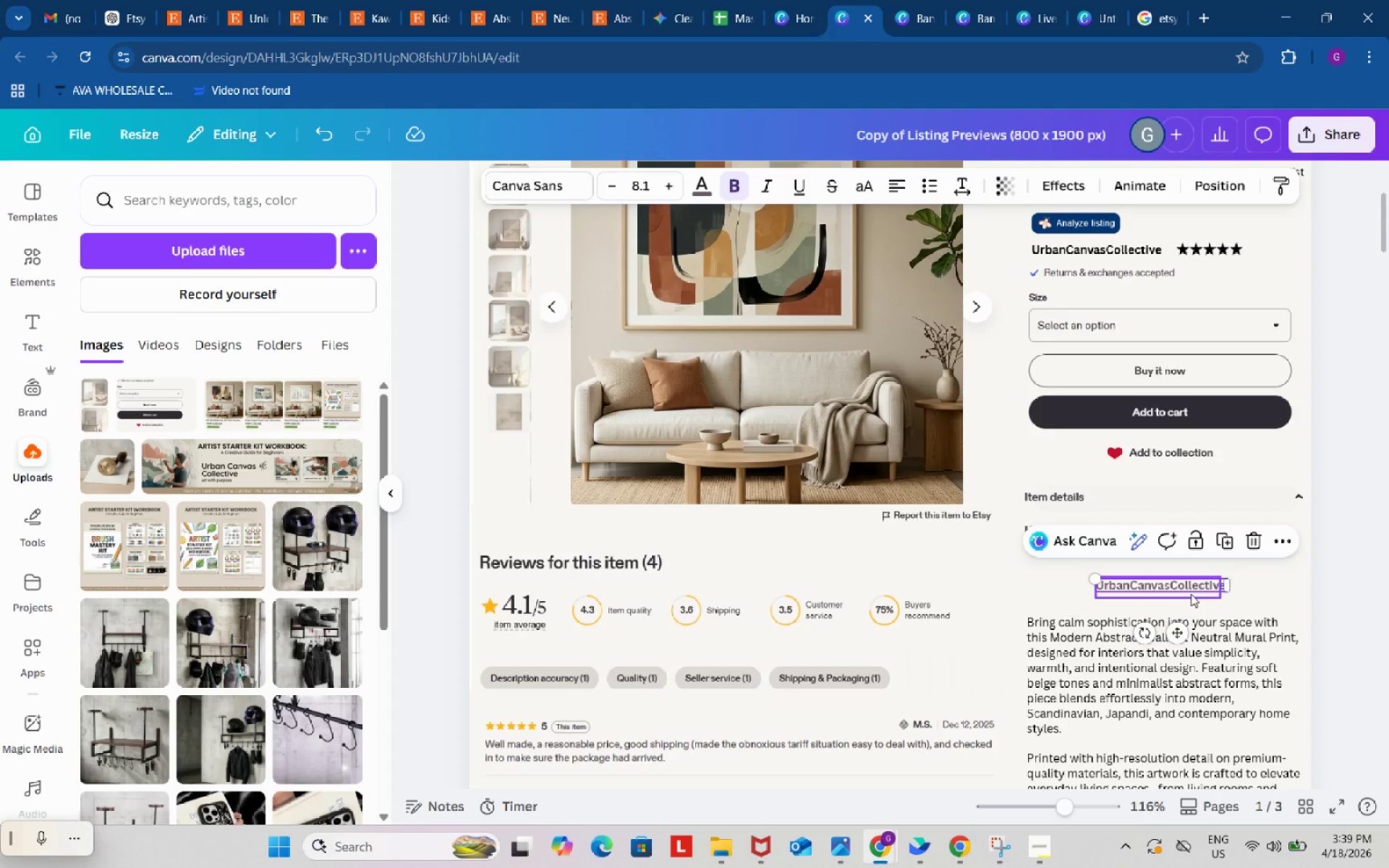 
hold_key(key=ShiftLeft, duration=0.81)
left_click([1191, 594])
 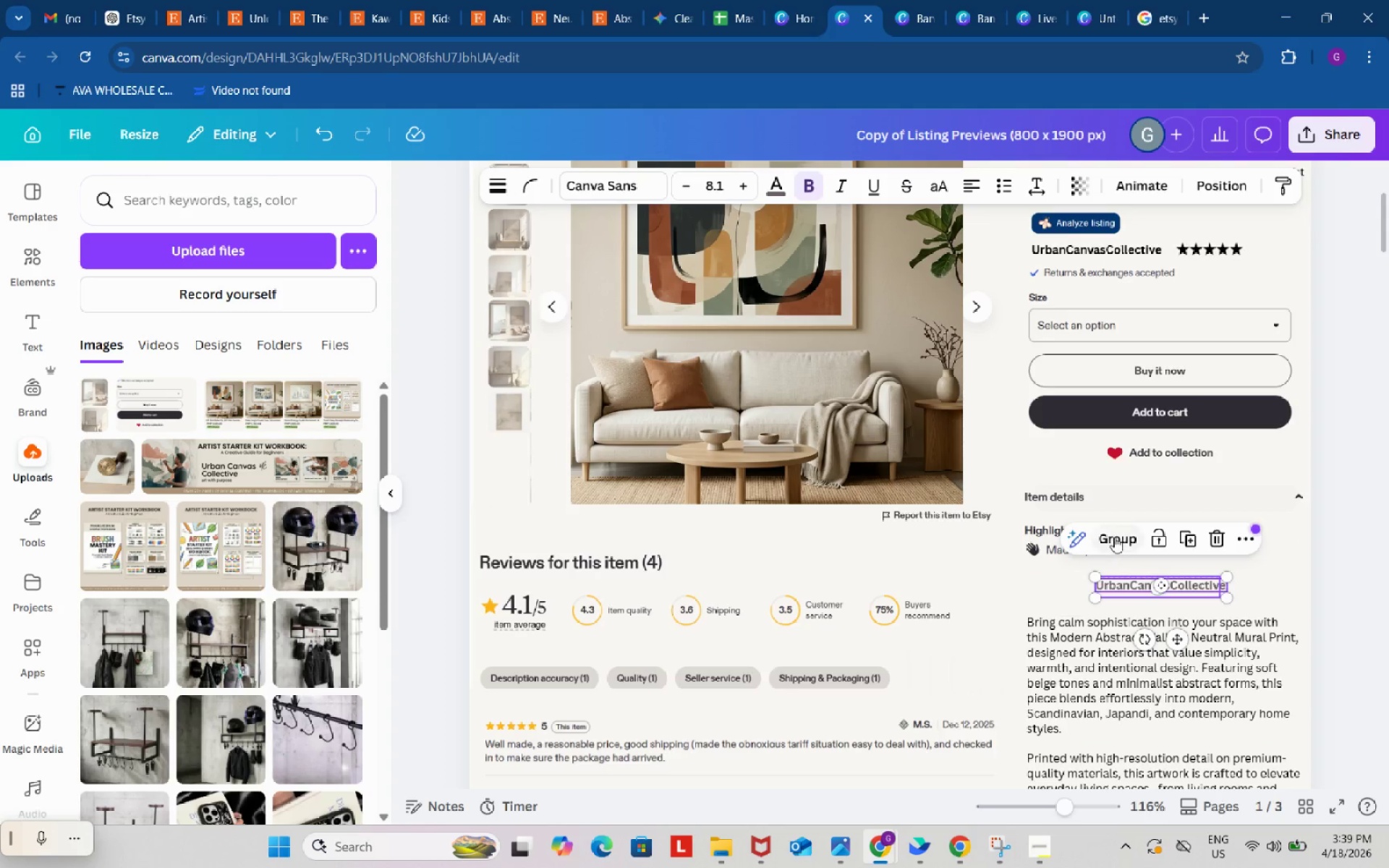 
left_click([1113, 535])
 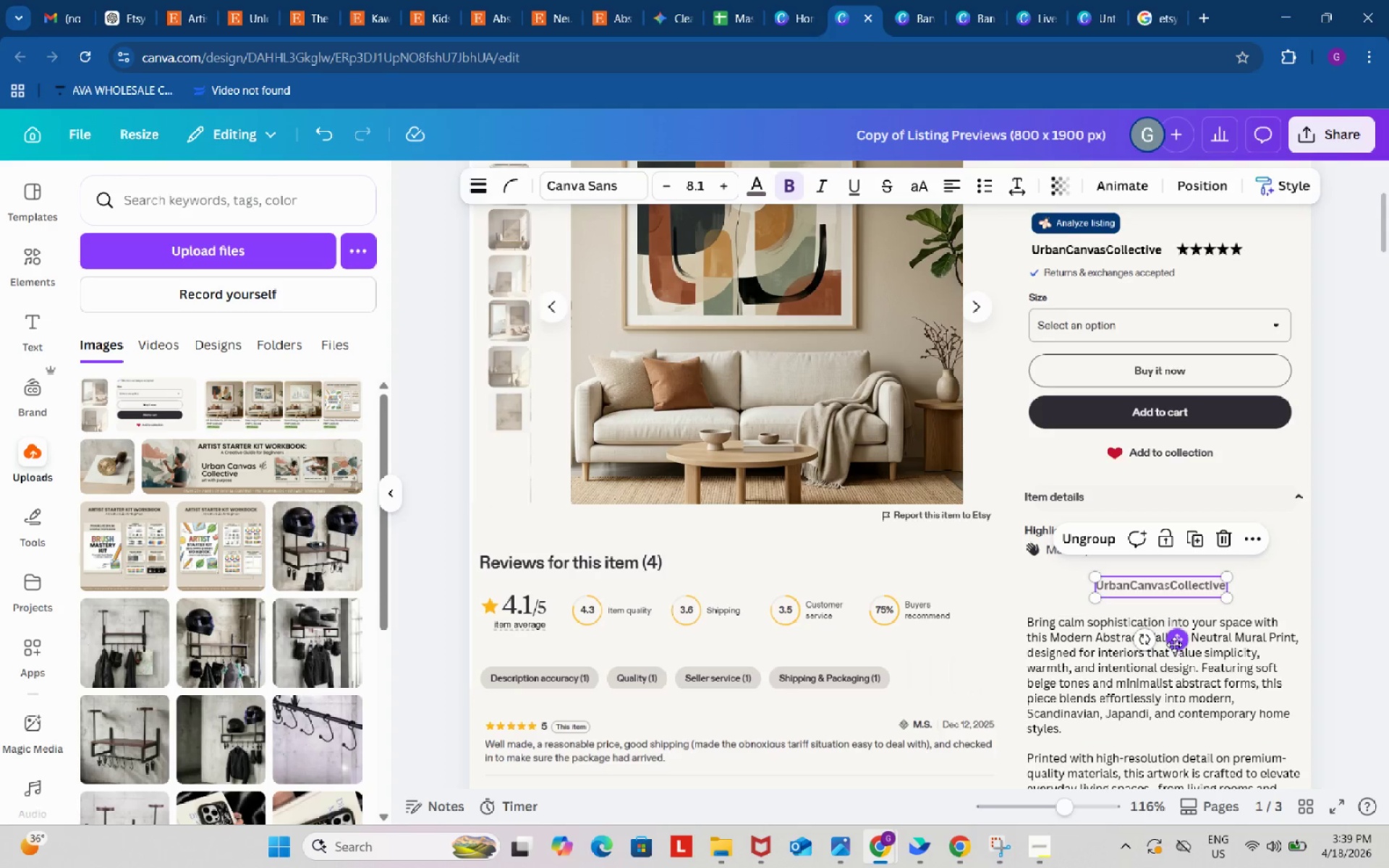 
left_click_drag(start_coordinate=[1176, 644], to_coordinate=[1172, 608])
 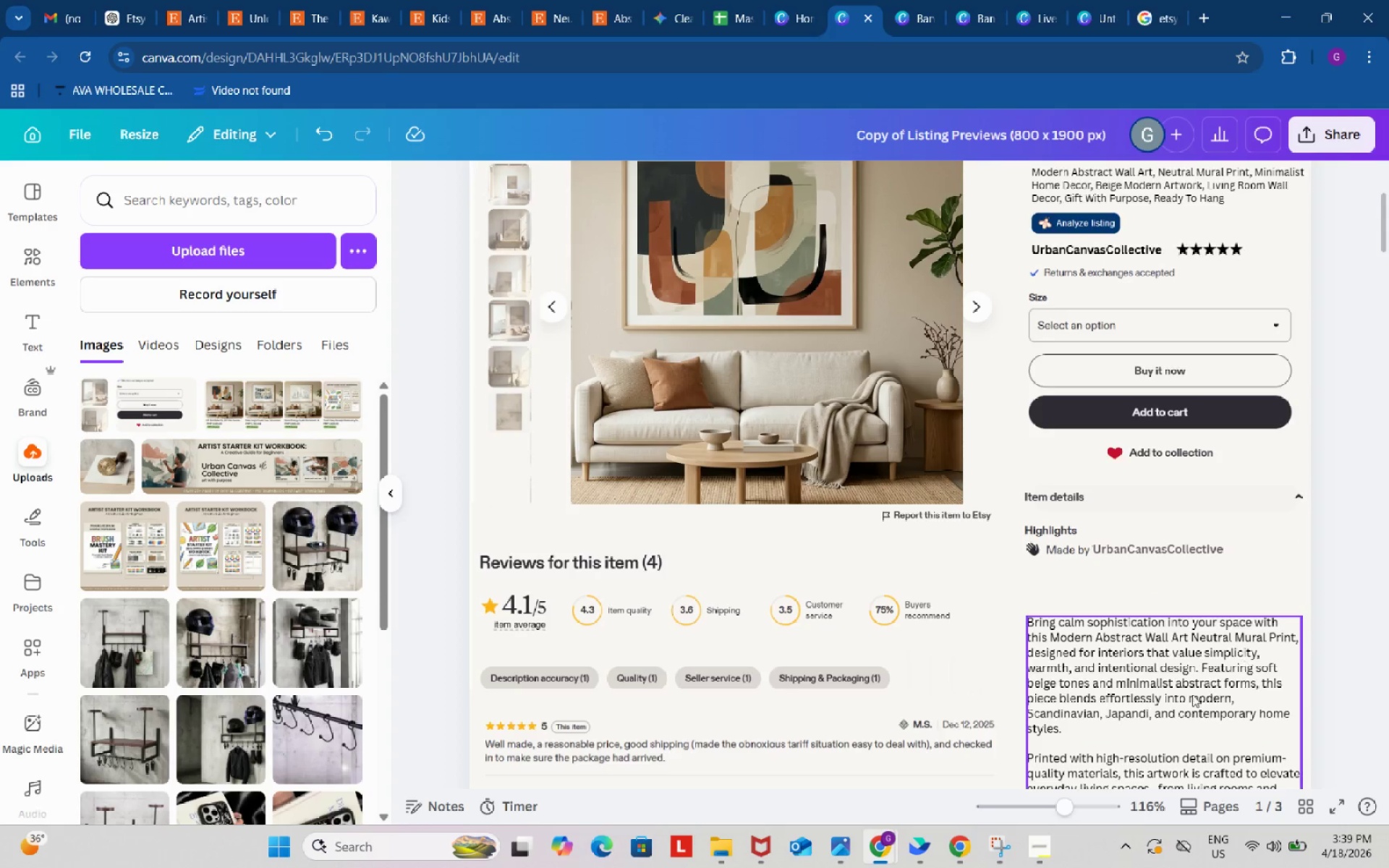 
left_click_drag(start_coordinate=[1180, 716], to_coordinate=[1178, 684])
 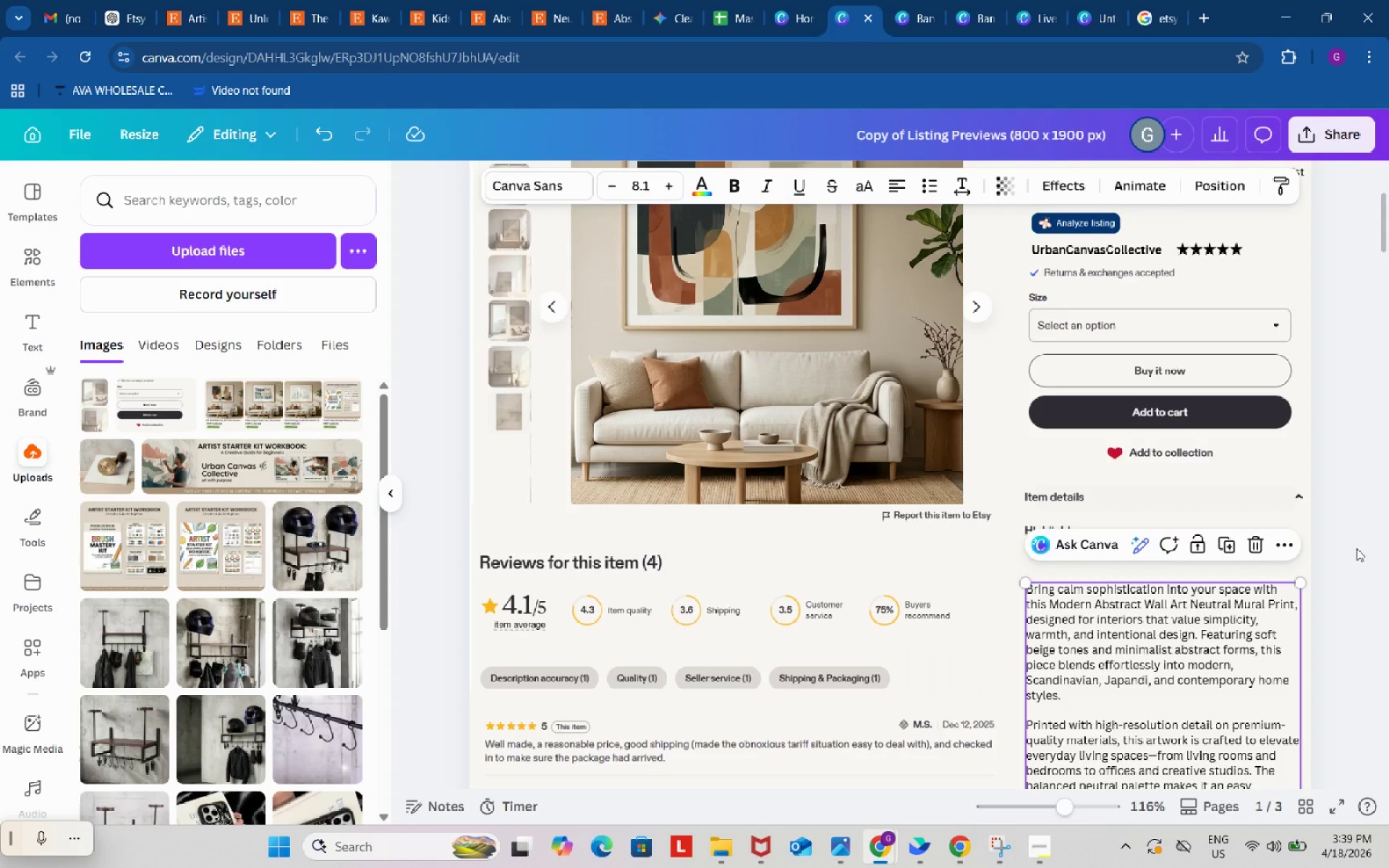 
left_click([1357, 543])
 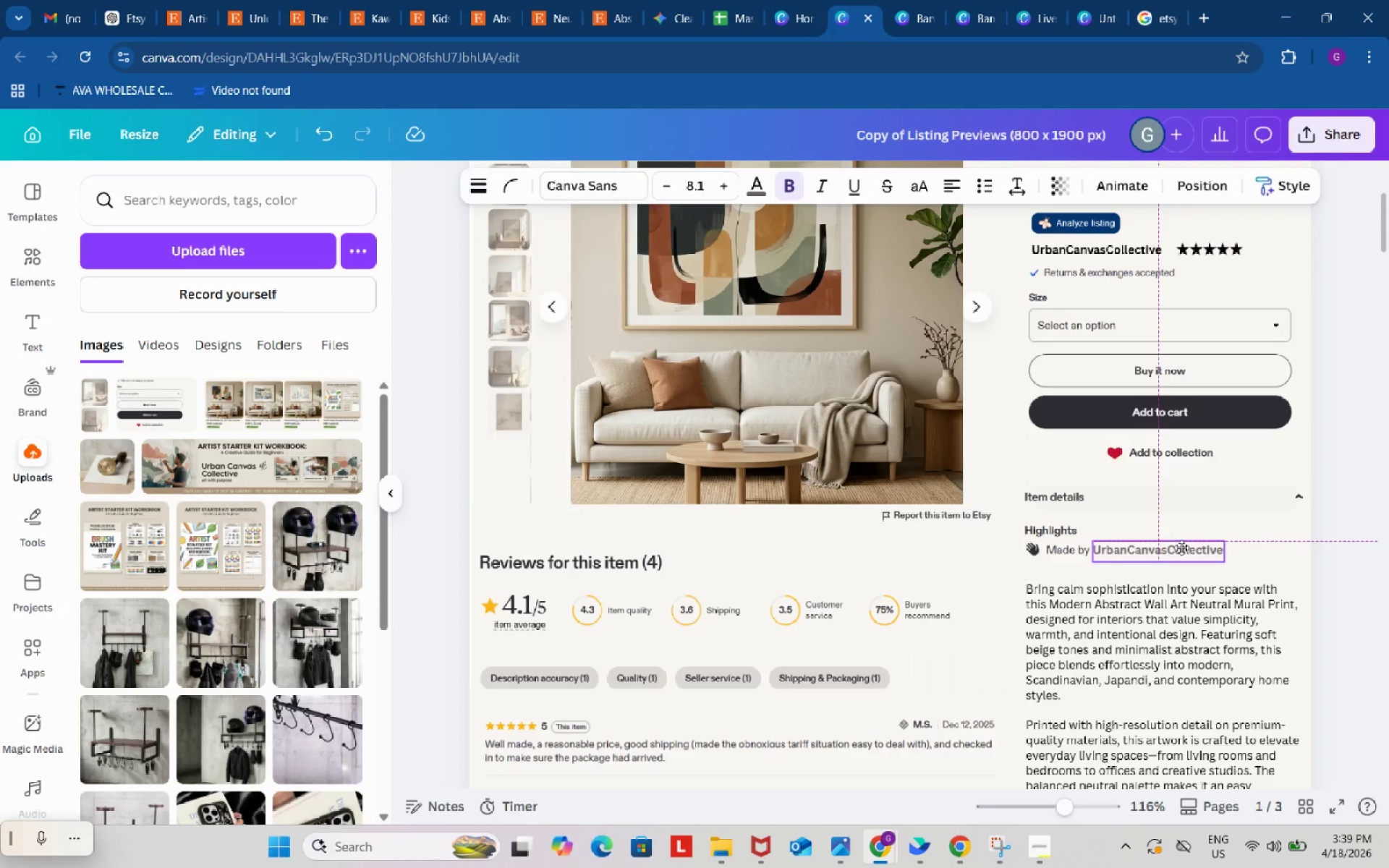 
left_click([1360, 579])
 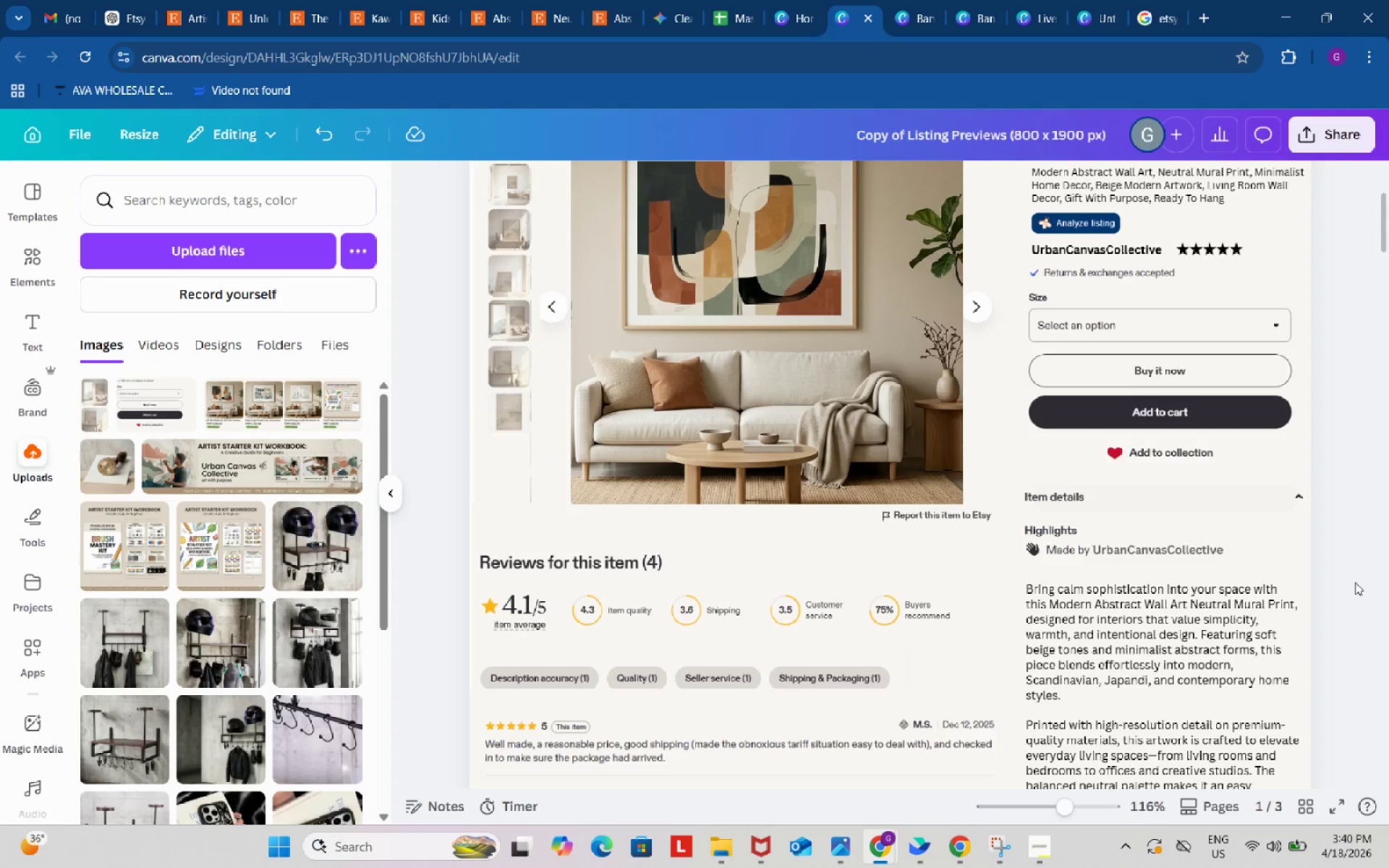 
wait(40.19)
 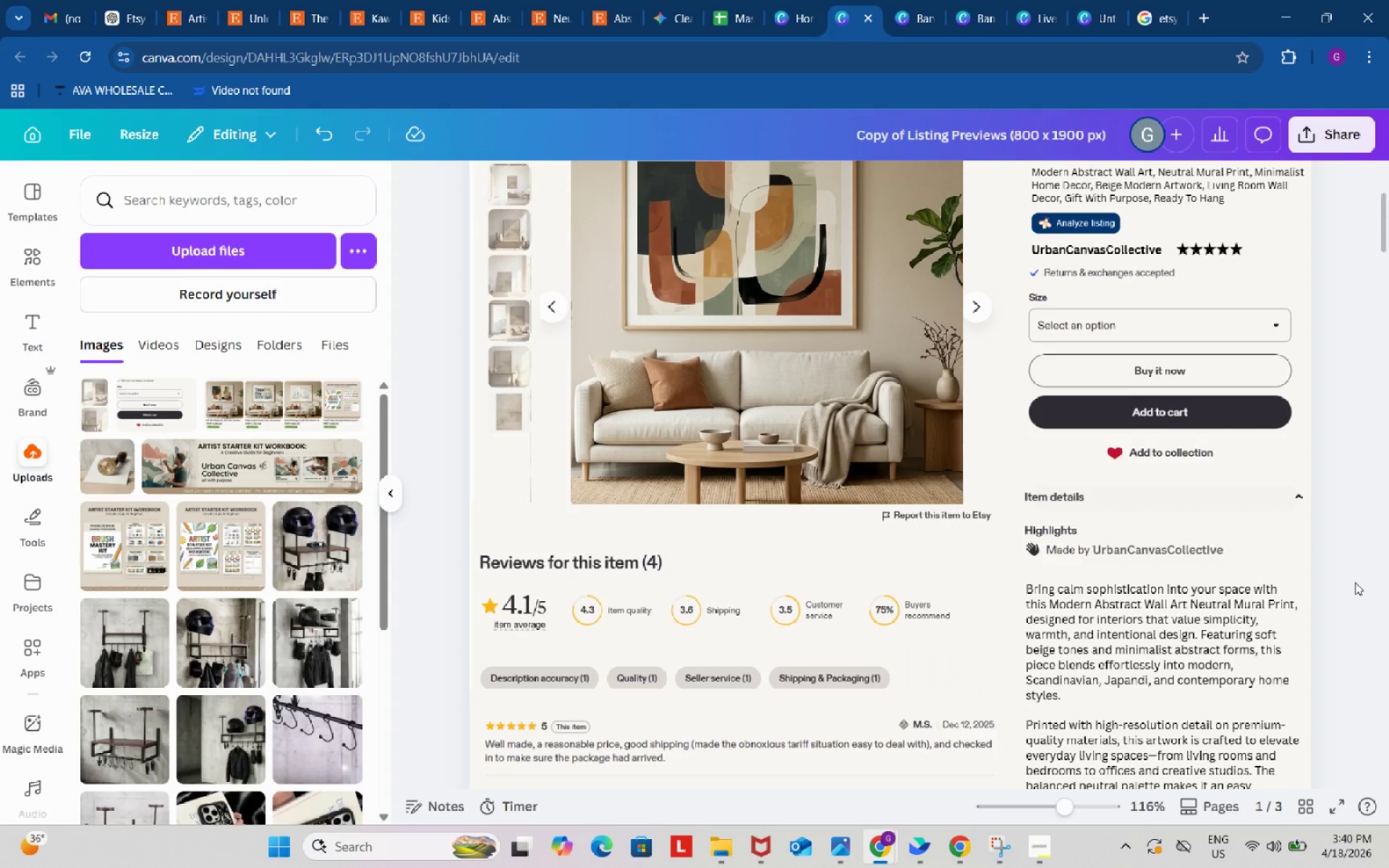 
scroll: coordinate [1139, 552], scroll_direction: down, amount: 2.0
 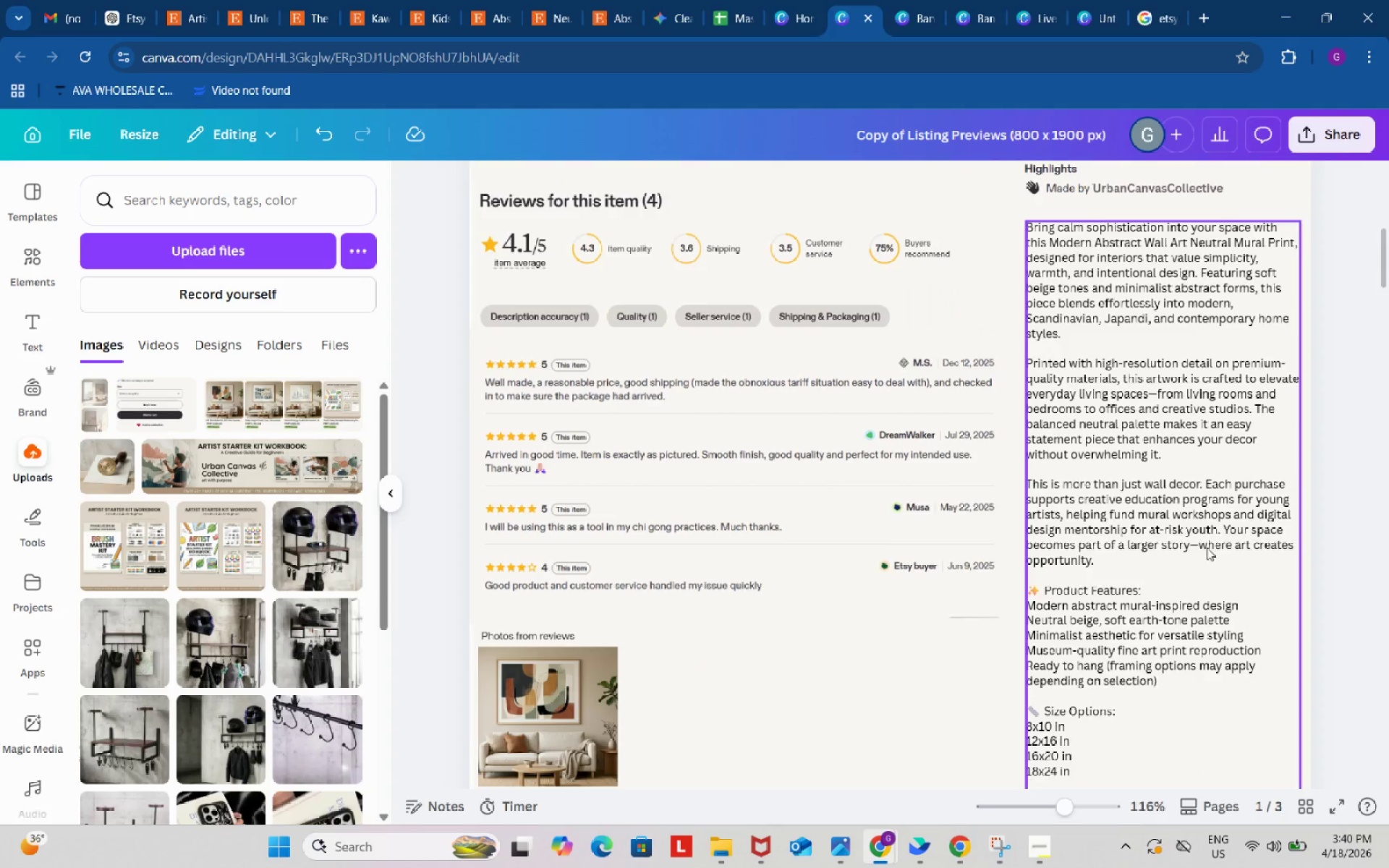 
scroll: coordinate [1207, 548], scroll_direction: up, amount: 1.0
 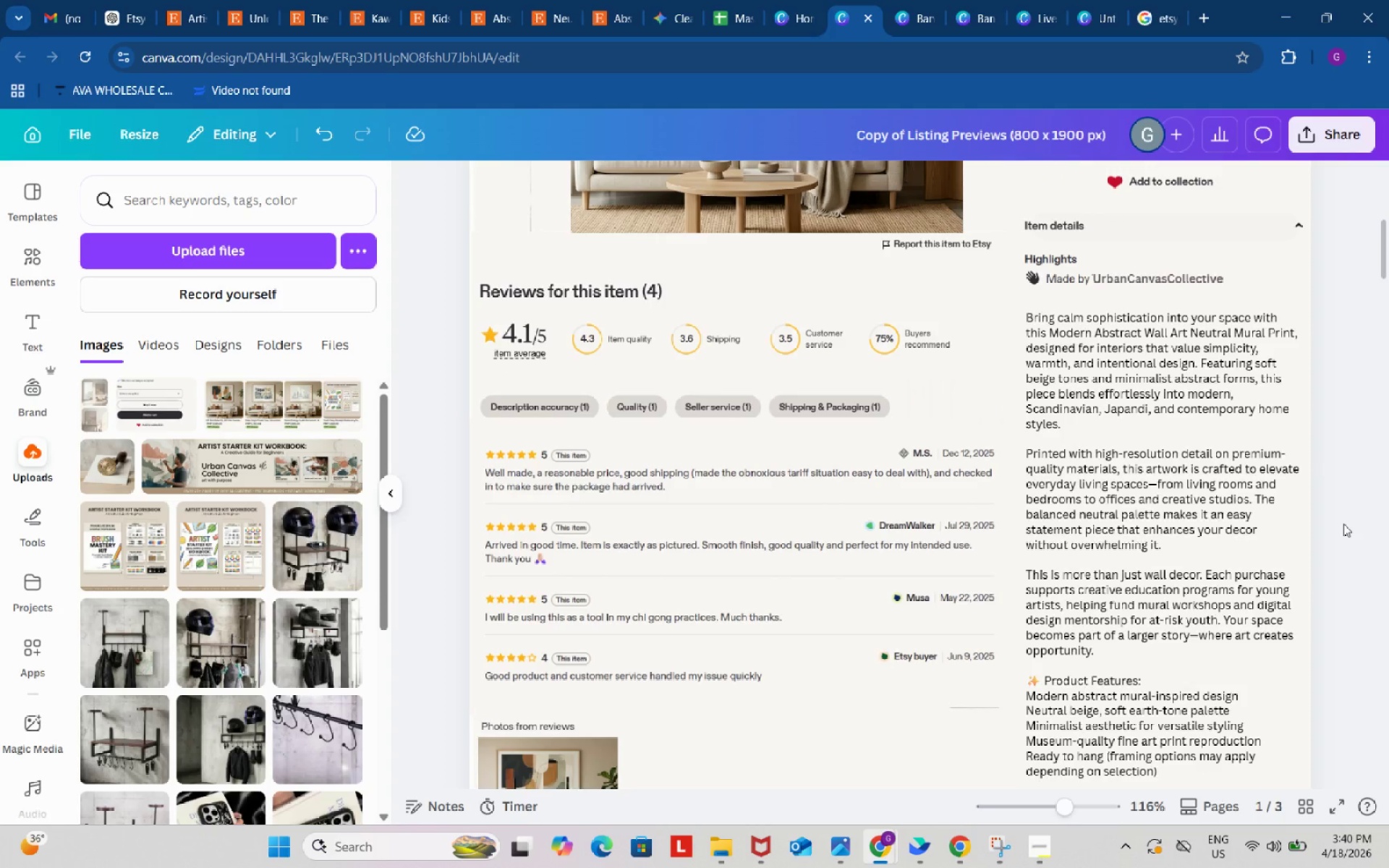 
scroll: coordinate [1343, 522], scroll_direction: down, amount: 20.0
 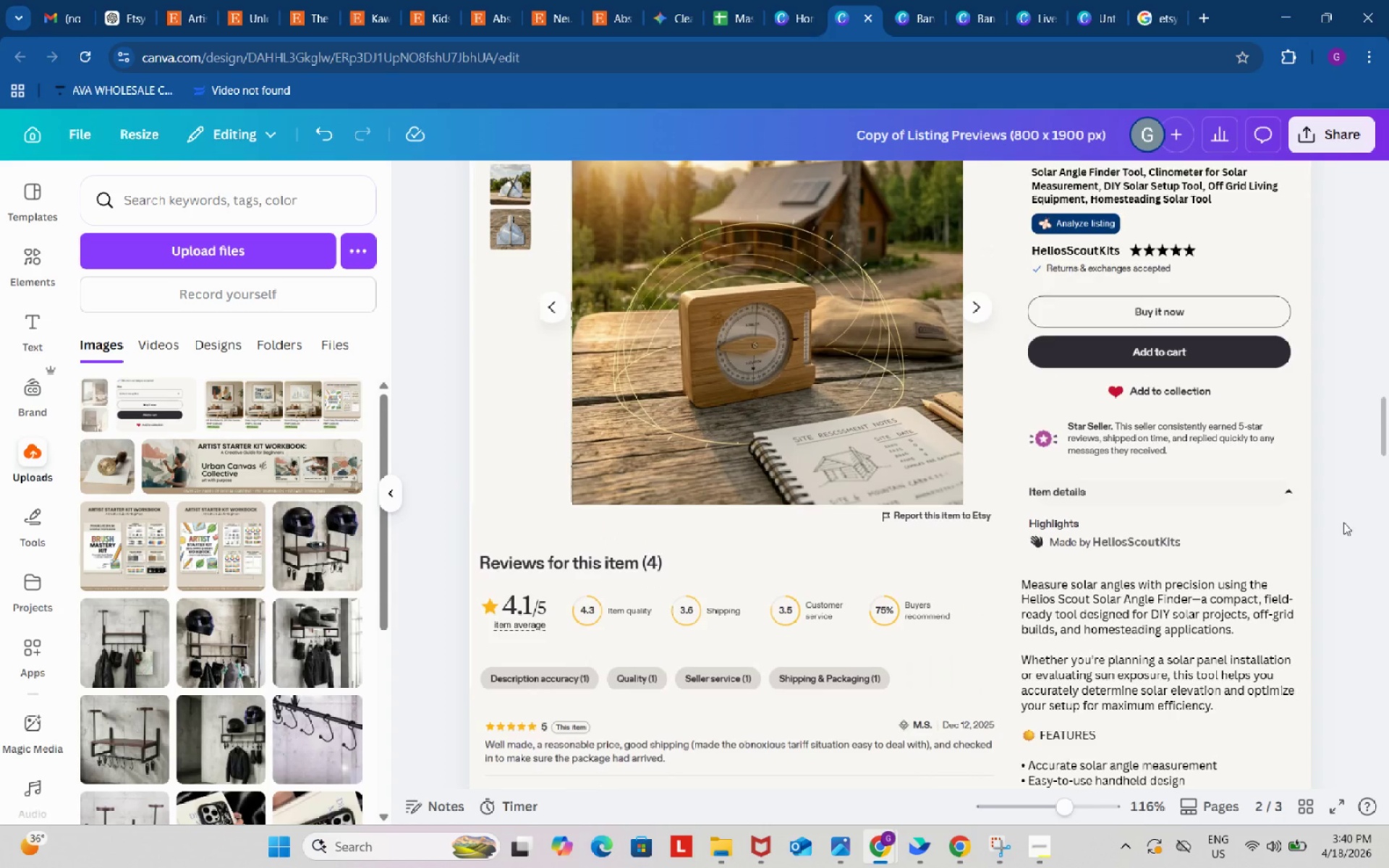 
scroll: coordinate [1343, 520], scroll_direction: up, amount: 20.0
 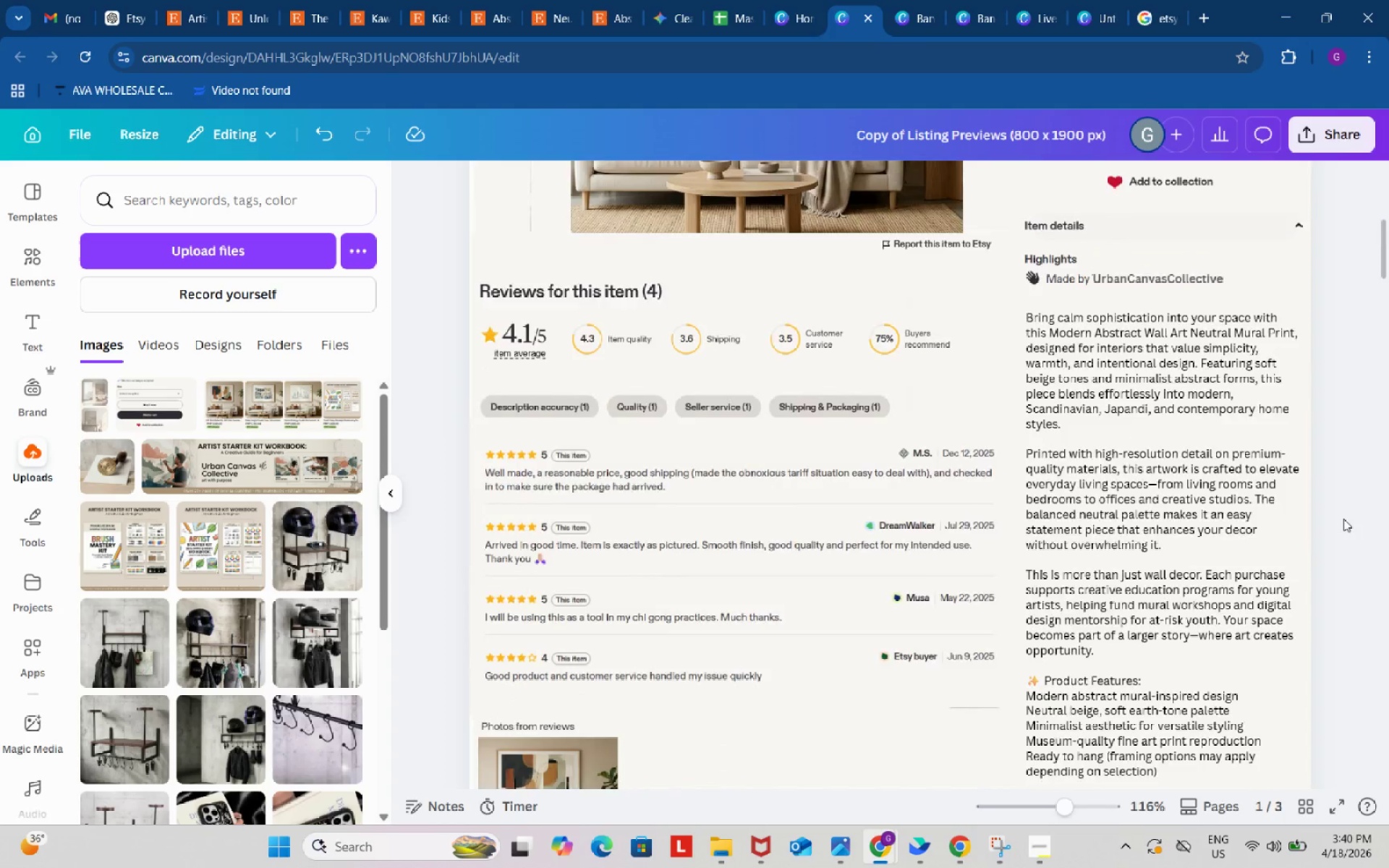 
scroll: coordinate [1343, 519], scroll_direction: down, amount: 8.0
 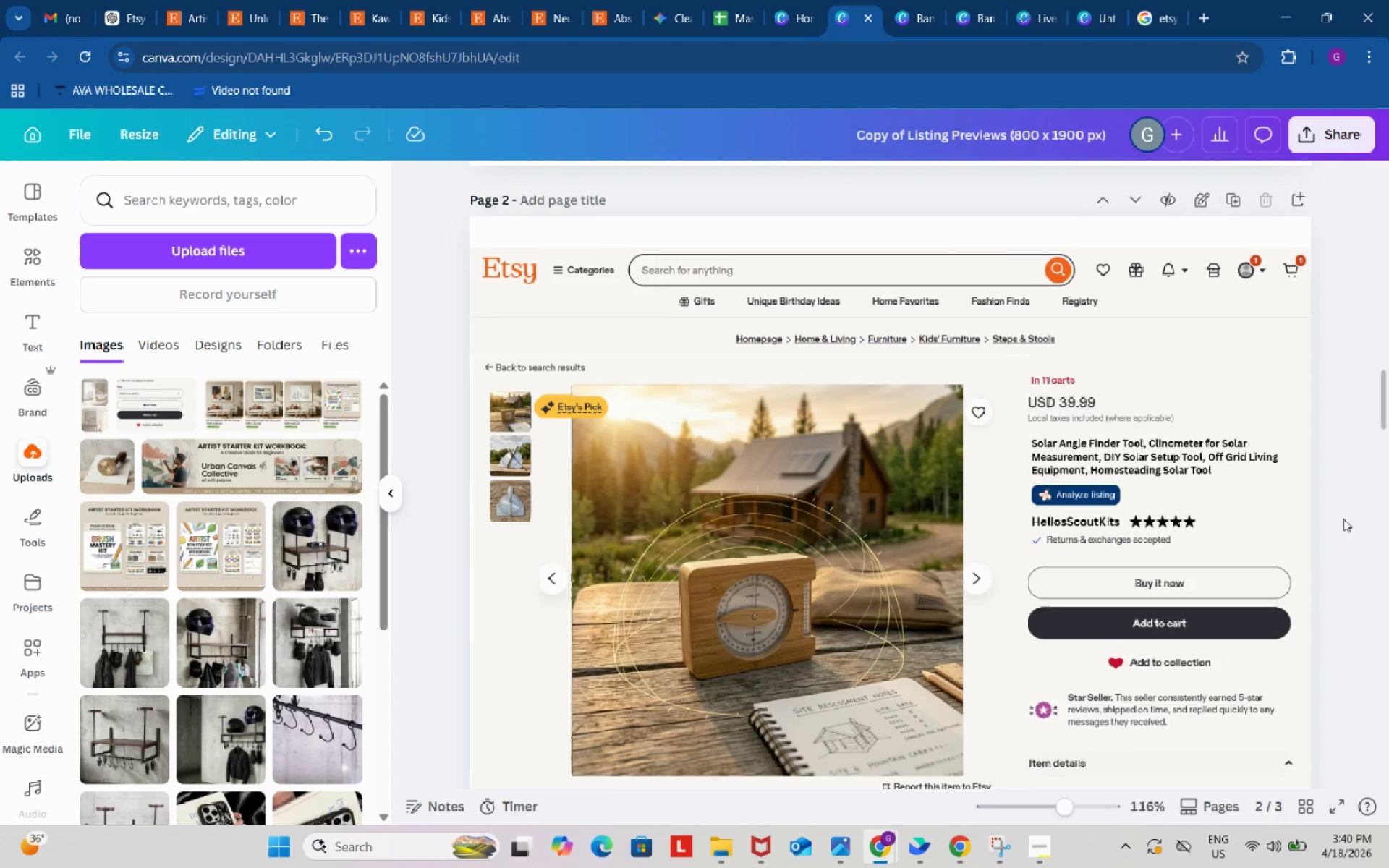 
scroll: coordinate [1343, 517], scroll_direction: up, amount: 28.0
 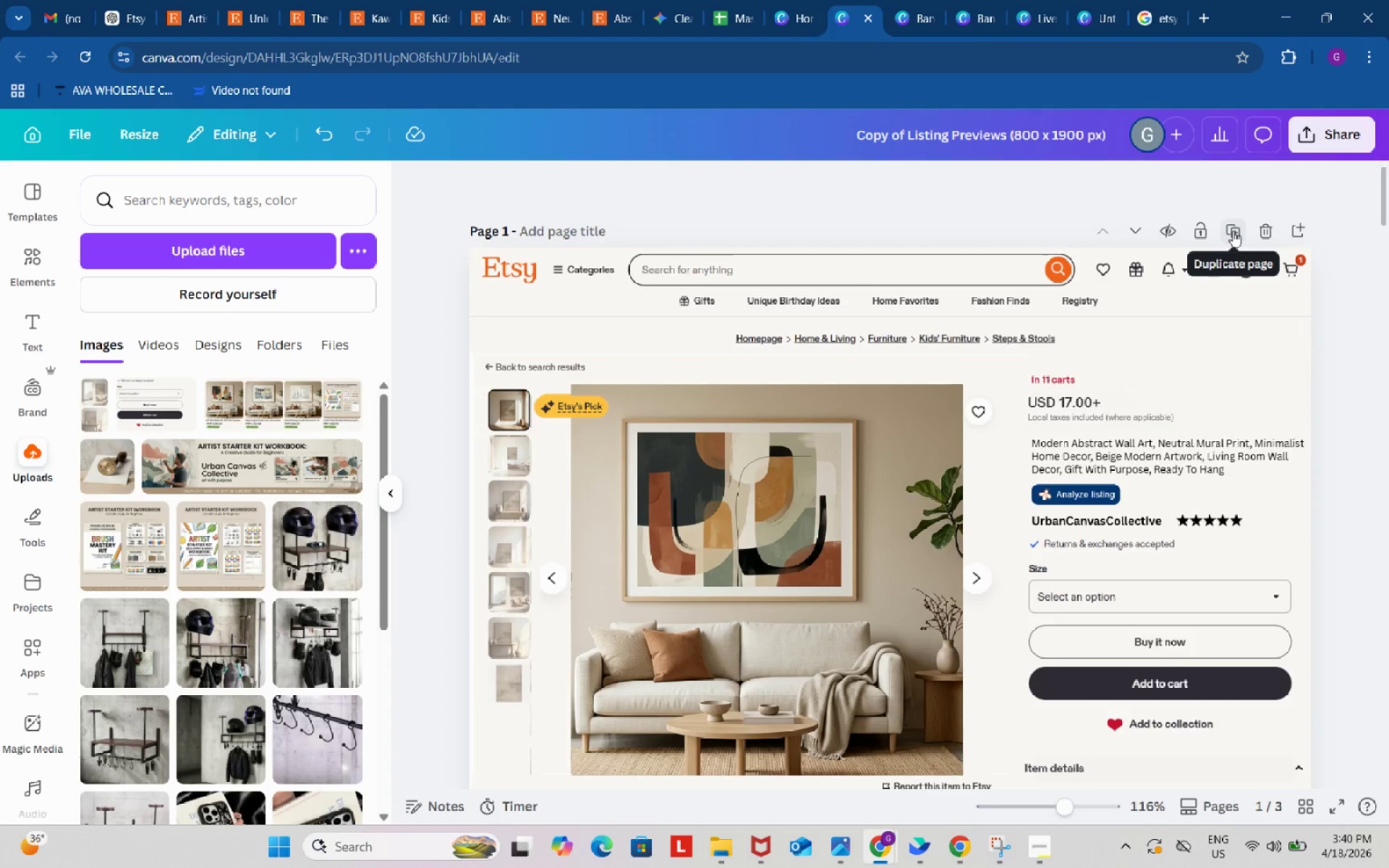 
left_click([1233, 231])
 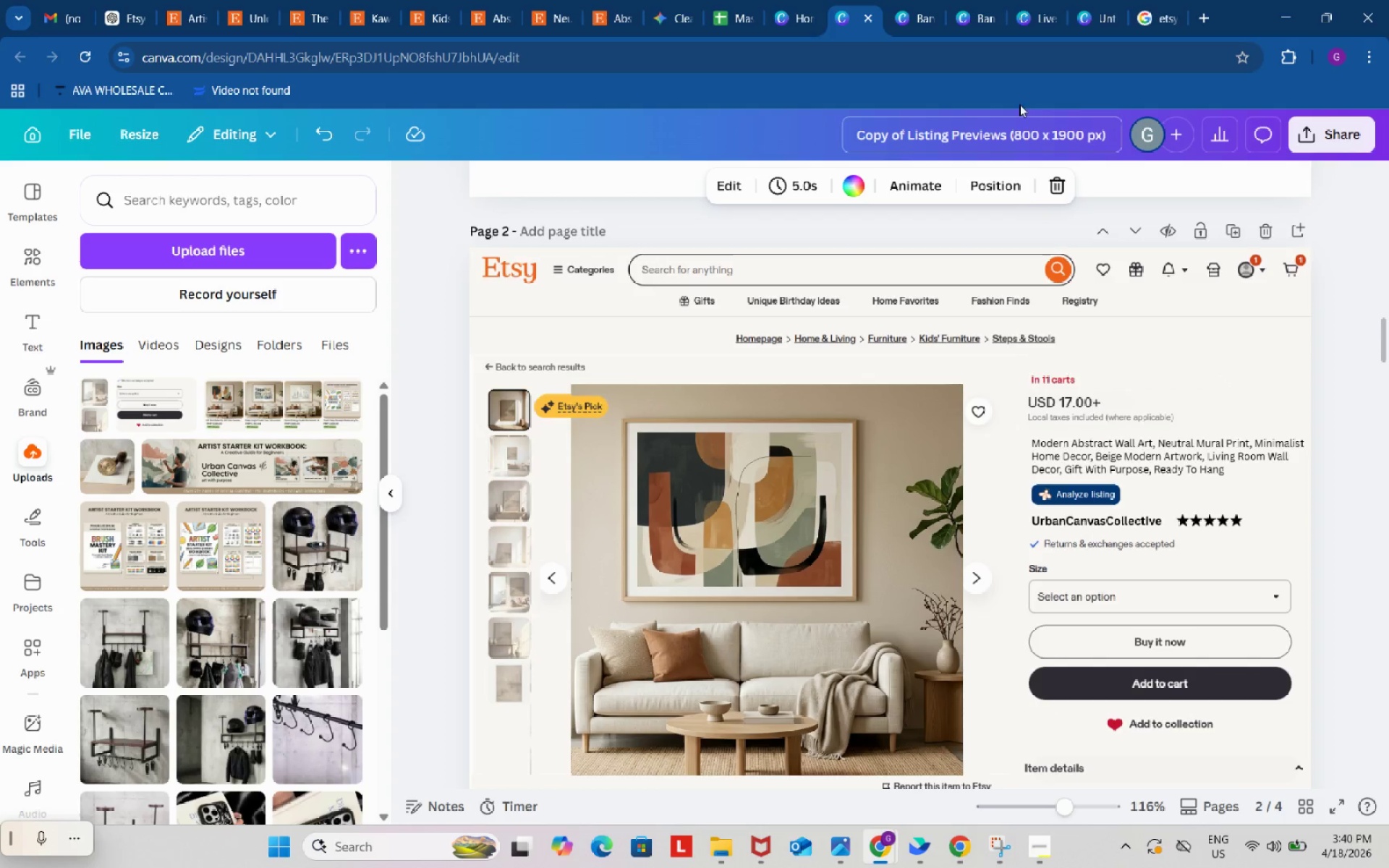 
left_click([714, 0])
 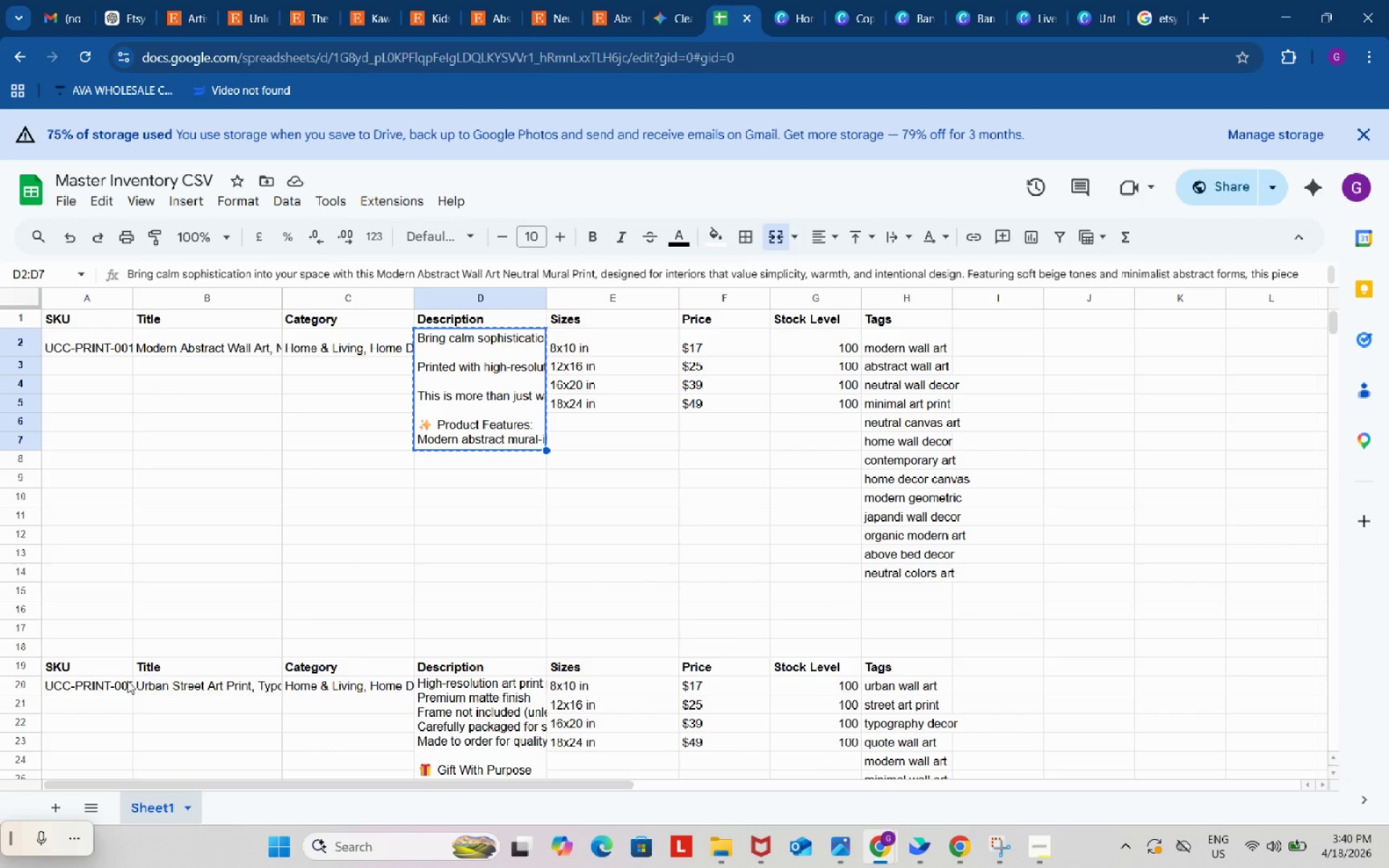 
left_click([177, 684])
 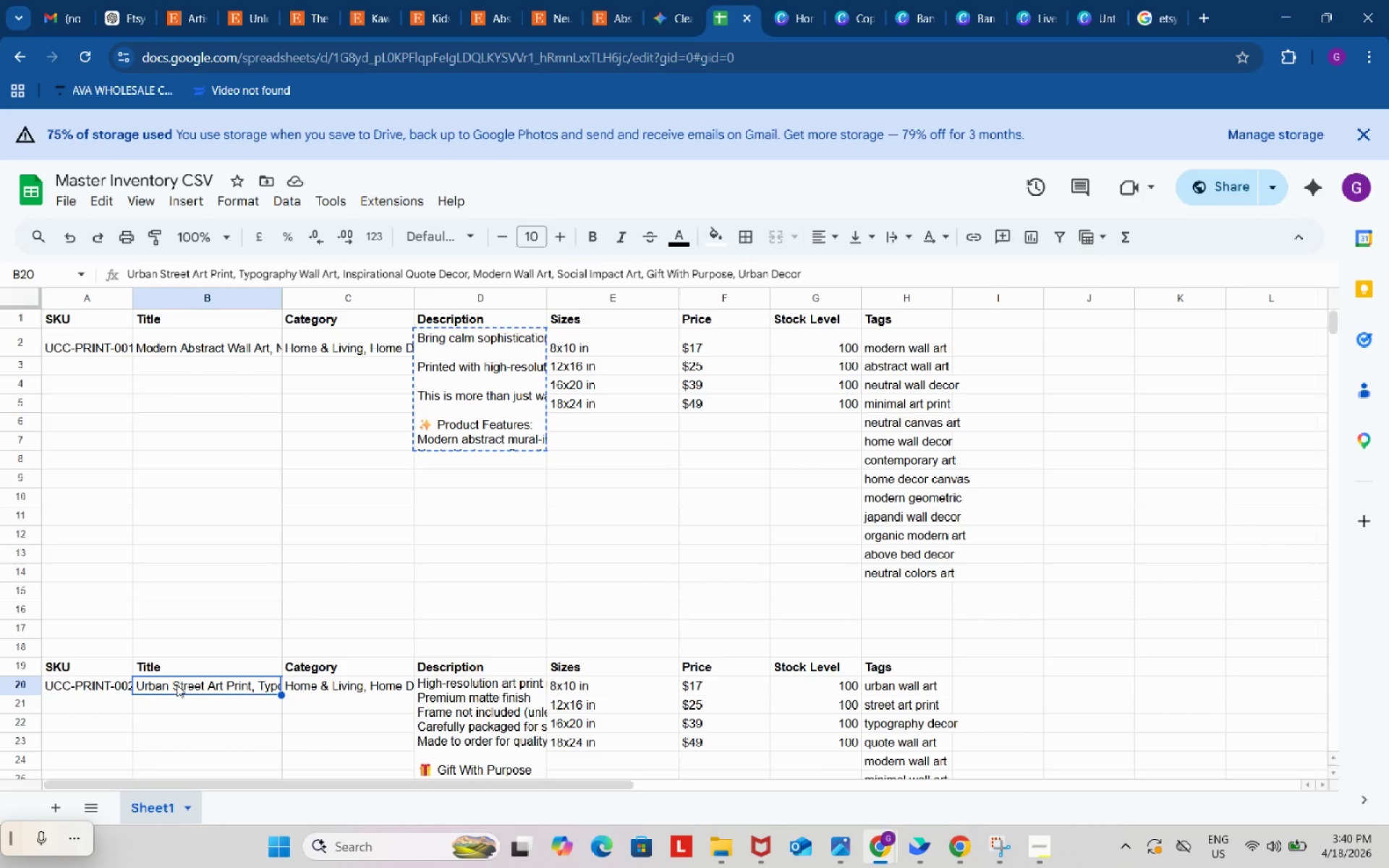 
key(Control+ControlLeft)
 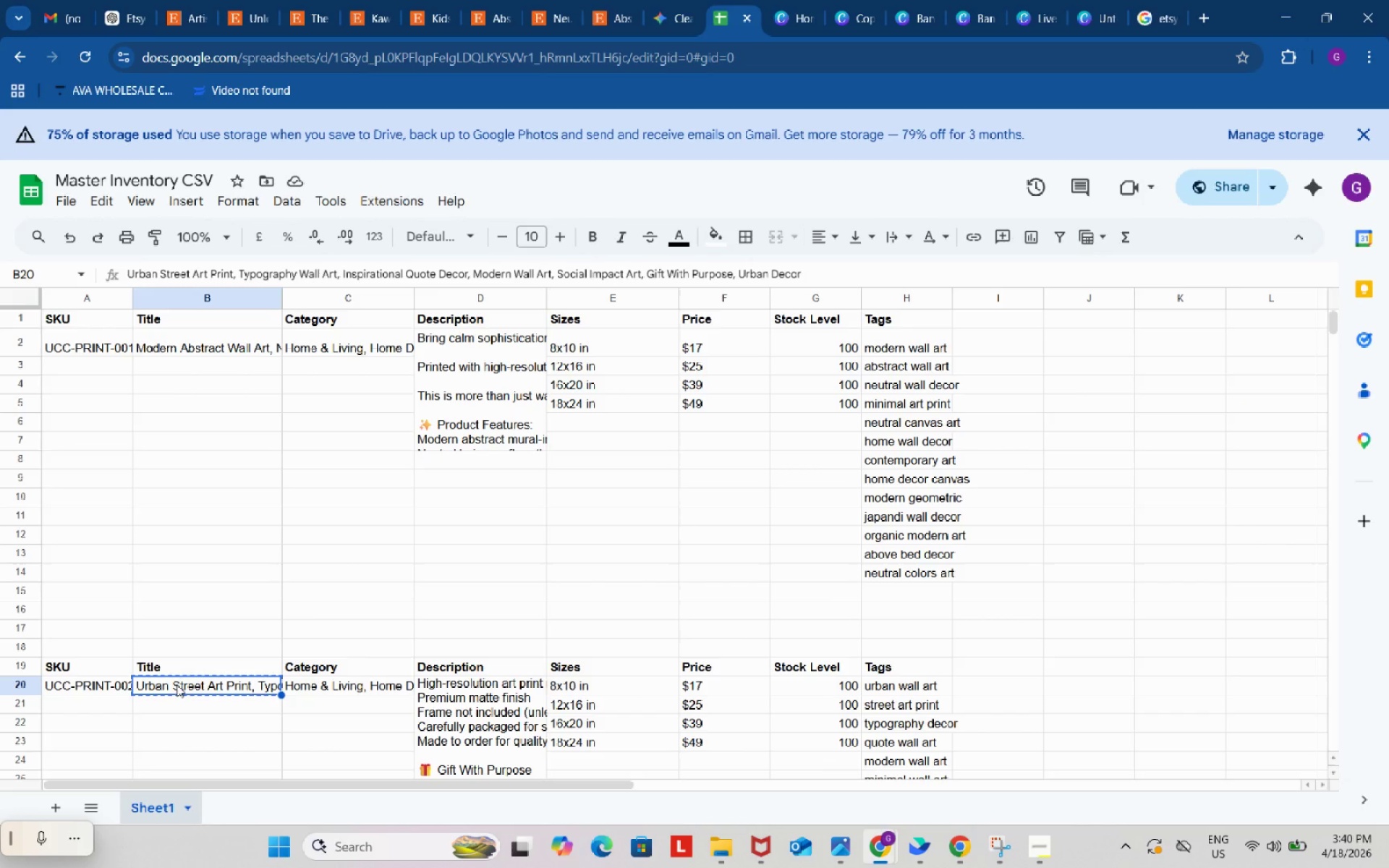 
key(Control+C)
 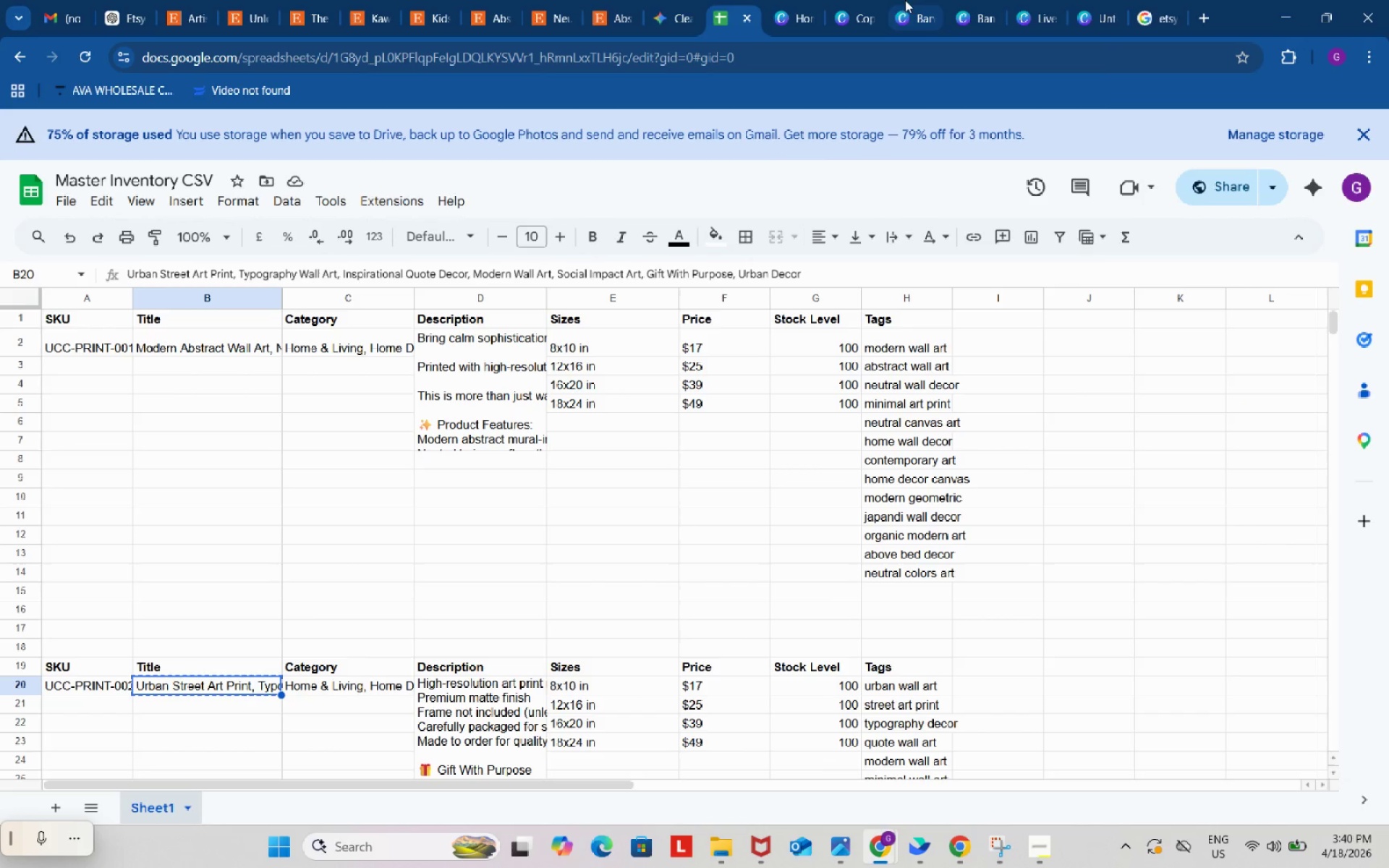 
left_click([858, 0])
 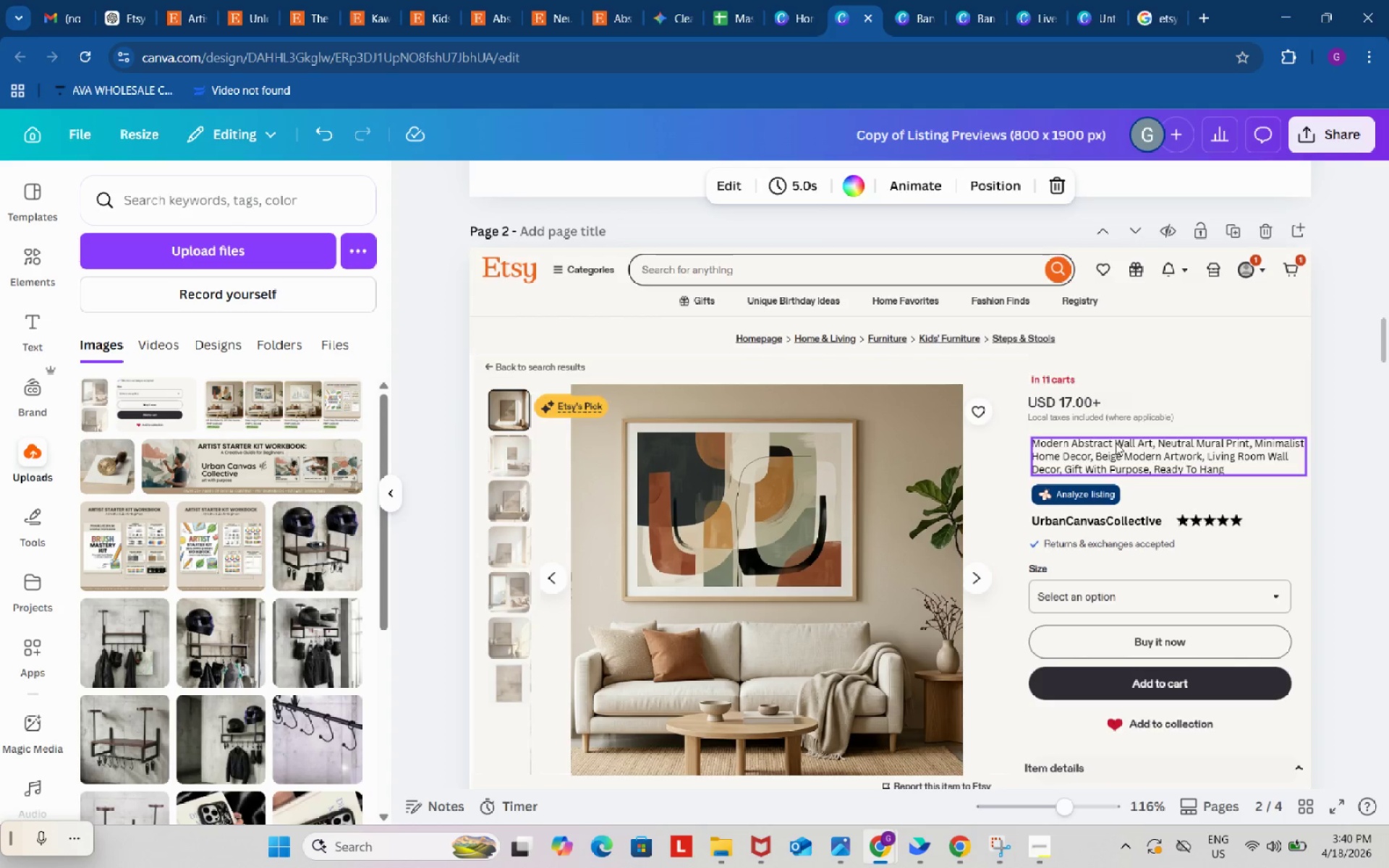 
double_click([1116, 443])
 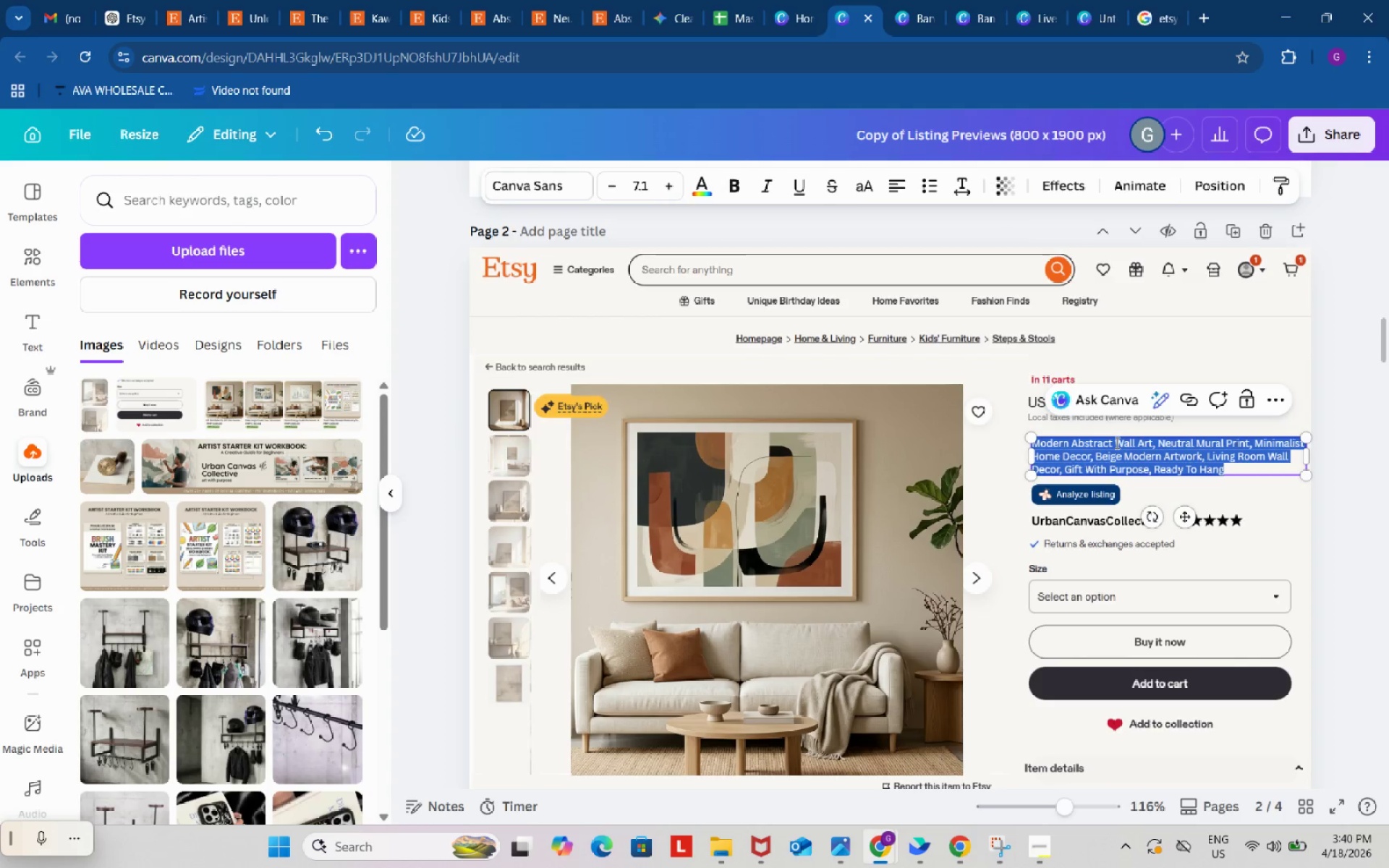 
key(Control+ControlLeft)
 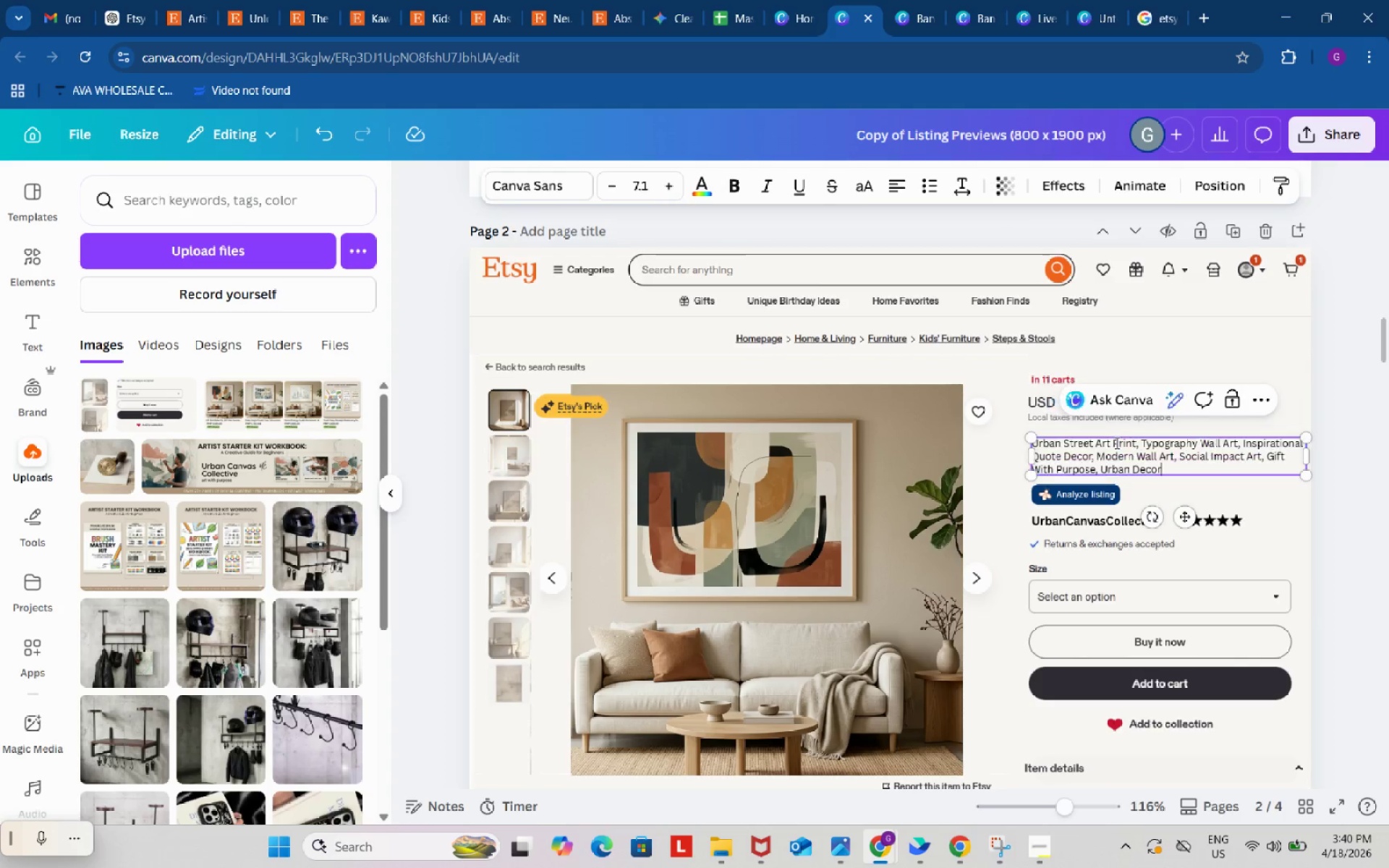 
key(Control+V)
 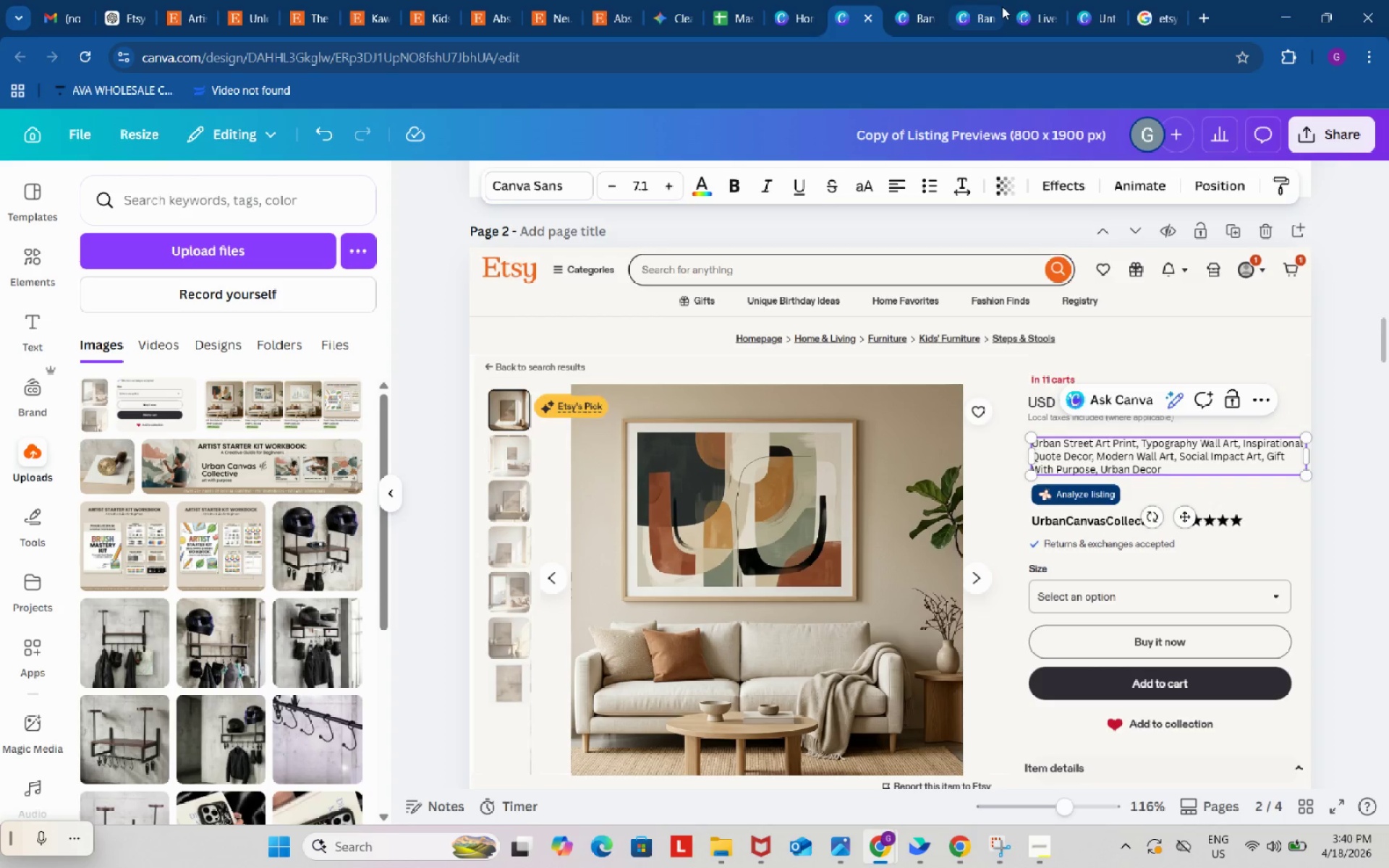 
left_click([1093, 0])
 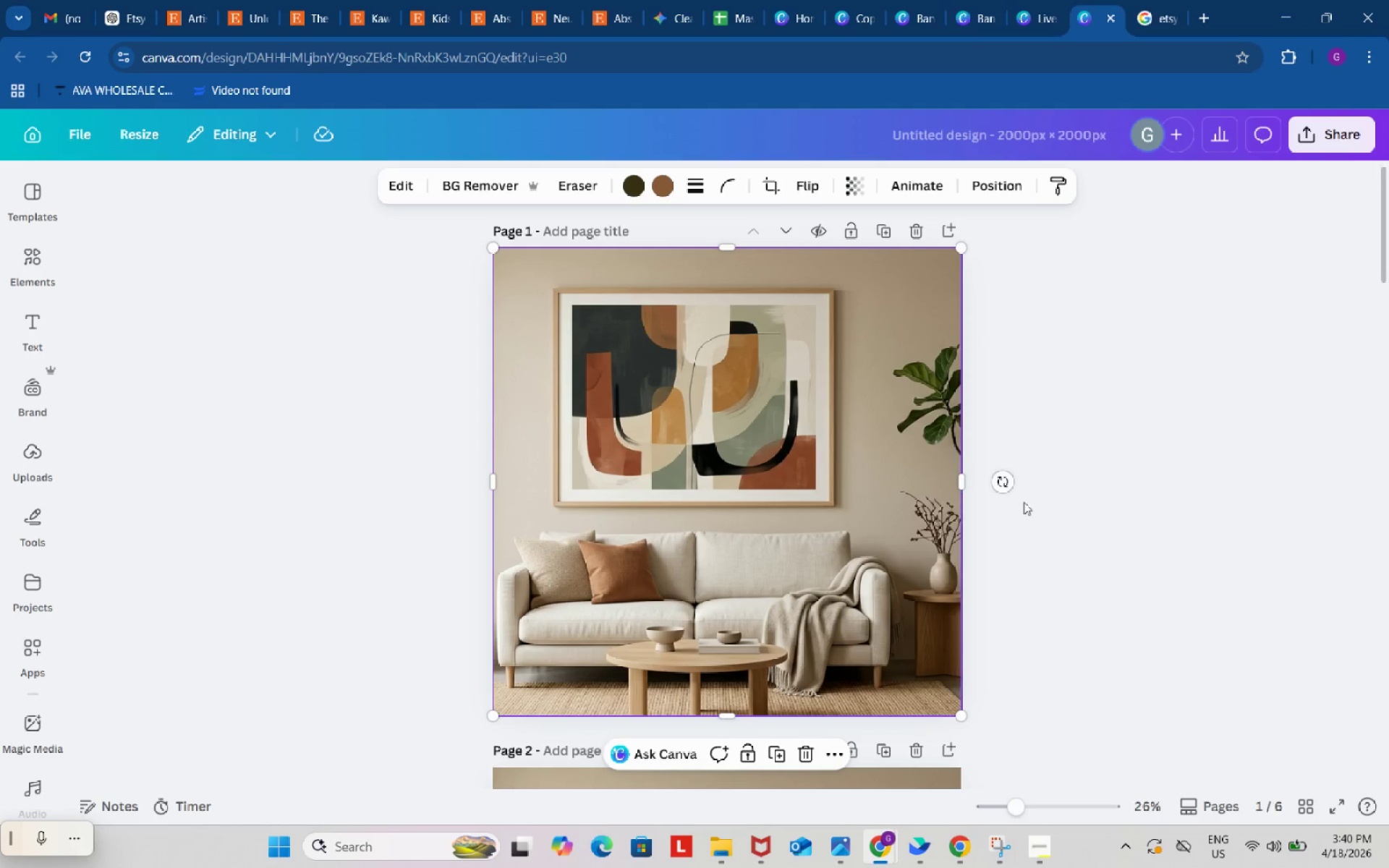 
left_click([789, 516])
 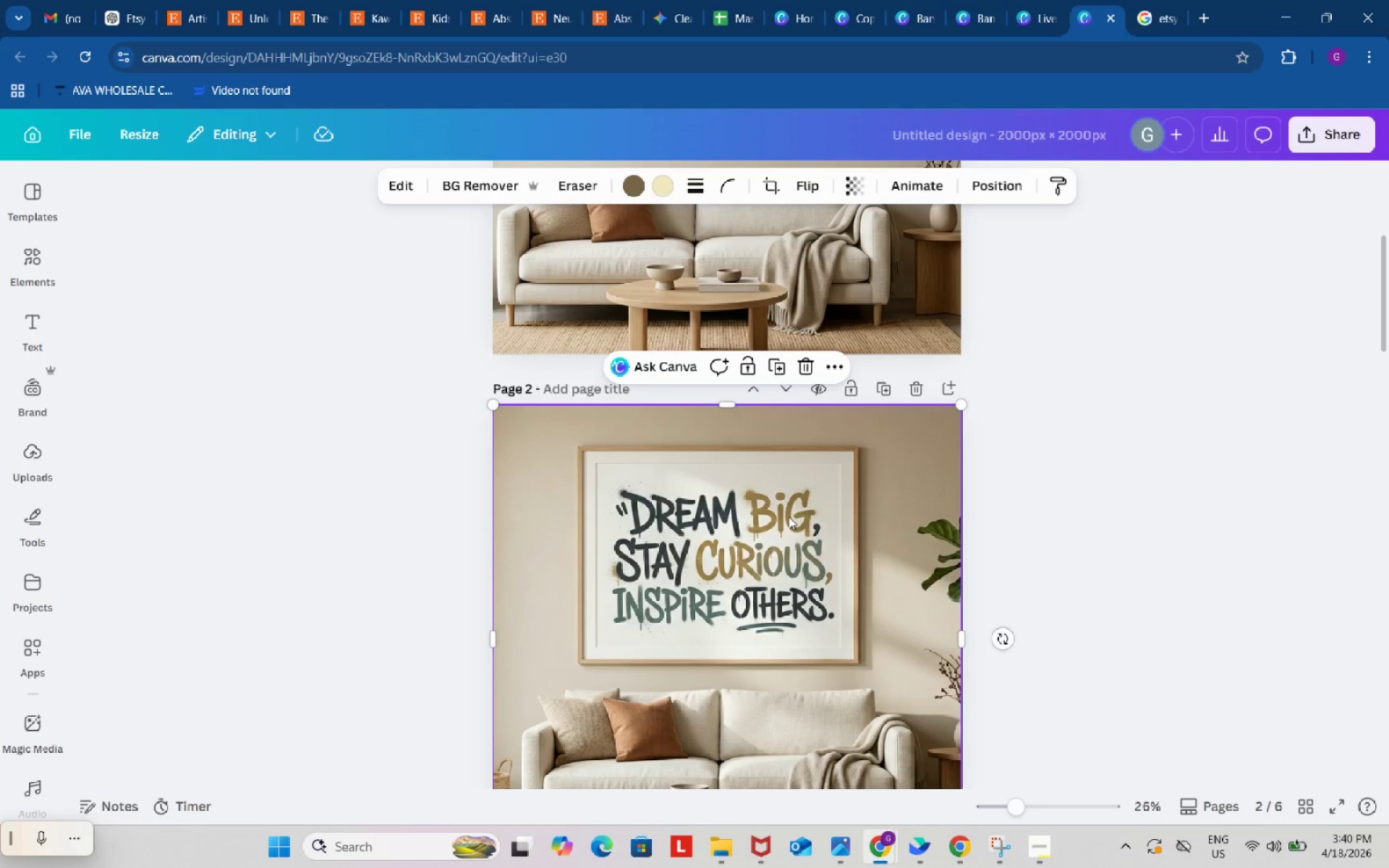 
key(Control+ControlLeft)
 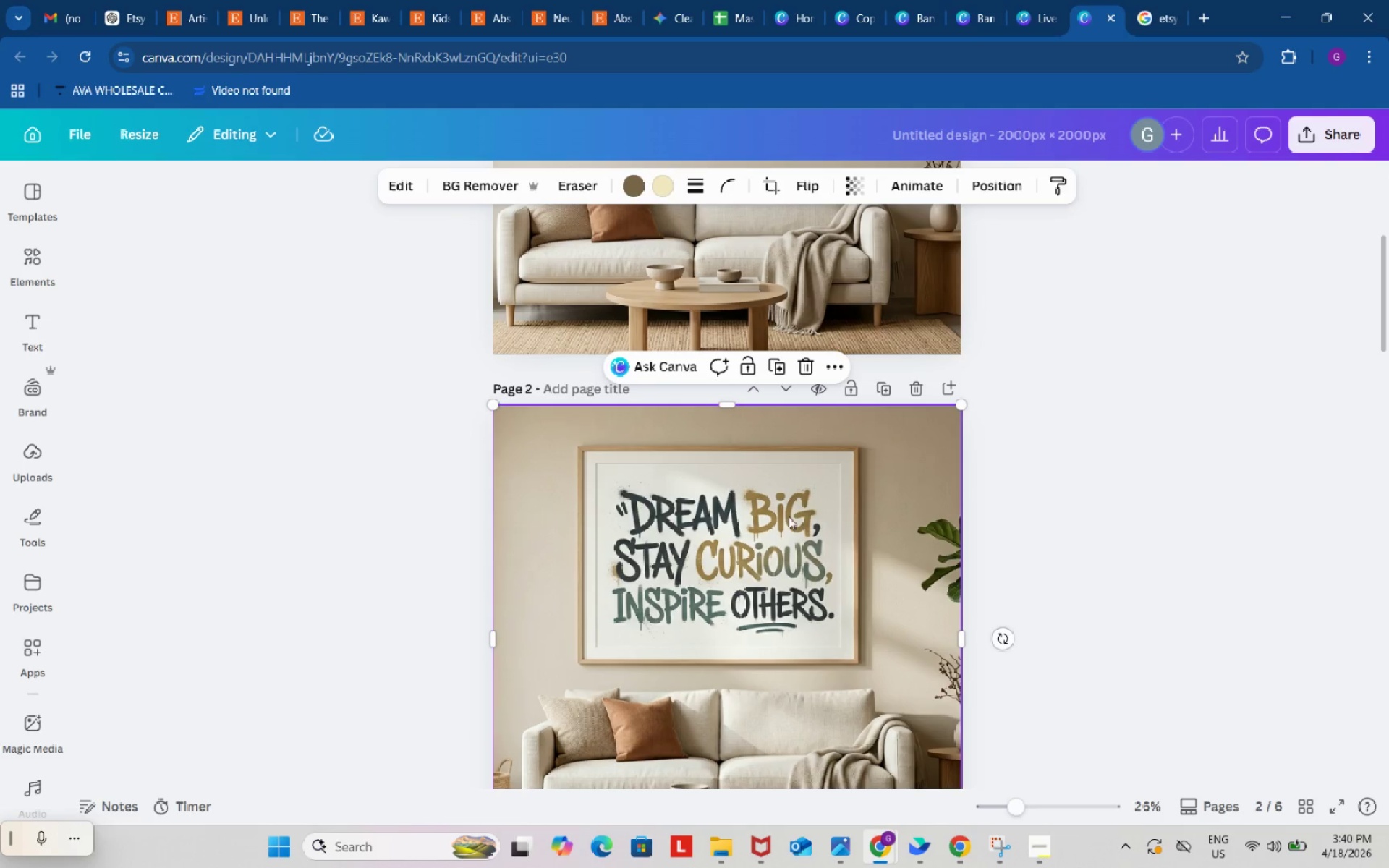 
key(Control+C)
 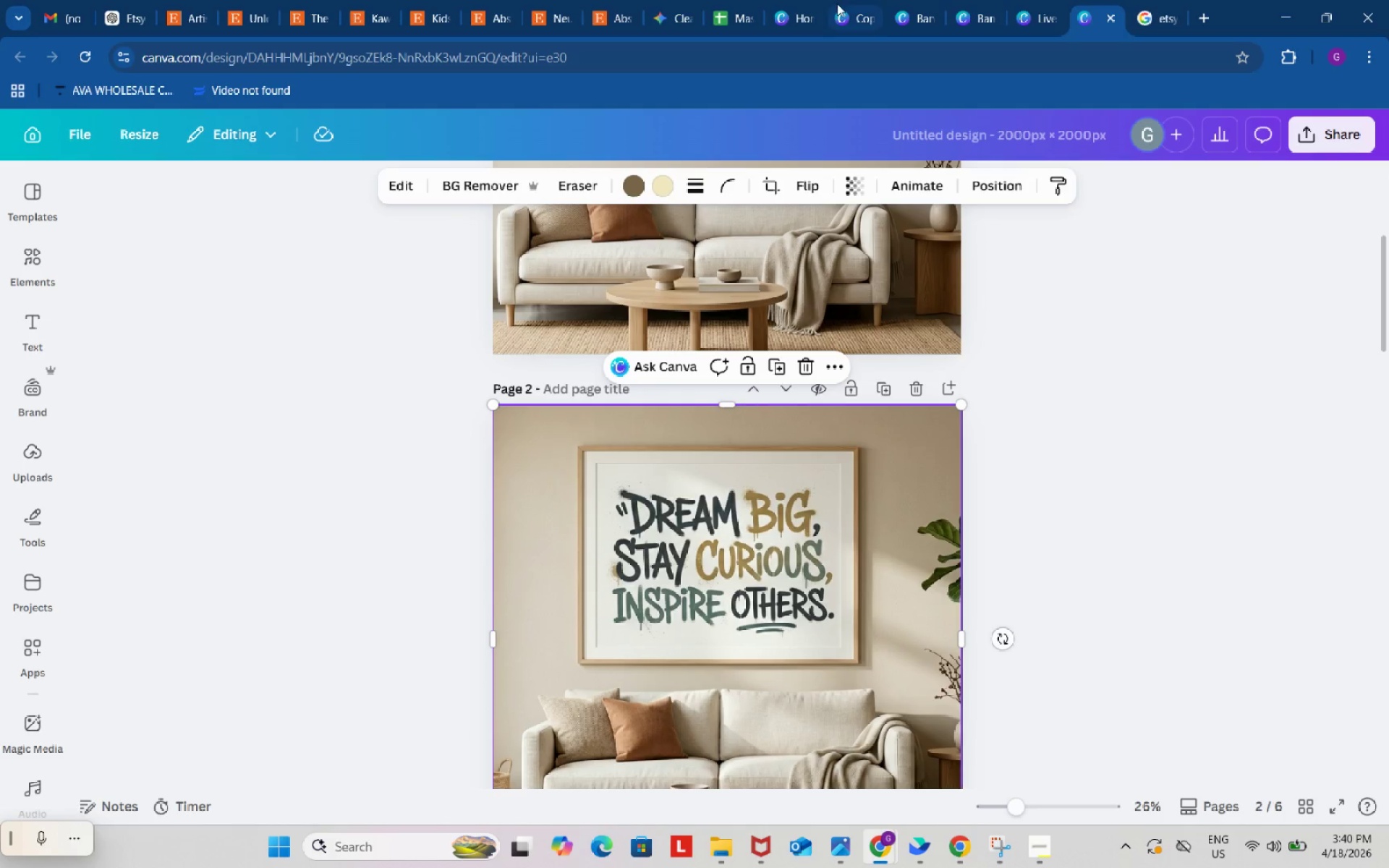 
scroll: coordinate [1024, 537], scroll_direction: down, amount: 4.0
 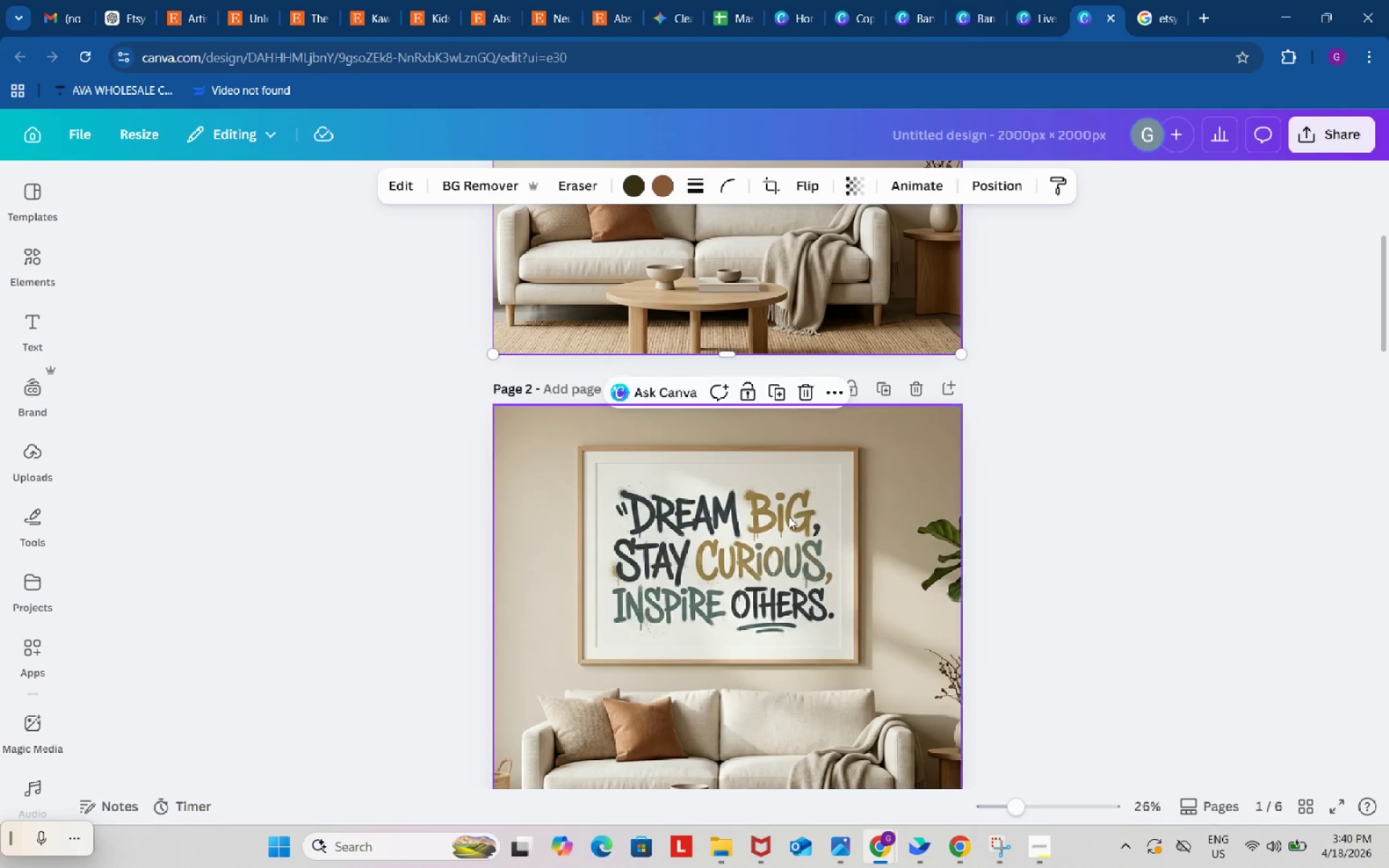 
left_click([837, 4])
 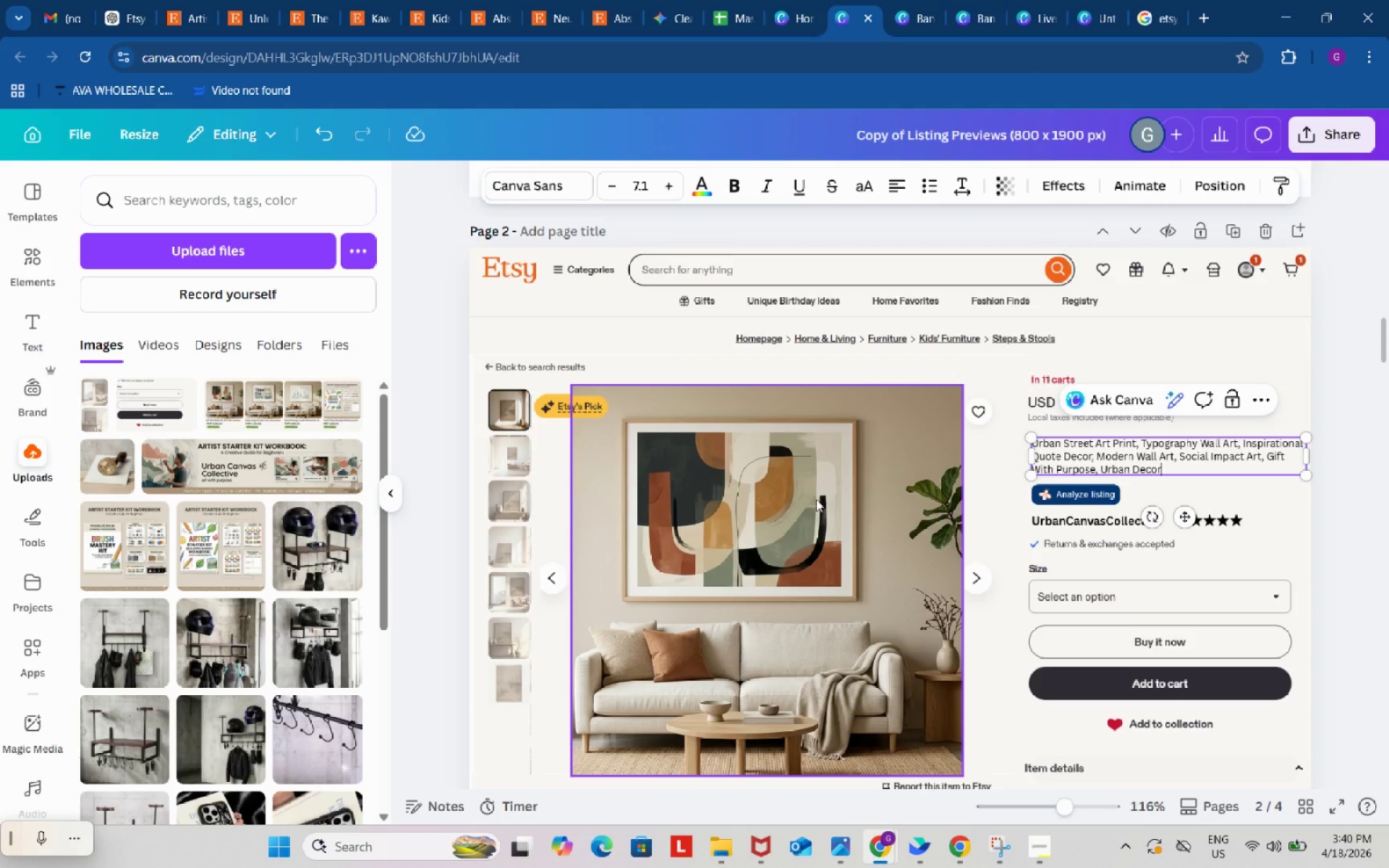 
left_click([817, 499])
 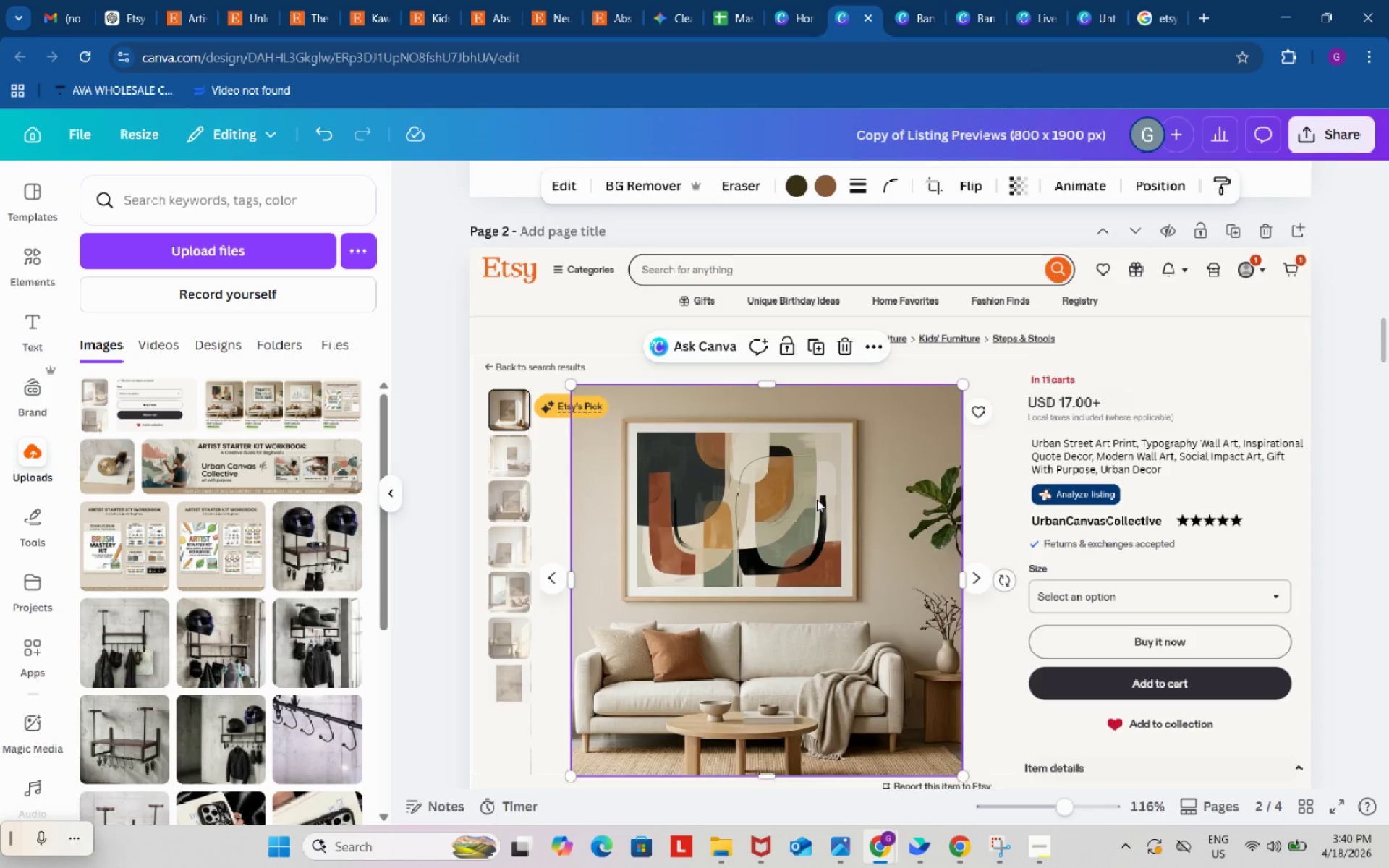 
key(Backspace)
 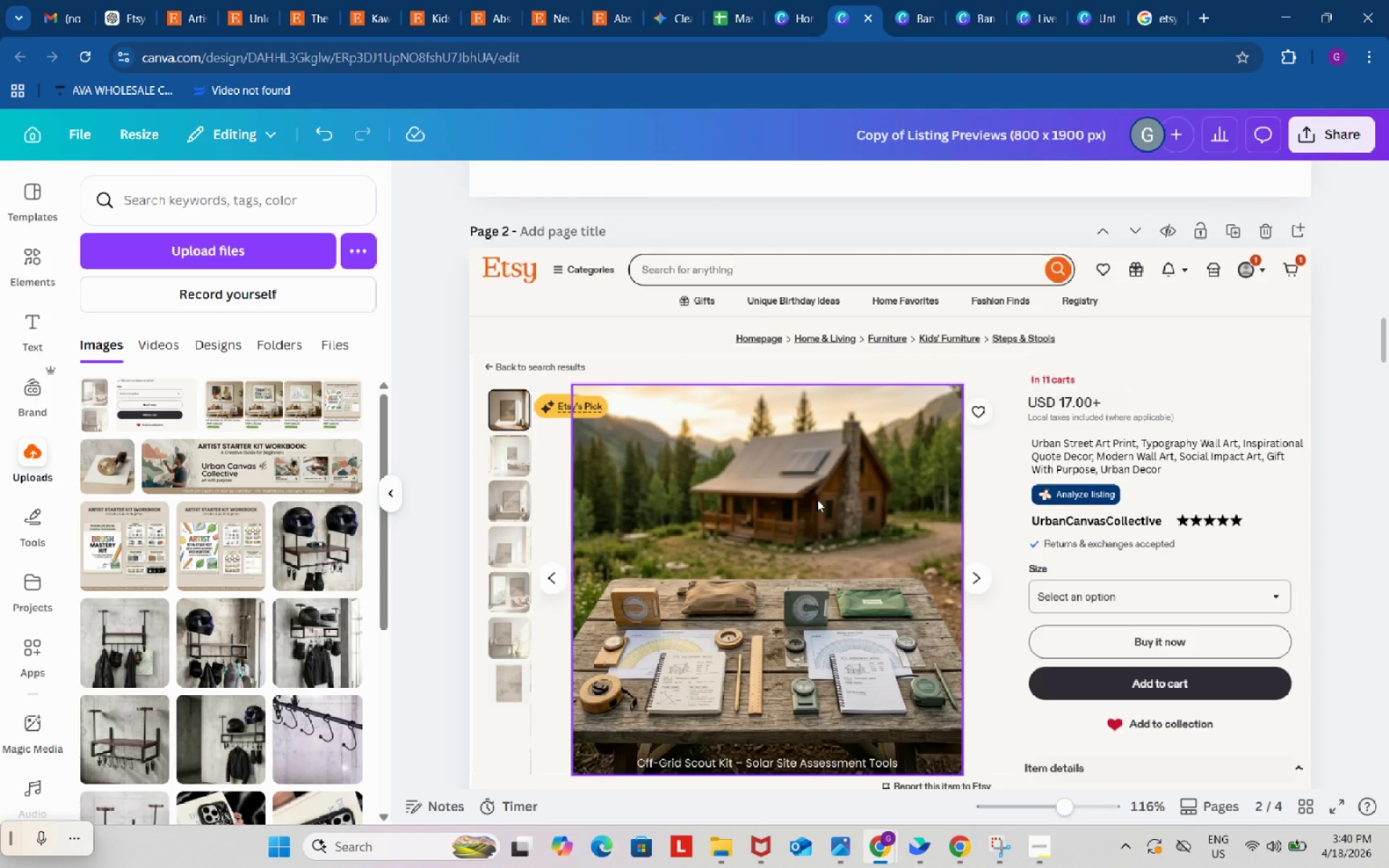 
key(Control+ControlLeft)
 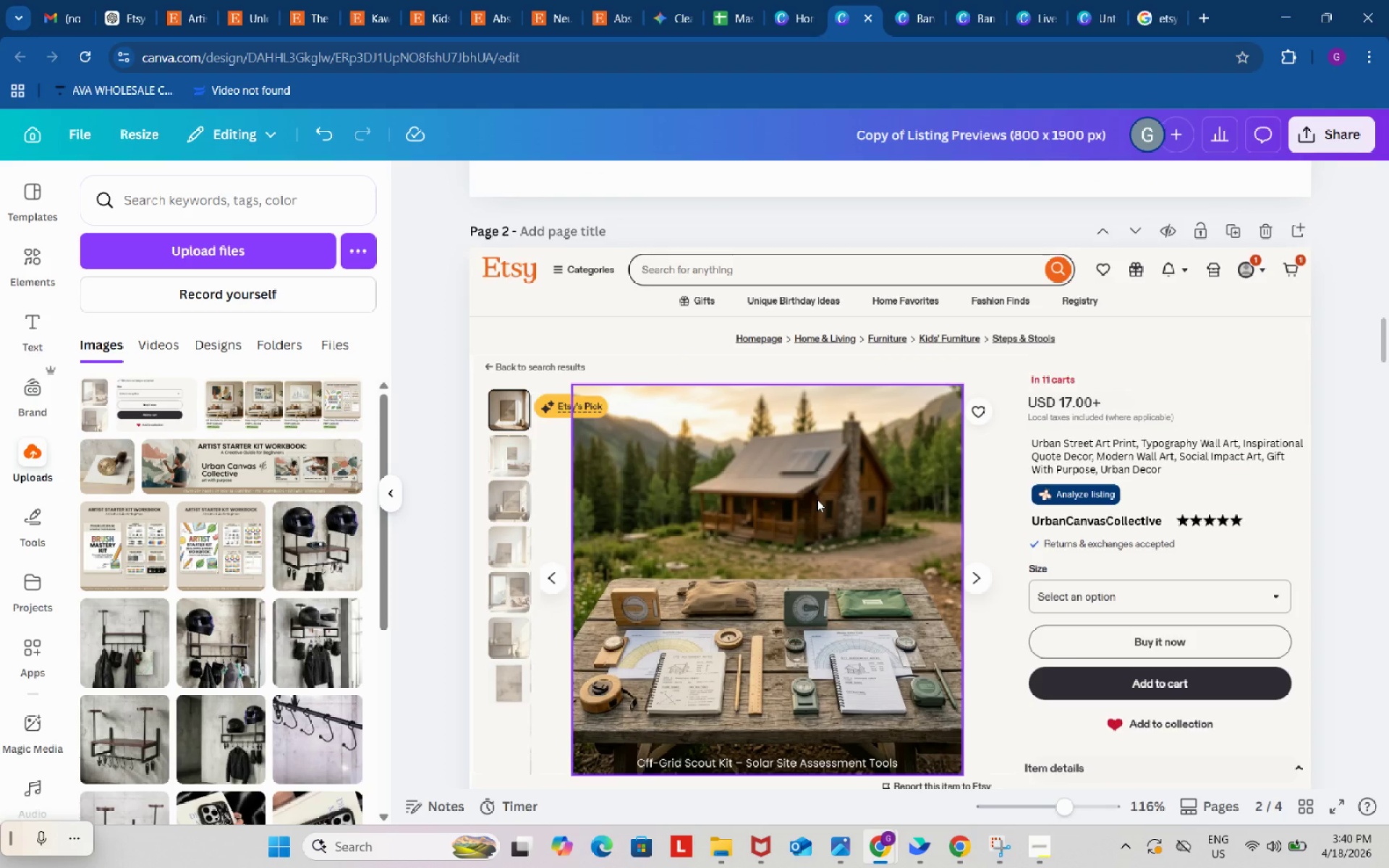 
key(Control+V)
 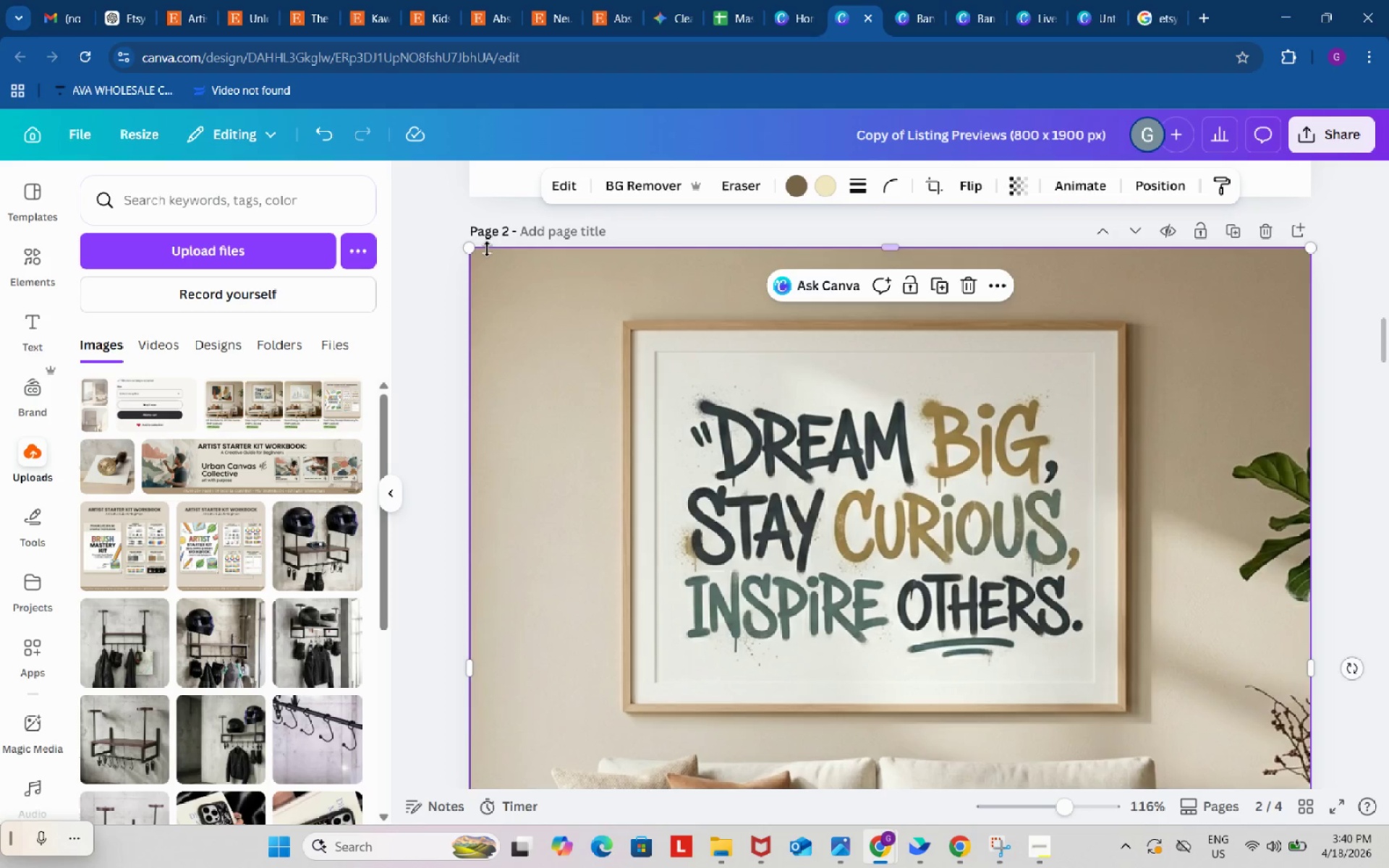 
left_click_drag(start_coordinate=[472, 251], to_coordinate=[809, 527])
 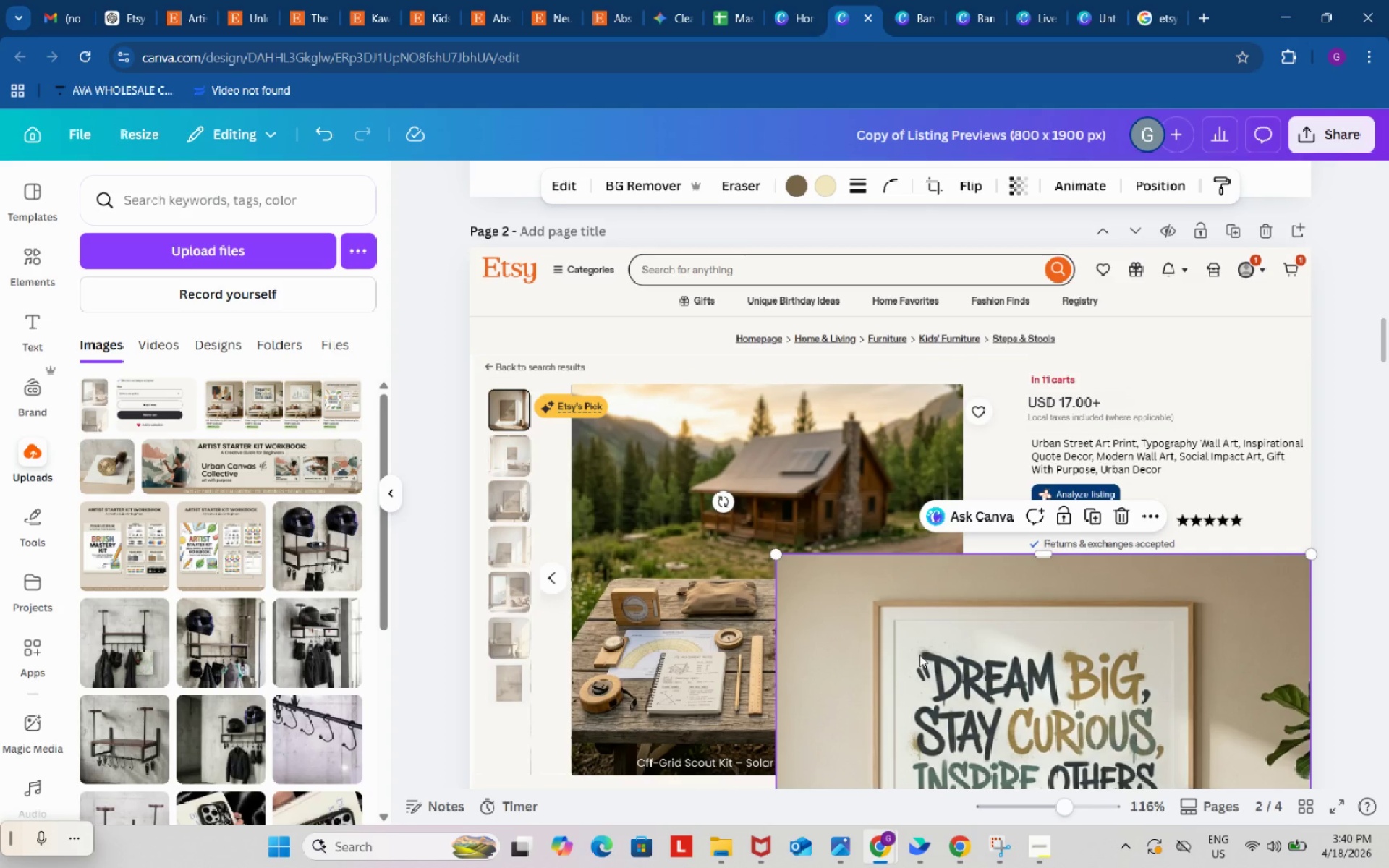 
left_click_drag(start_coordinate=[922, 657], to_coordinate=[720, 489])
 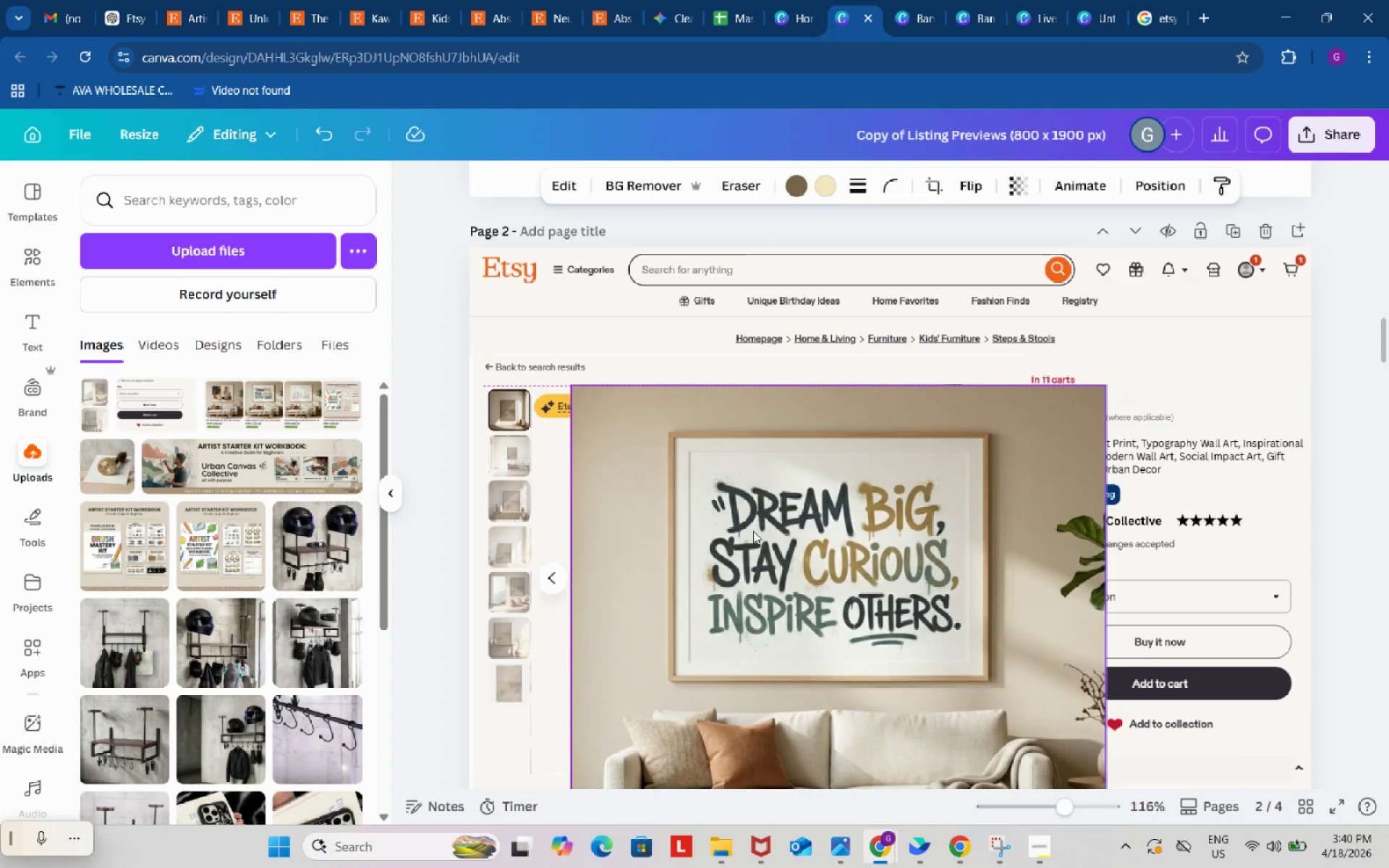 
left_click_drag(start_coordinate=[823, 584], to_coordinate=[823, 580])
 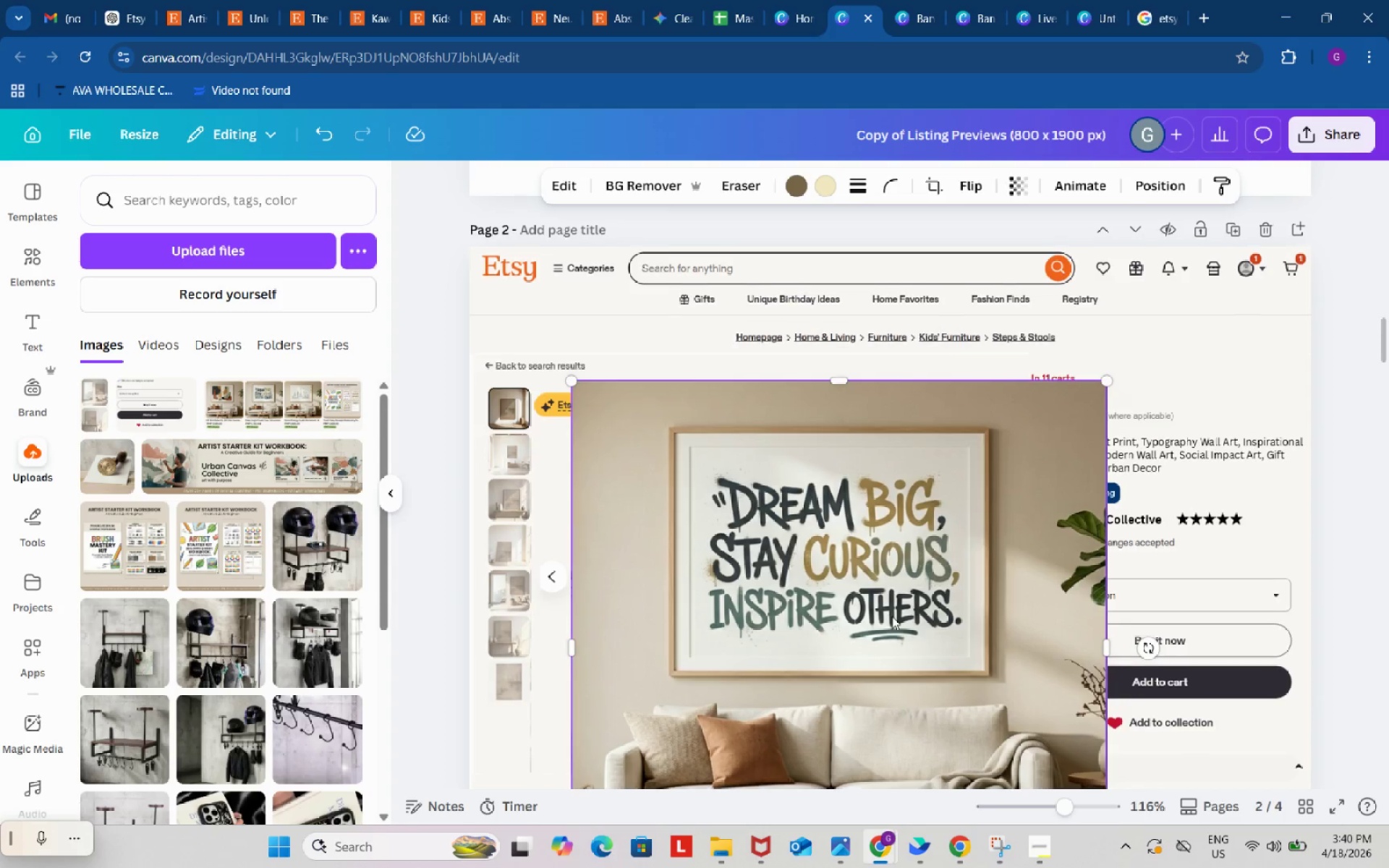 
scroll: coordinate [892, 616], scroll_direction: down, amount: 3.0
 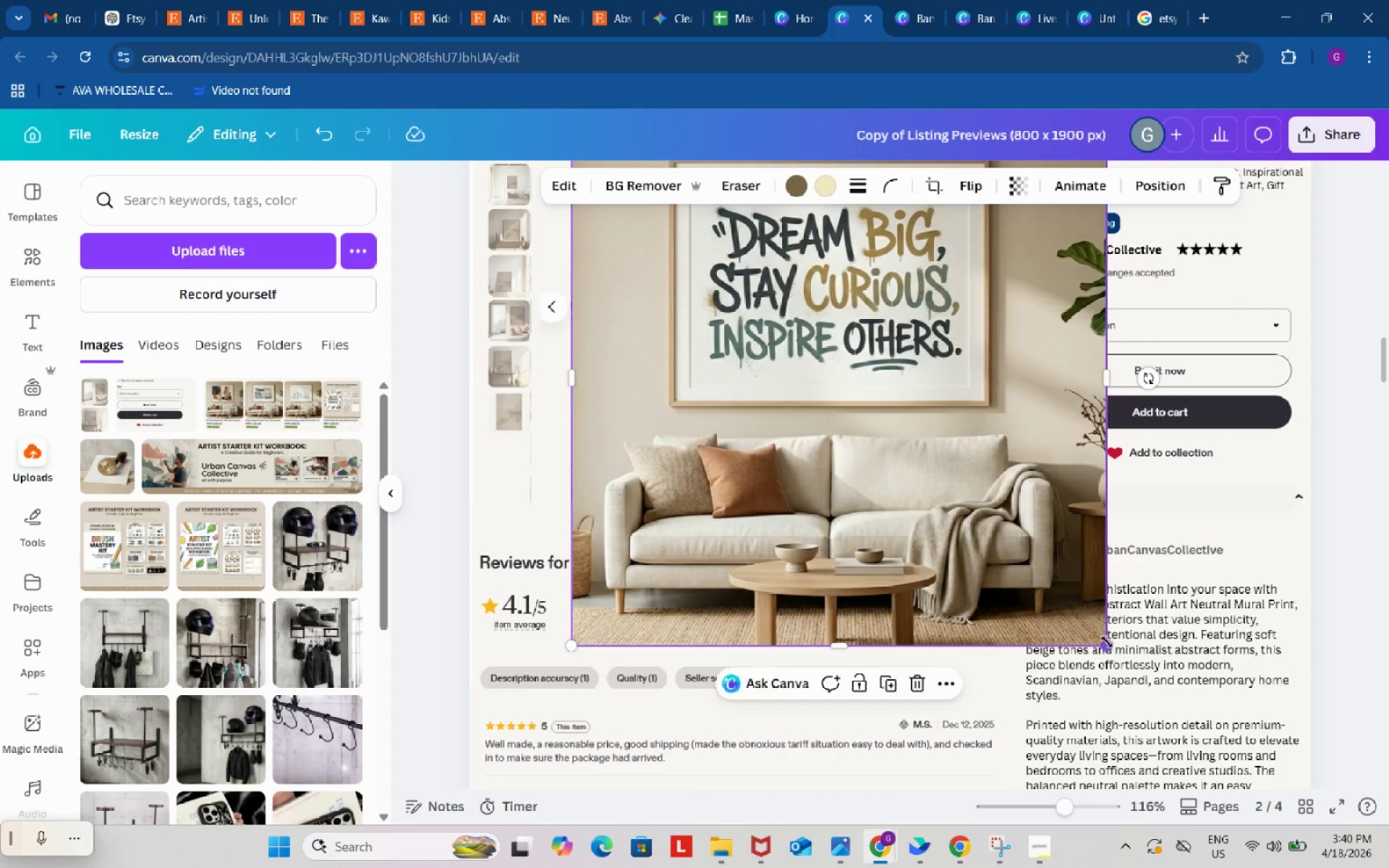 
left_click_drag(start_coordinate=[1107, 642], to_coordinate=[977, 486])
 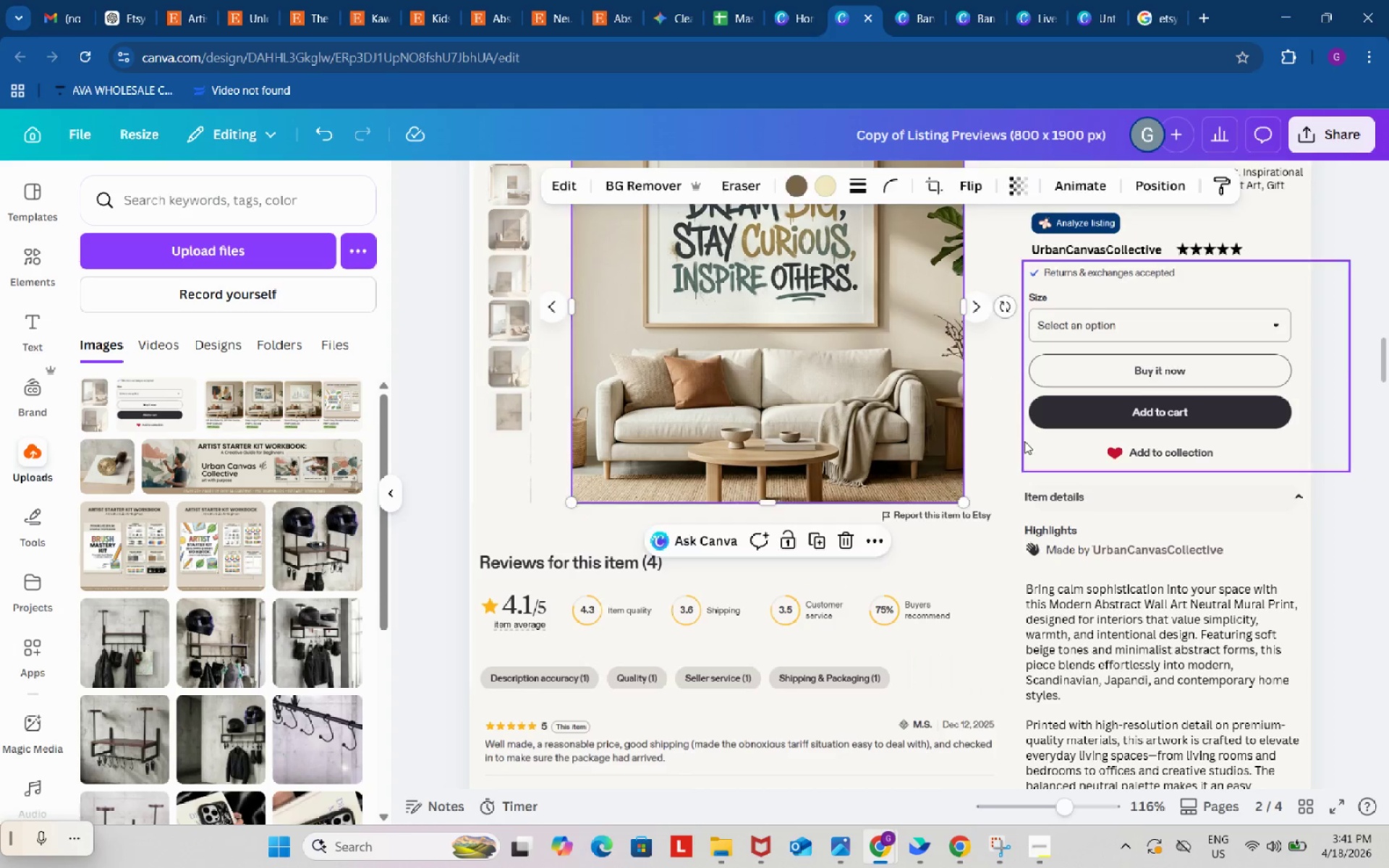 
left_click([1024, 441])
 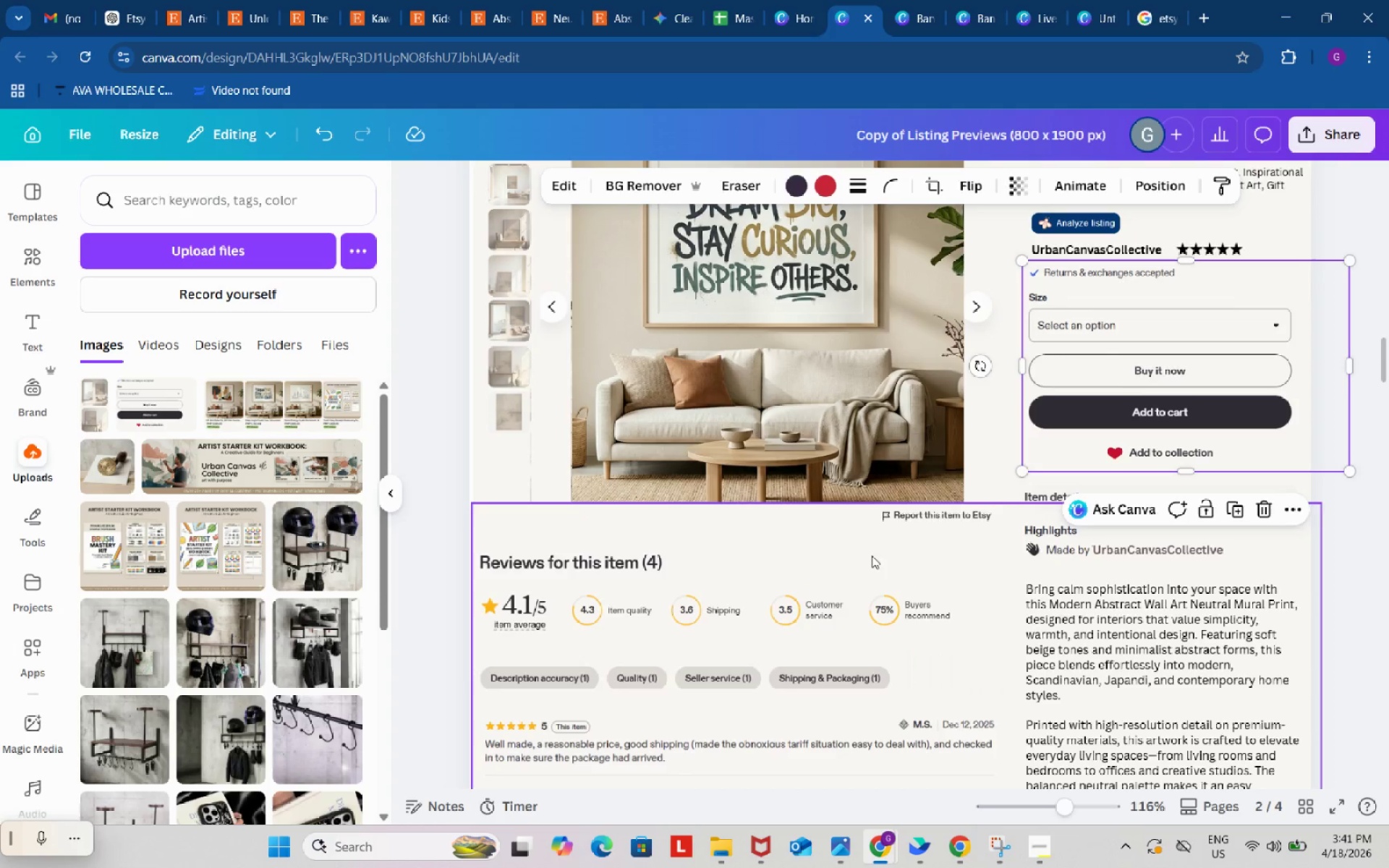 
scroll: coordinate [852, 612], scroll_direction: up, amount: 2.0
 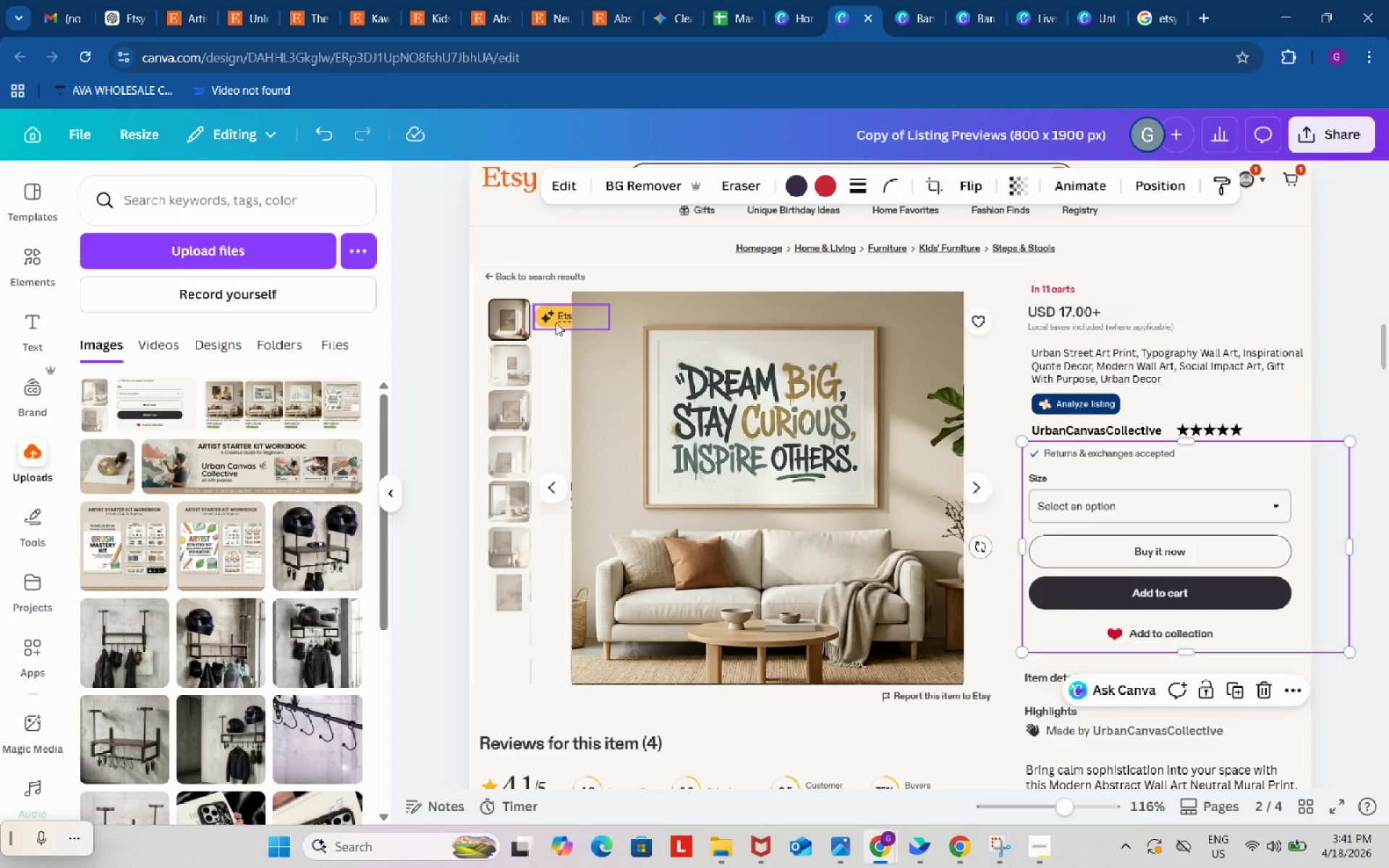 
left_click([556, 323])
 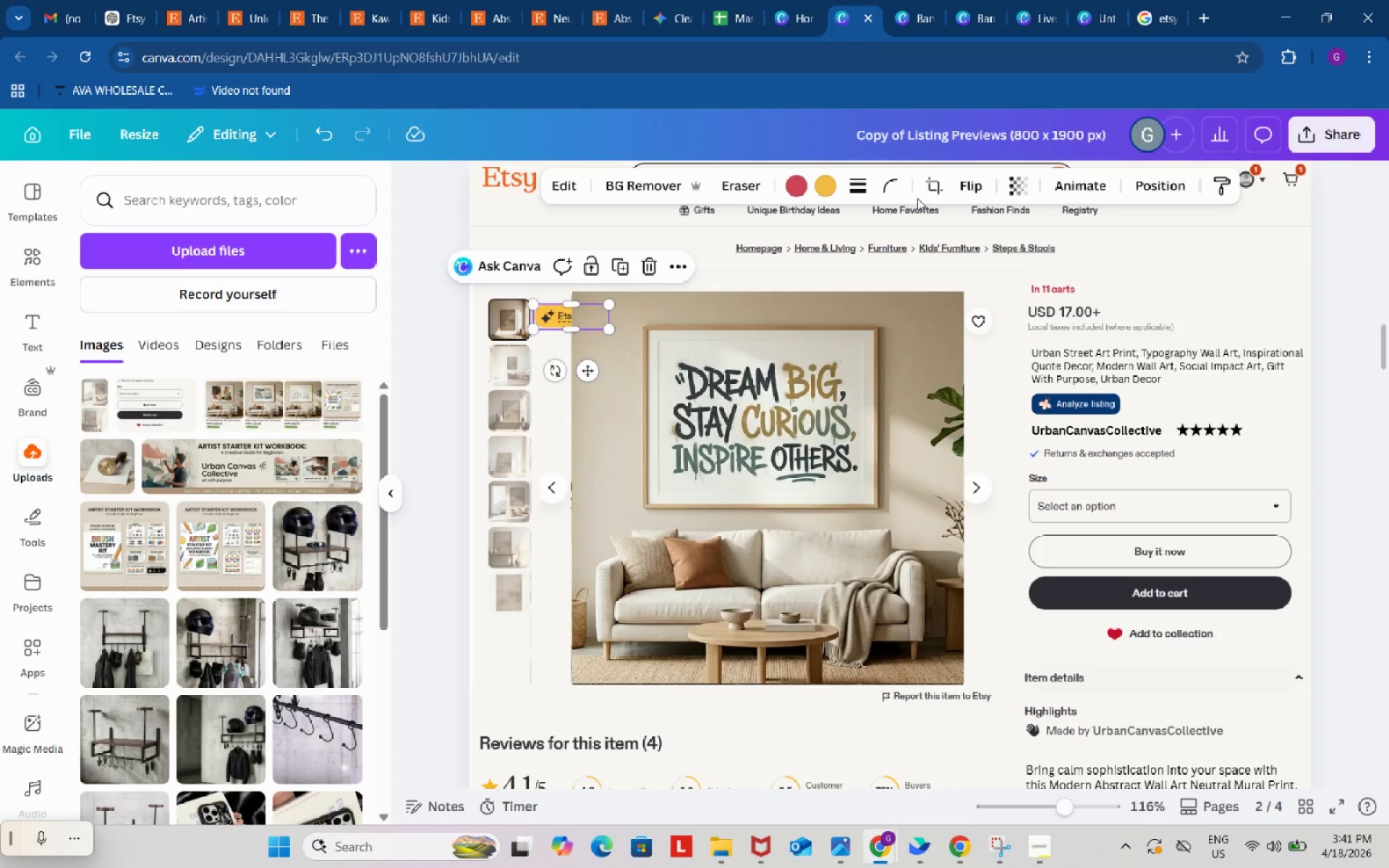 
left_click([1142, 188])
 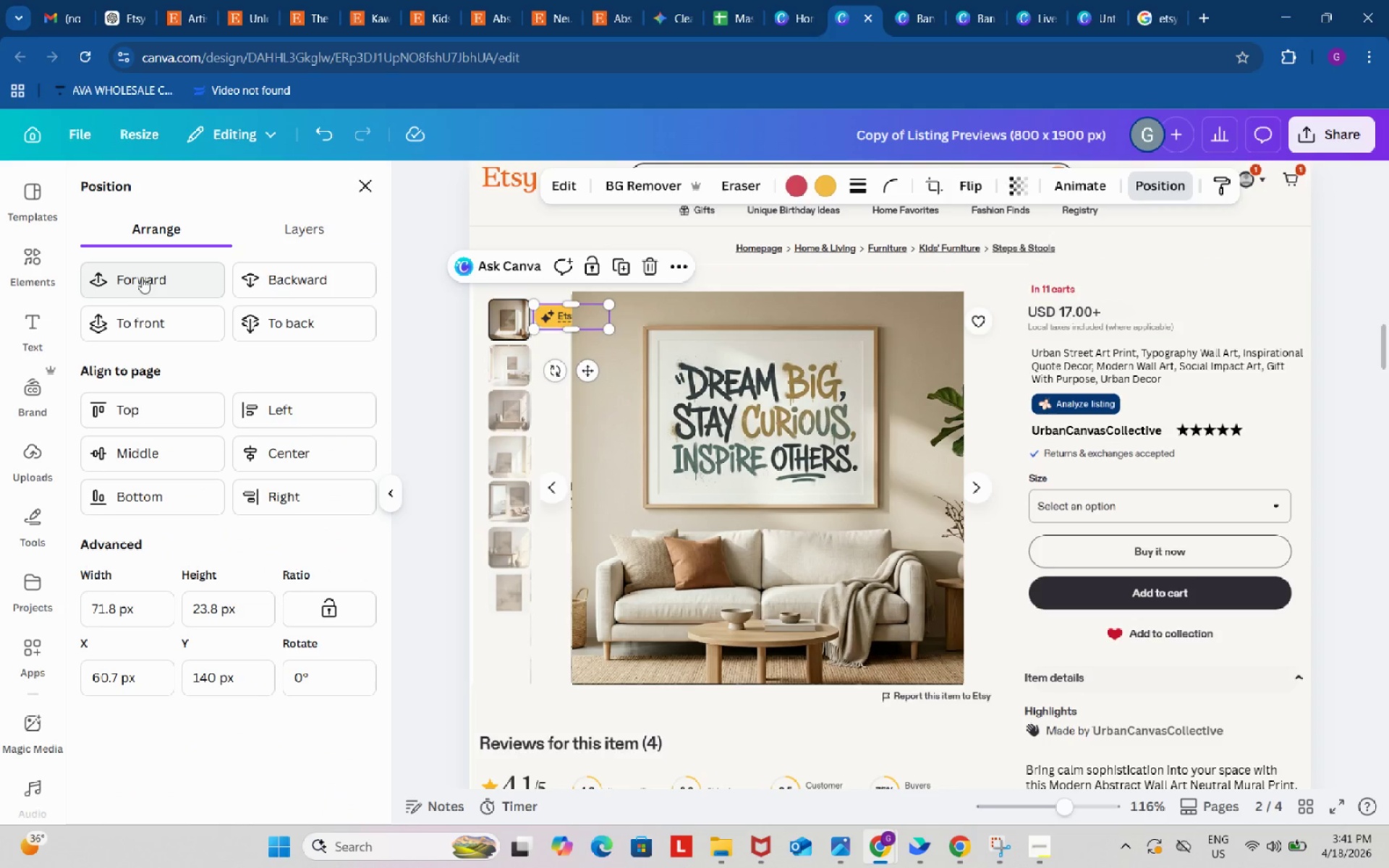 
left_click([144, 277])
 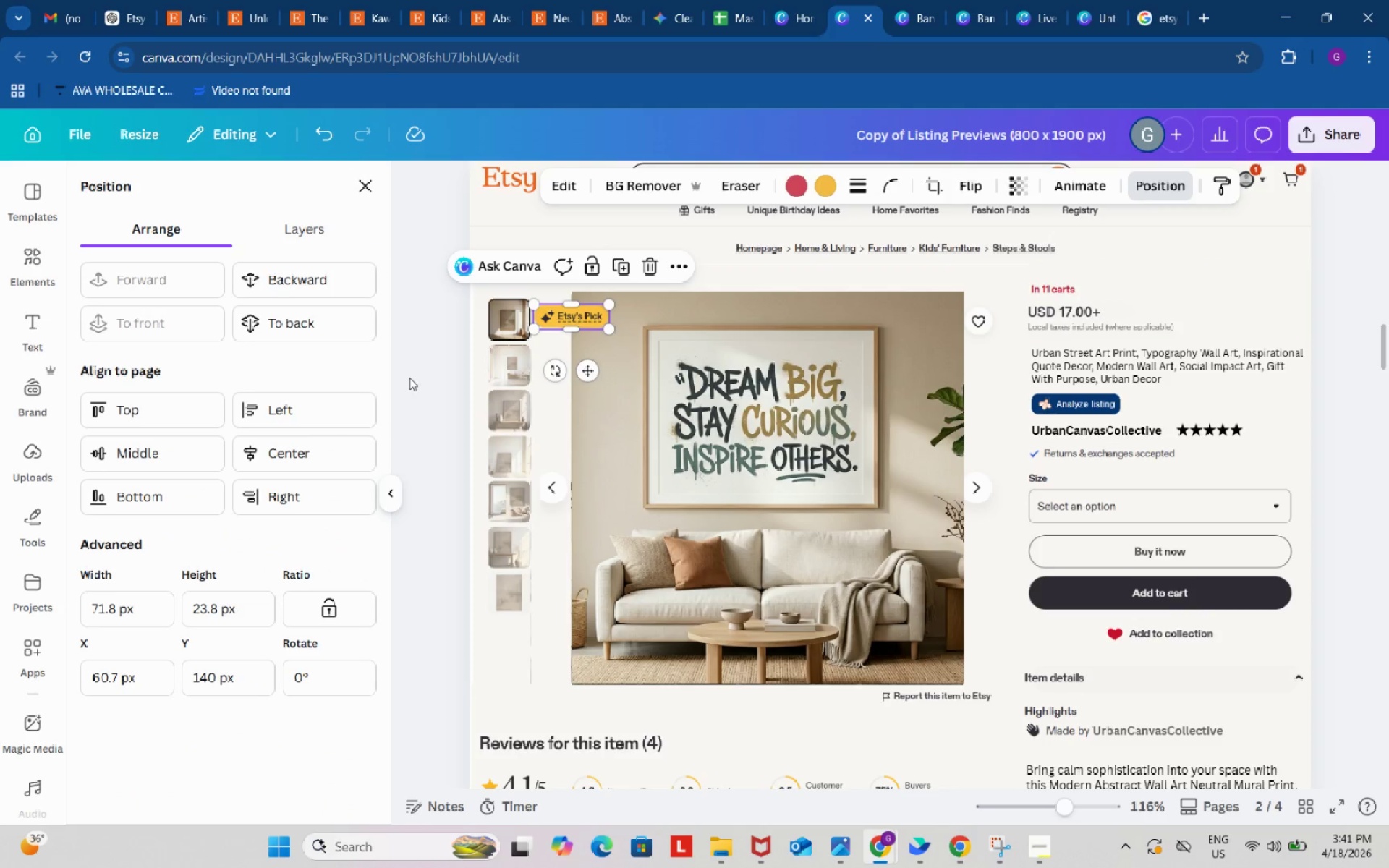 
left_click([437, 373])
 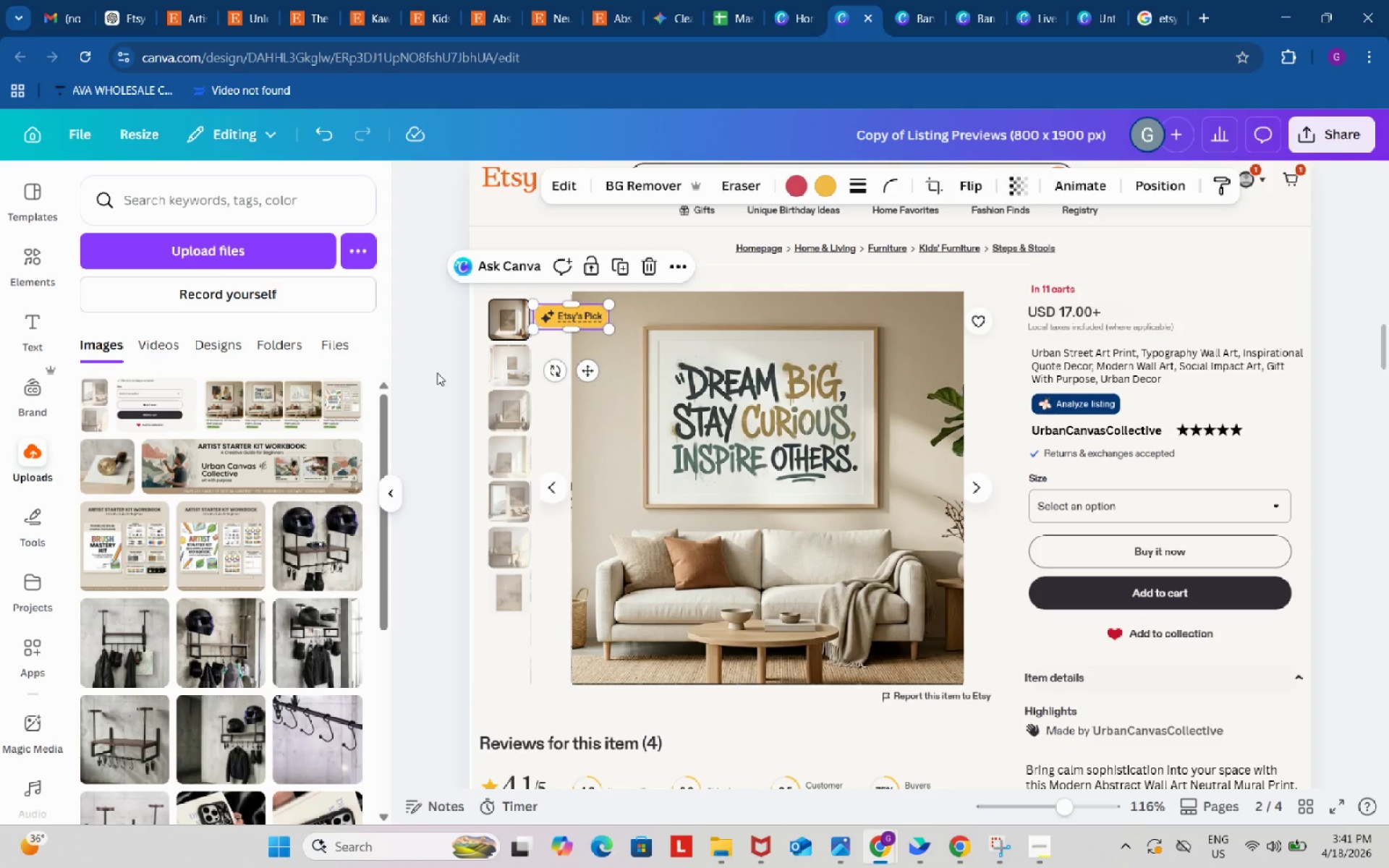 
left_click([437, 373])
 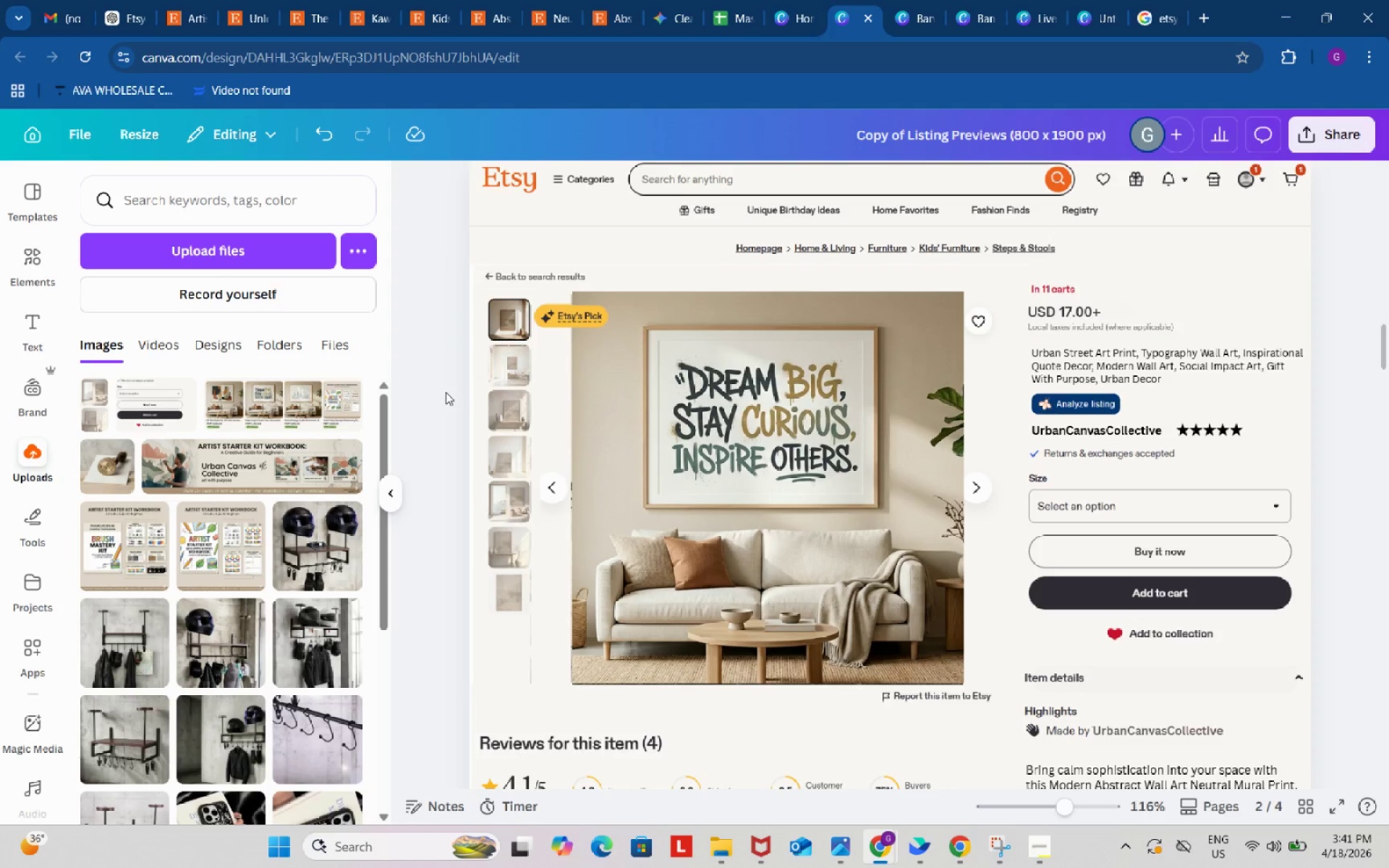 
scroll: coordinate [446, 392], scroll_direction: down, amount: 2.0
 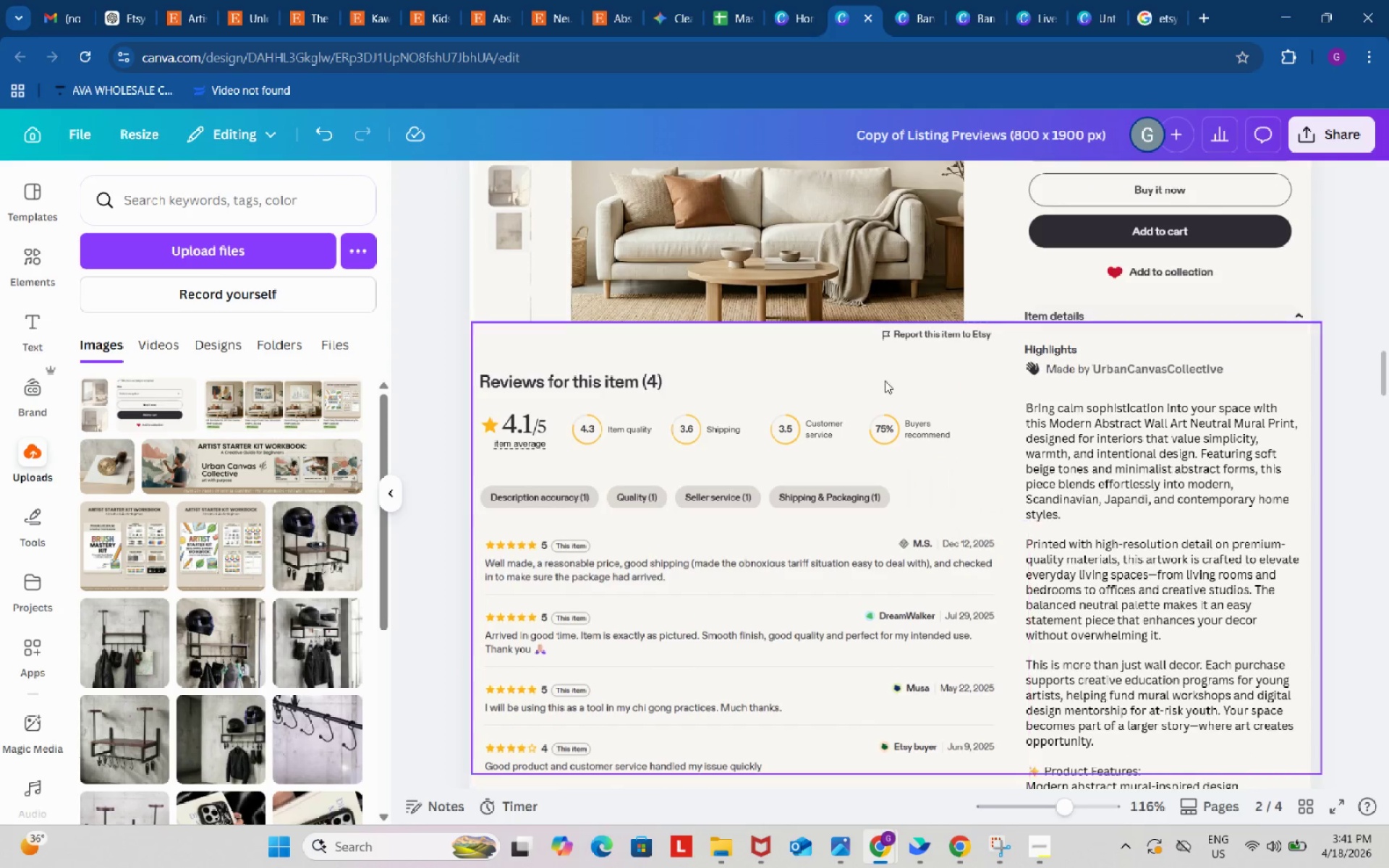 
left_click([747, 0])
 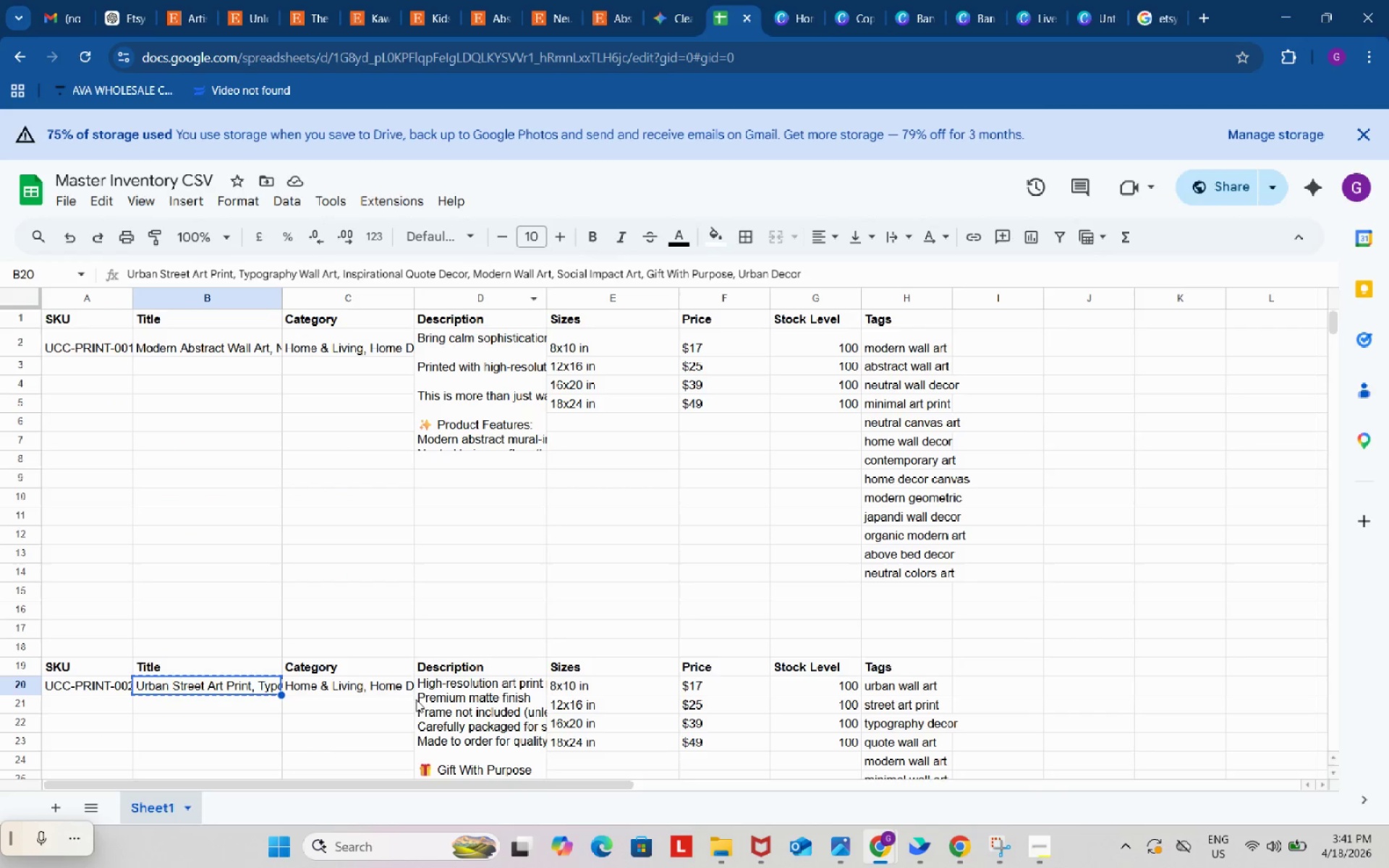 
left_click([493, 692])
 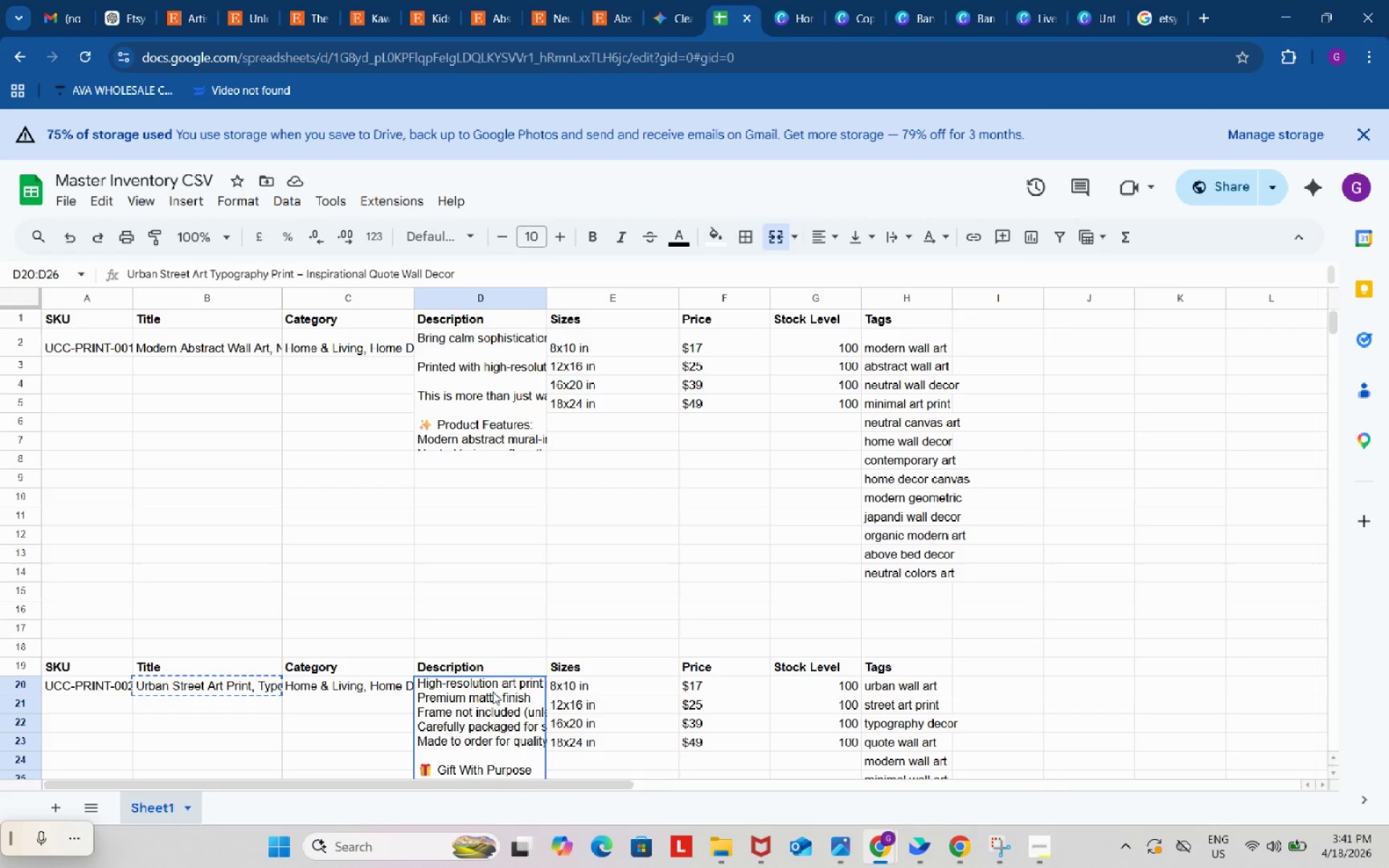 
key(Control+ControlLeft)
 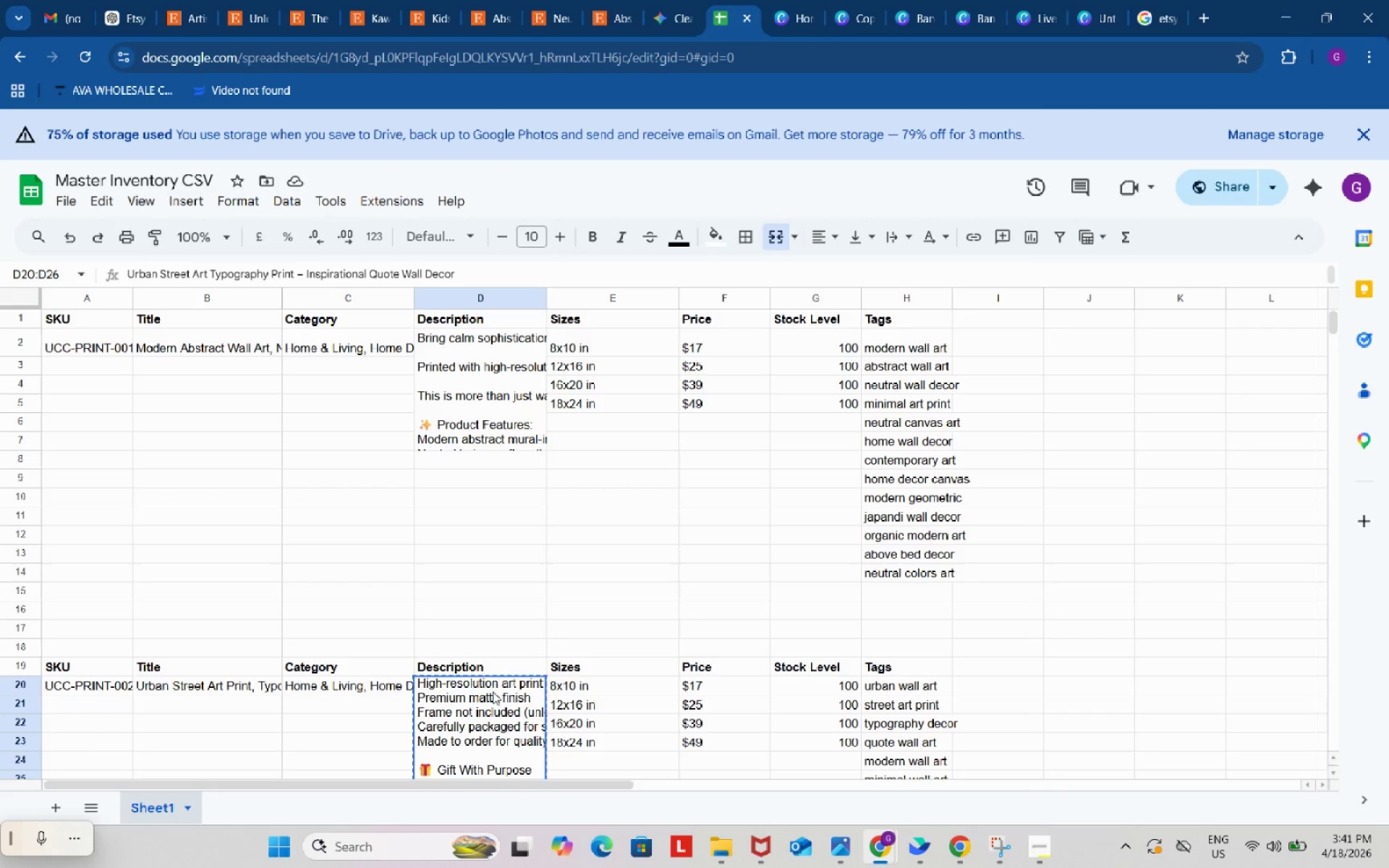 
key(Control+C)
 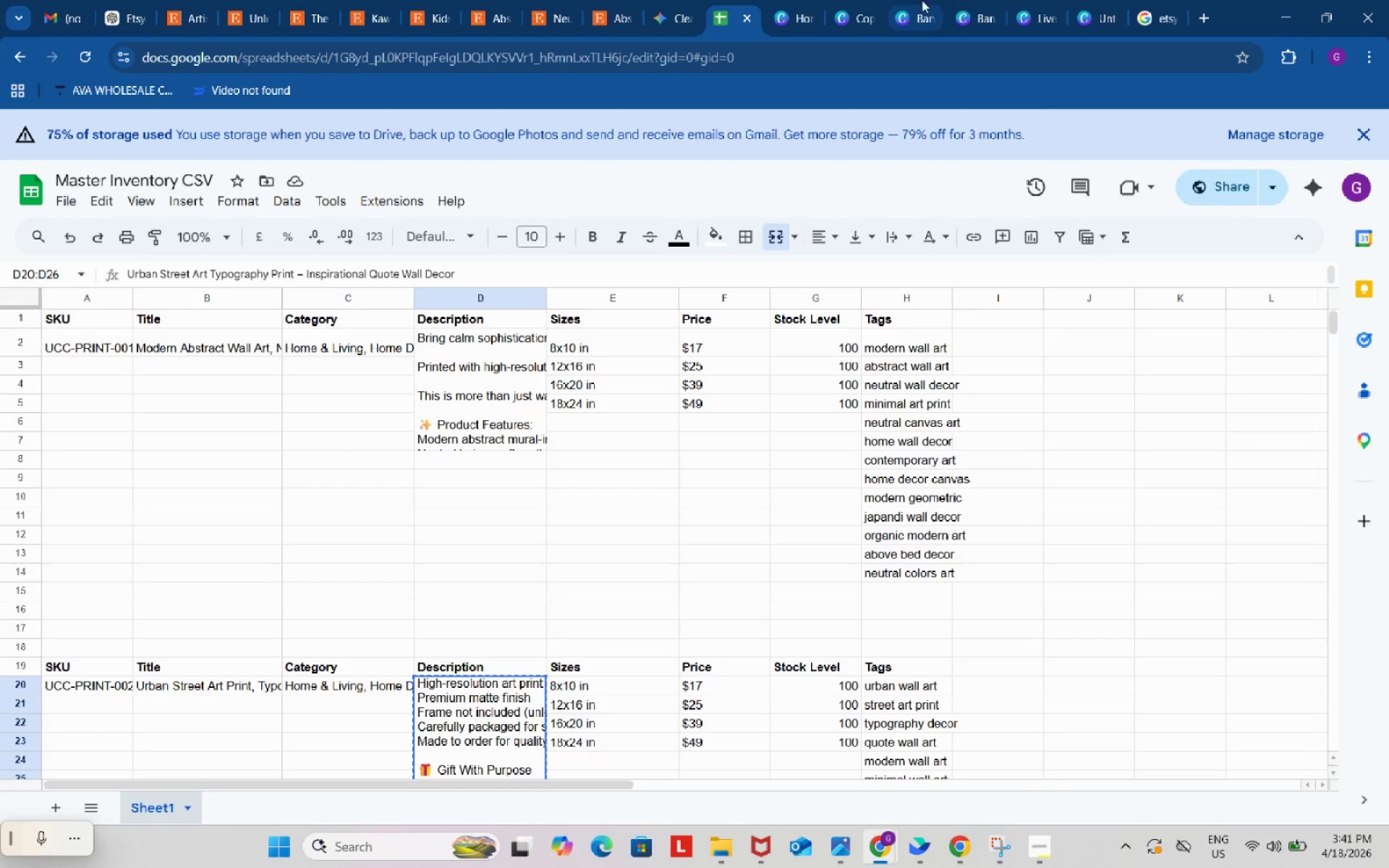 
left_click([855, 0])
 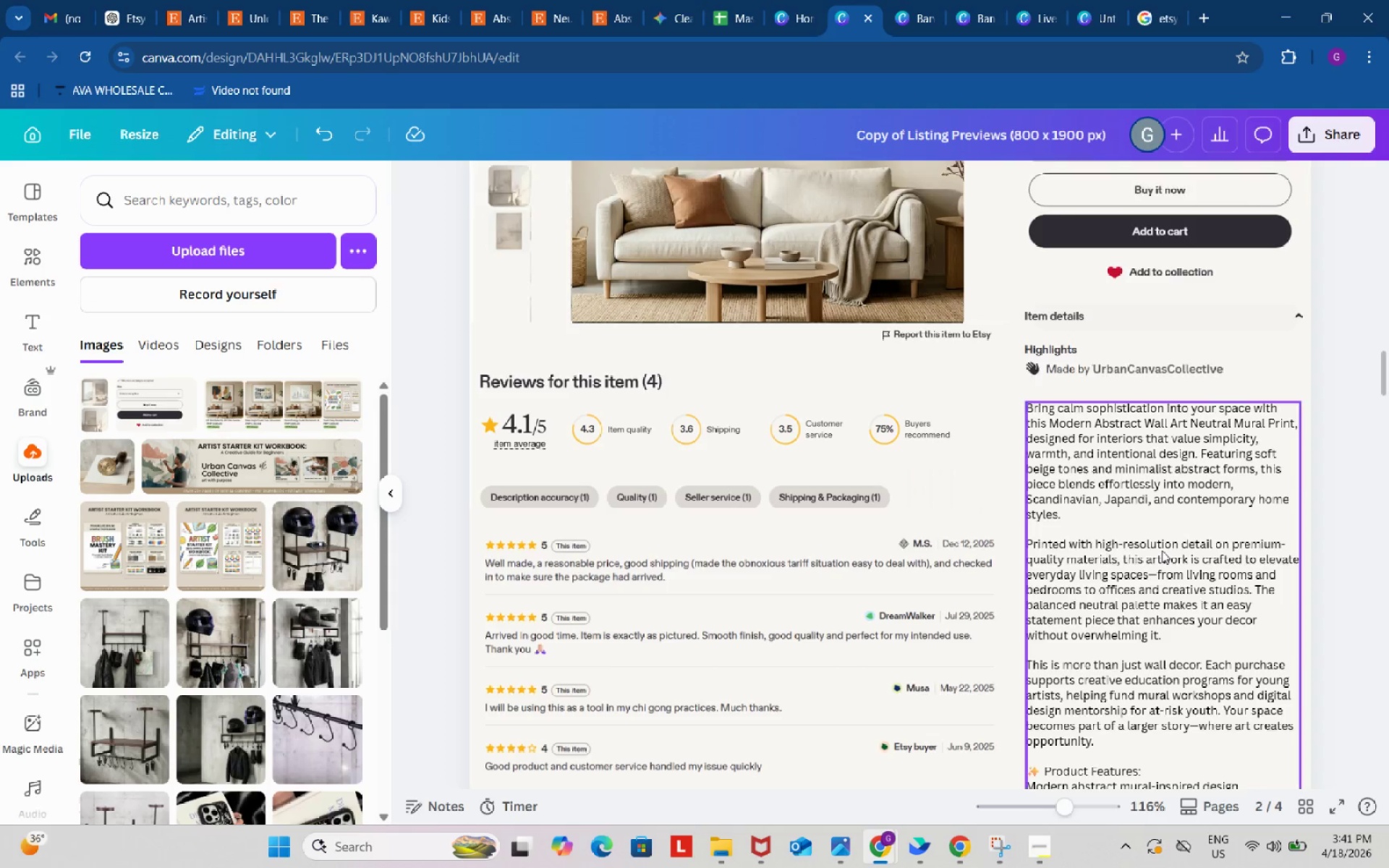 
double_click([1162, 550])
 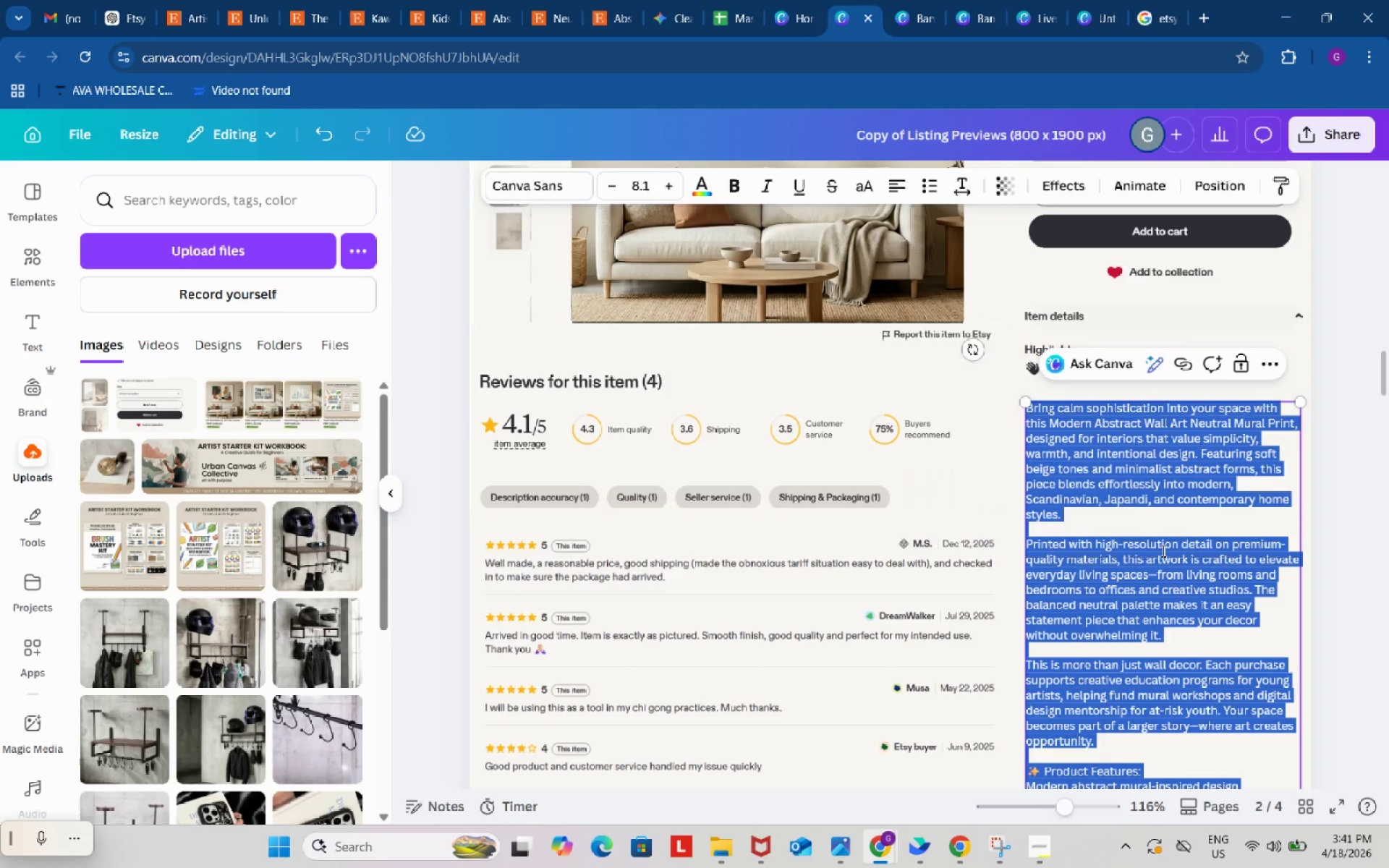 
key(Control+ControlLeft)
 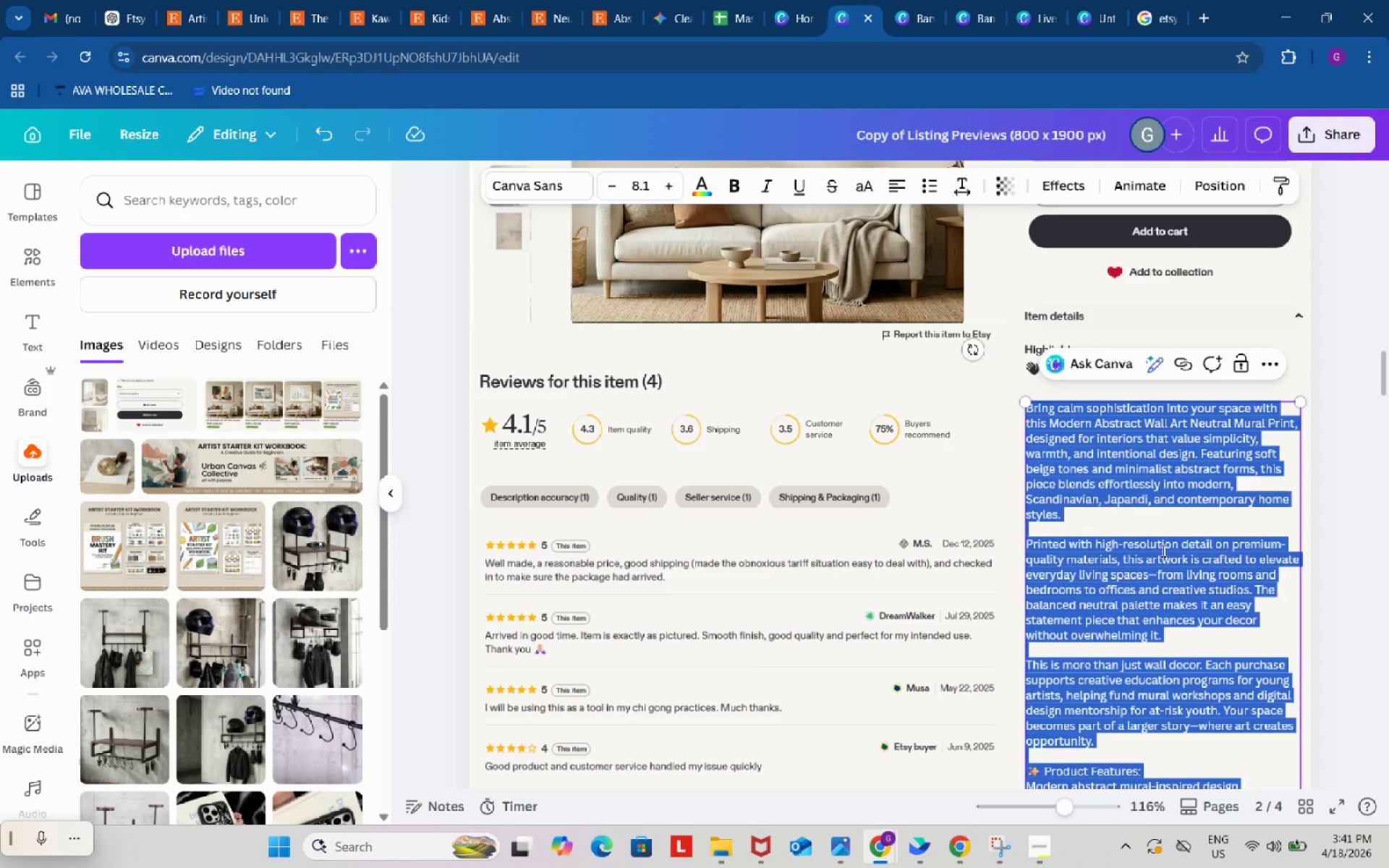 
key(Control+V)
 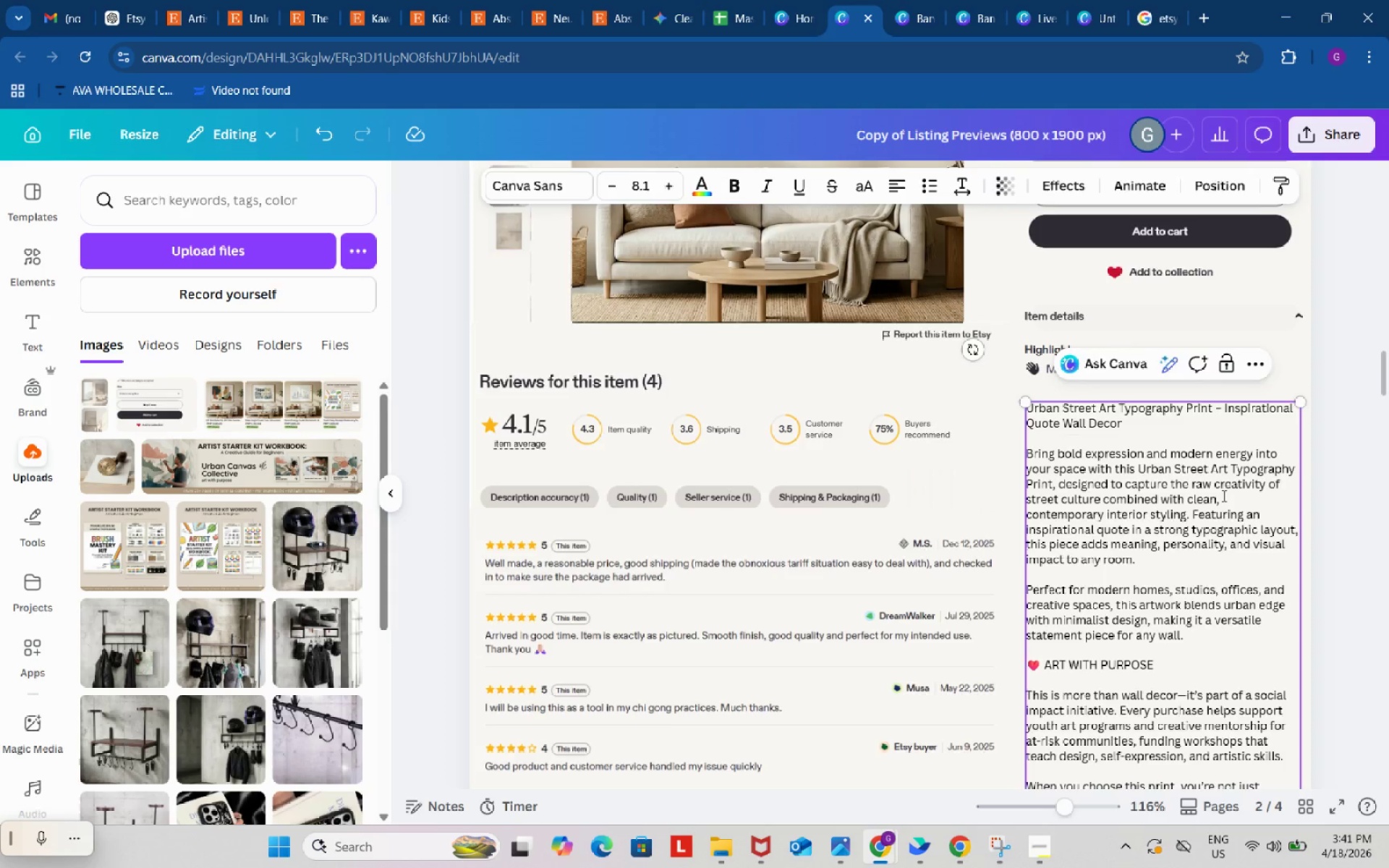 
scroll: coordinate [1225, 493], scroll_direction: down, amount: 4.0
 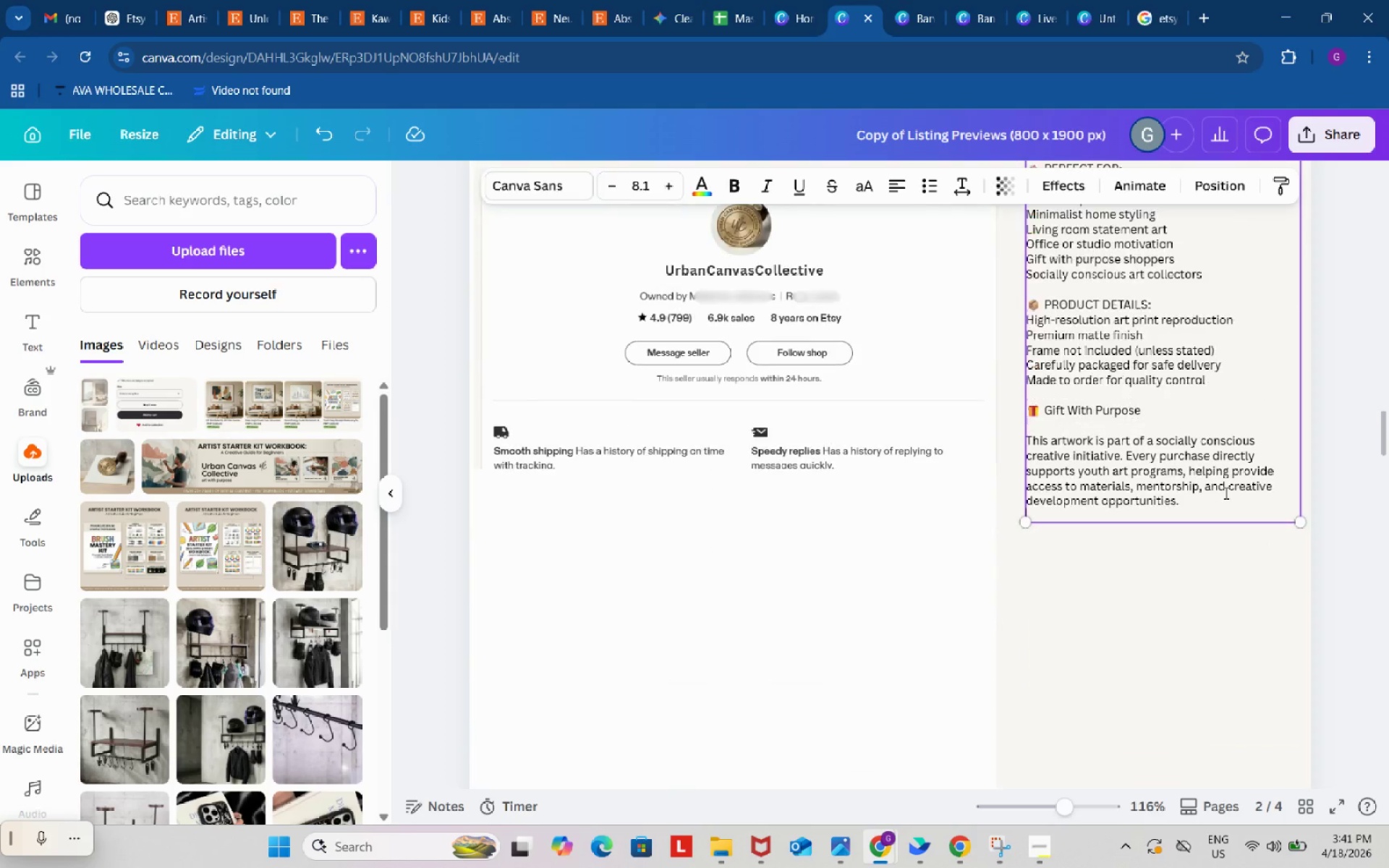 
scroll: coordinate [1224, 492], scroll_direction: up, amount: 4.0
 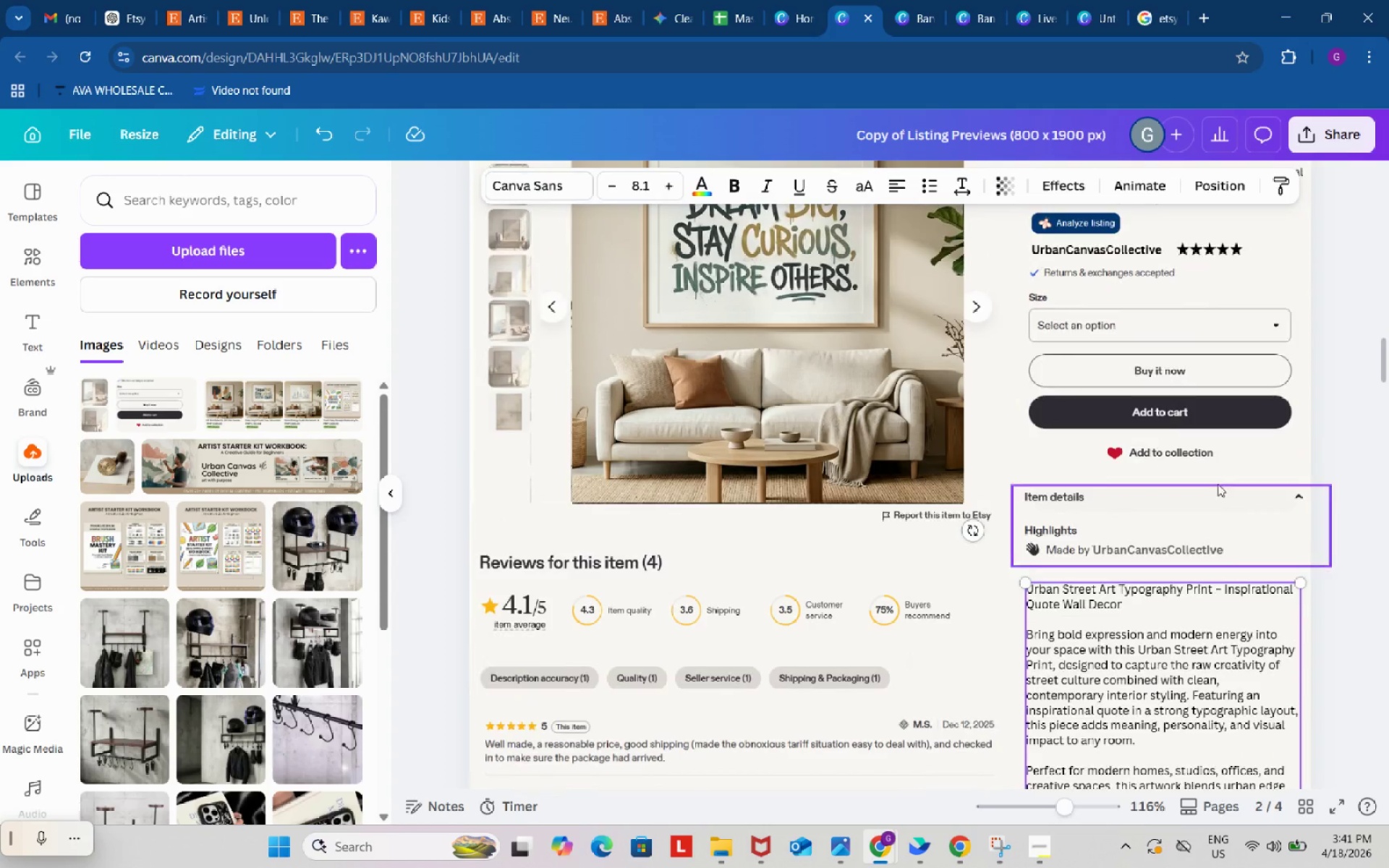 
left_click([920, 386])
 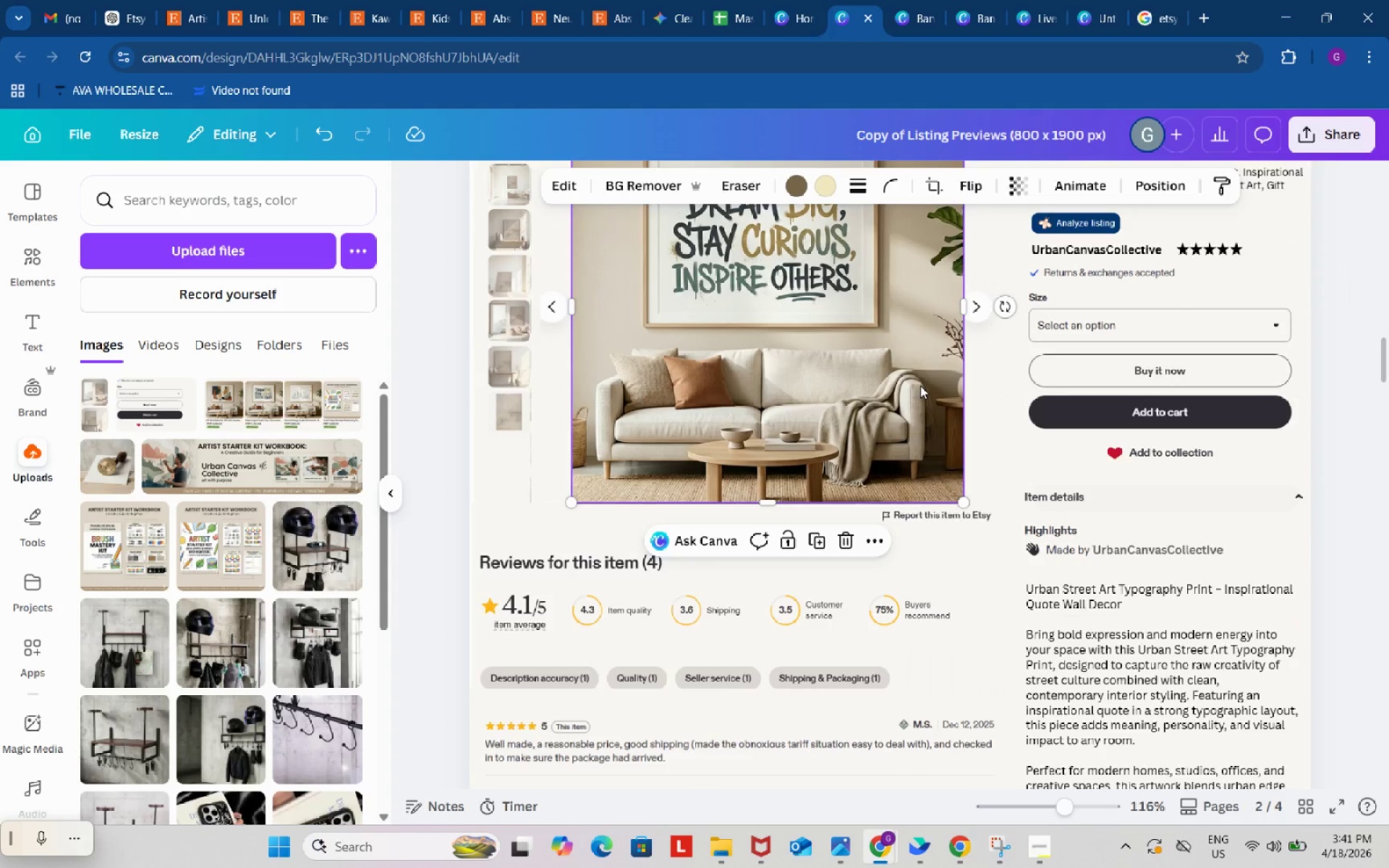 
key(Control+C)
 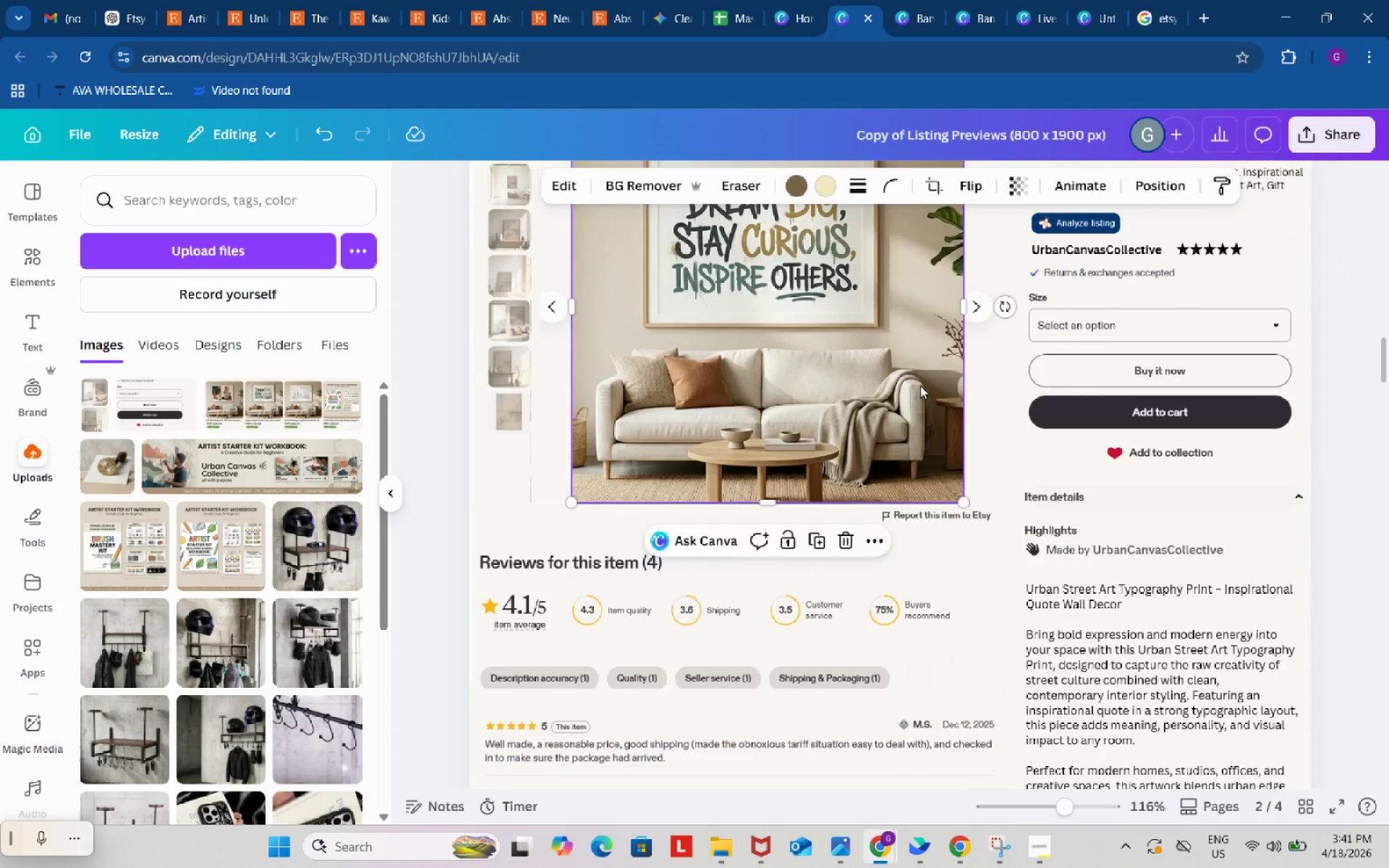 
key(Control+ControlLeft)
 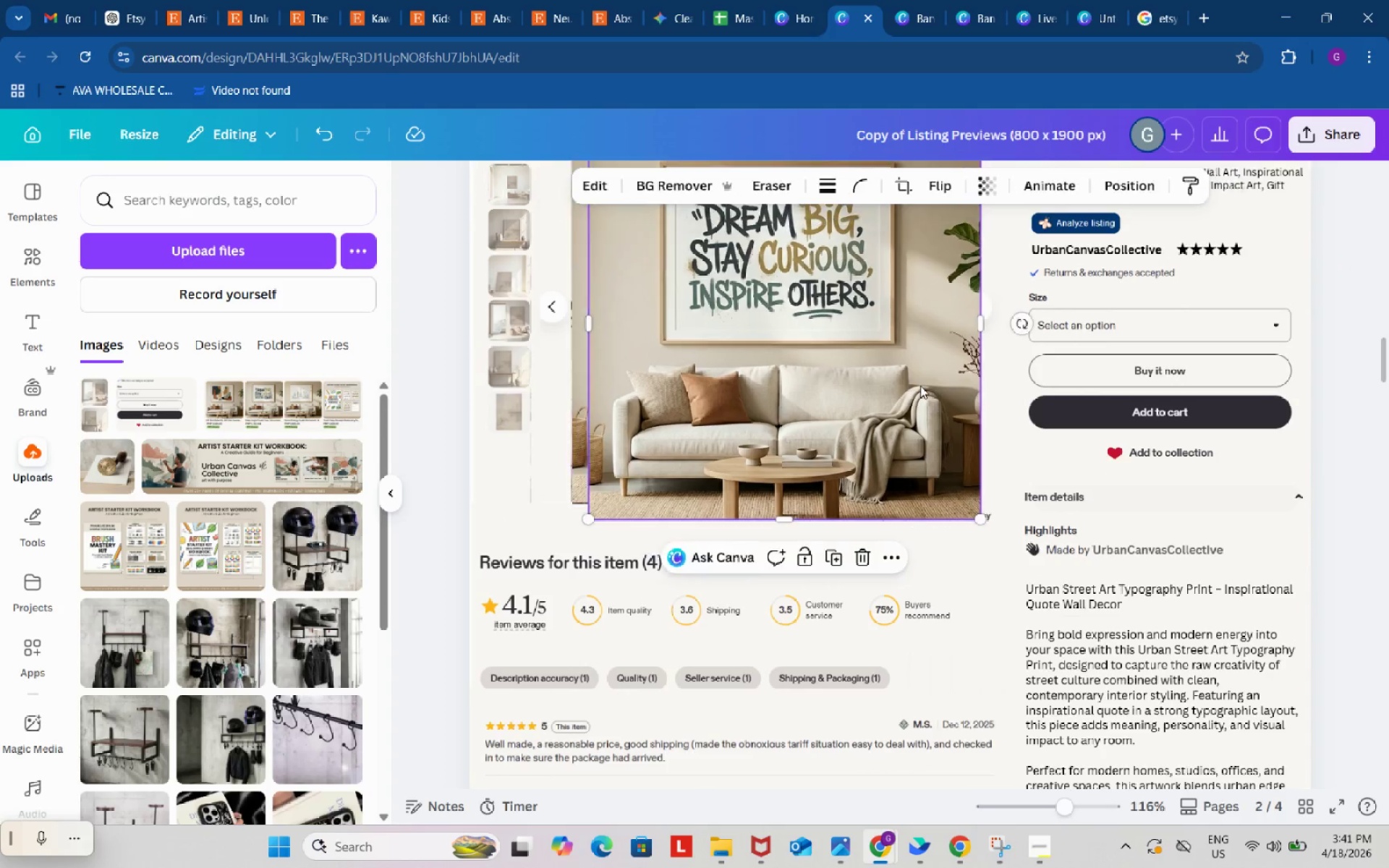 
key(Control+V)
 